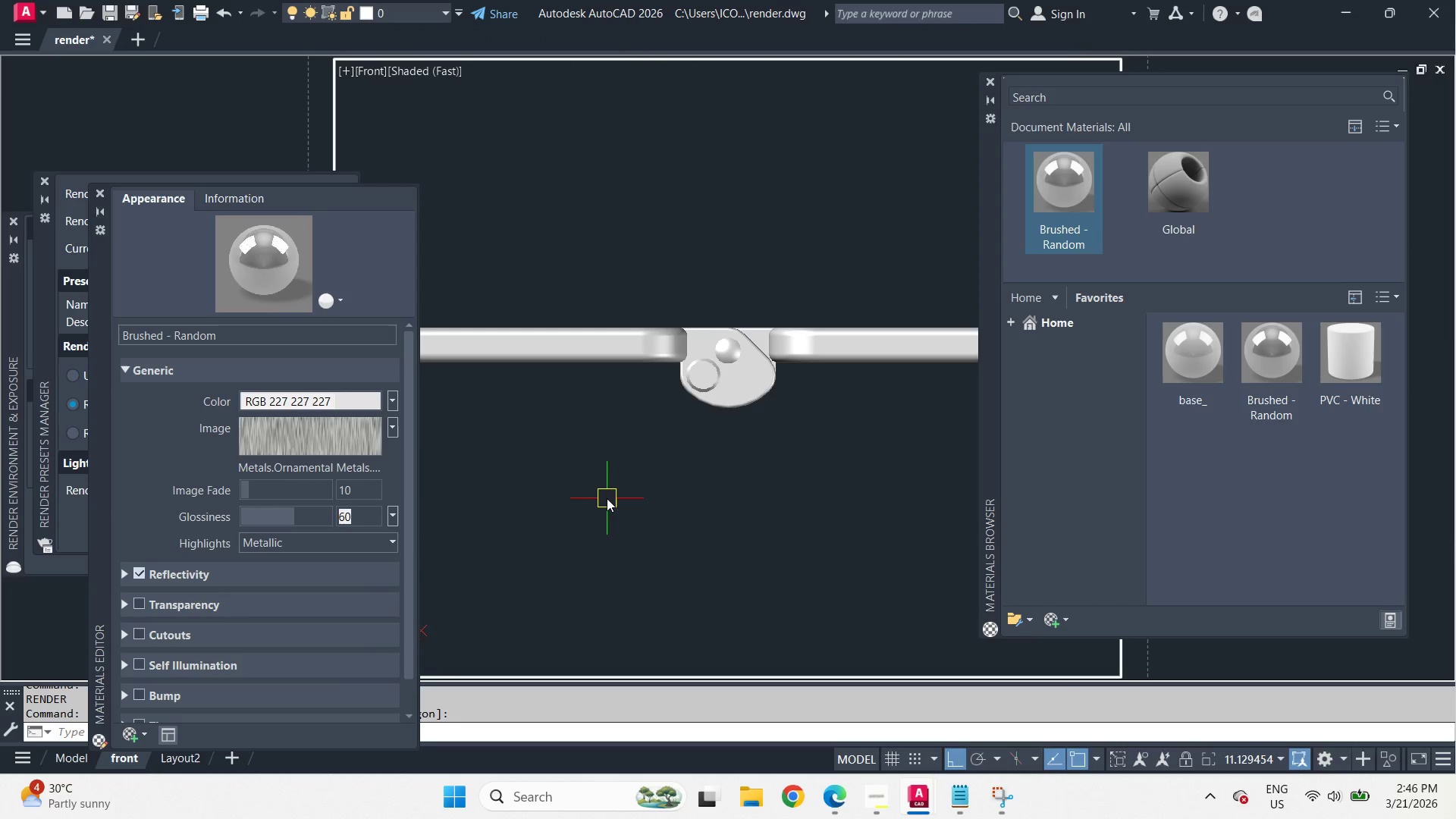 
type(rr )
 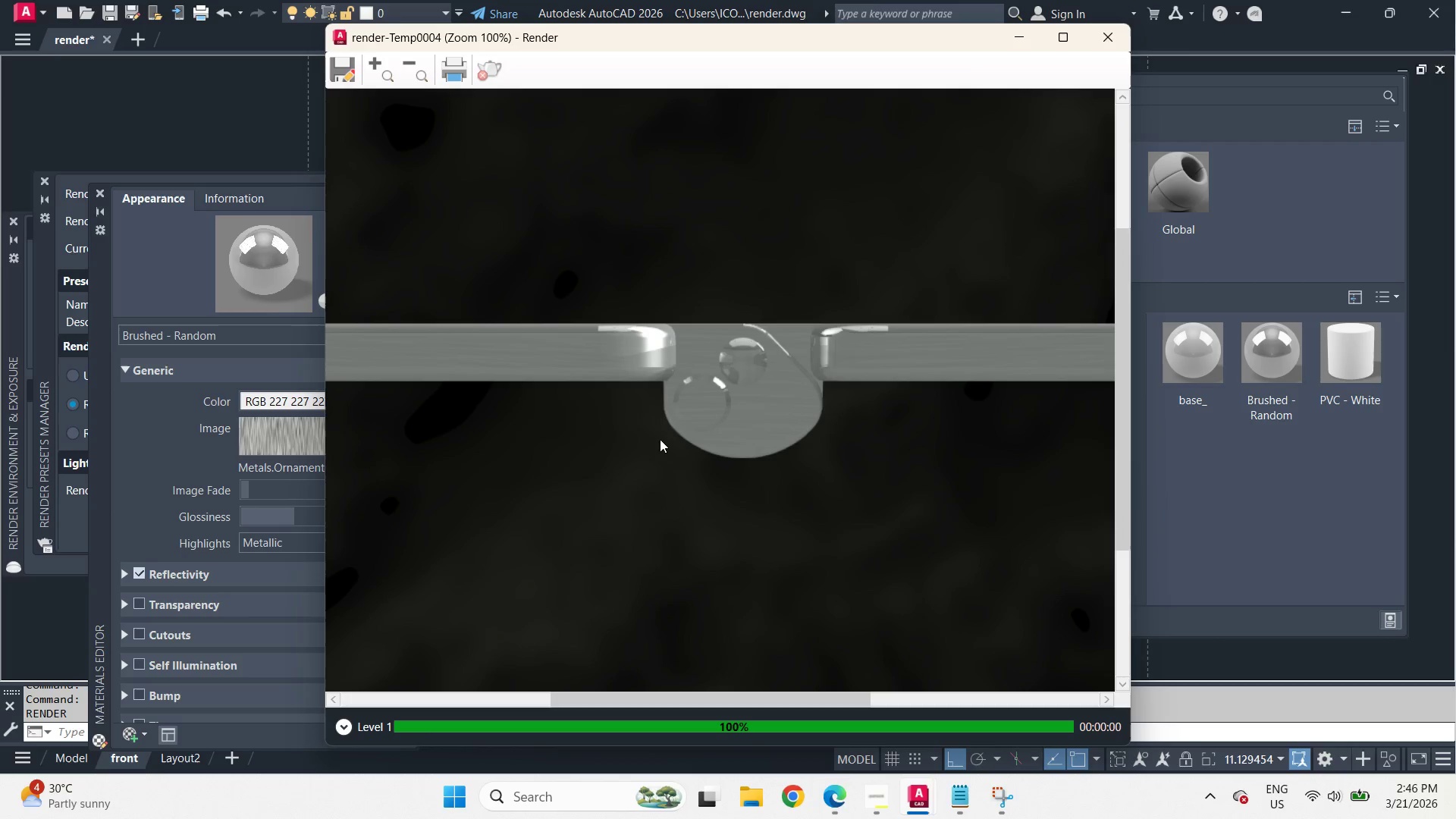 
scroll: coordinate [733, 395], scroll_direction: down, amount: 1.0
 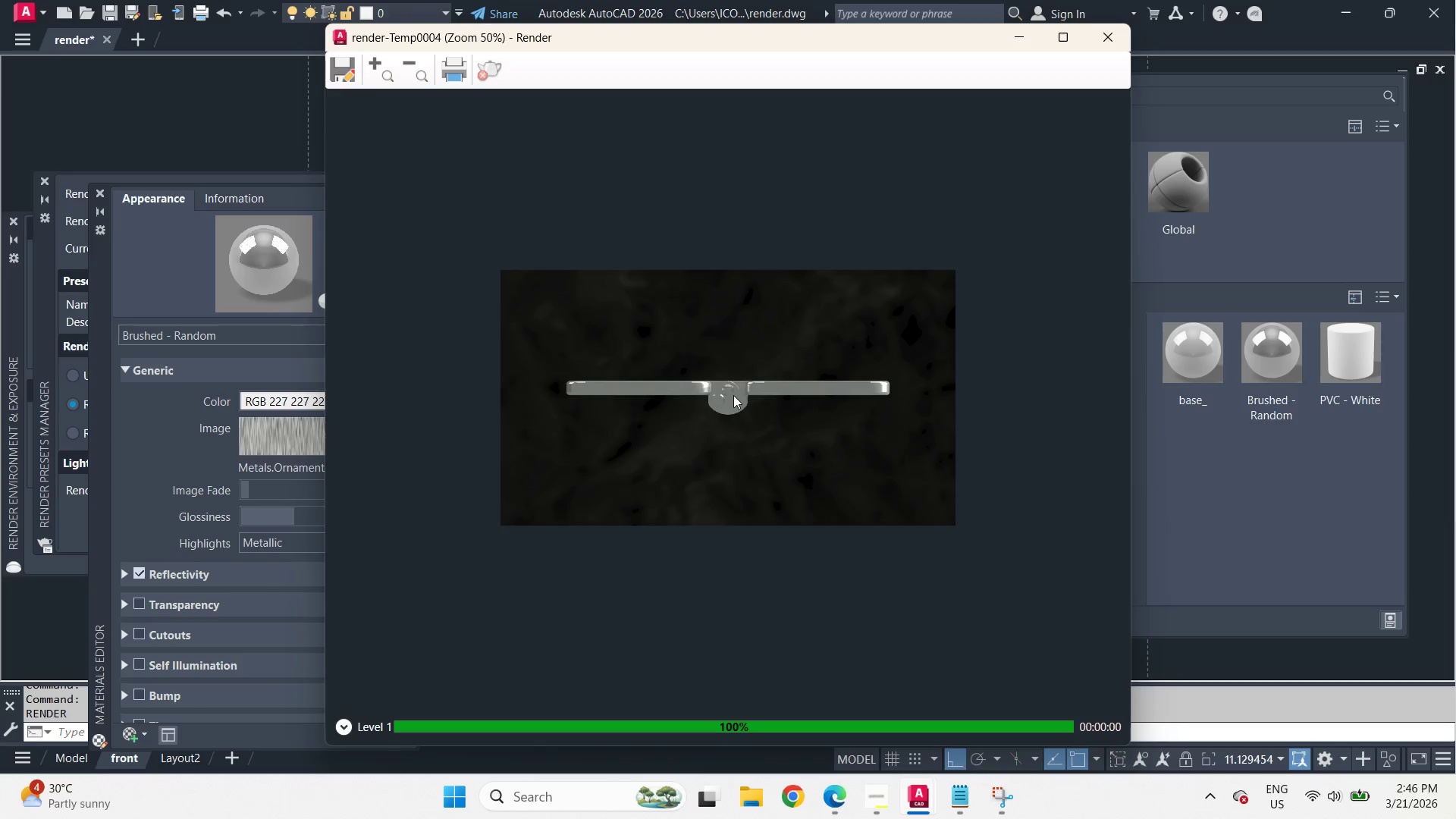 
mouse_move([731, 397])
 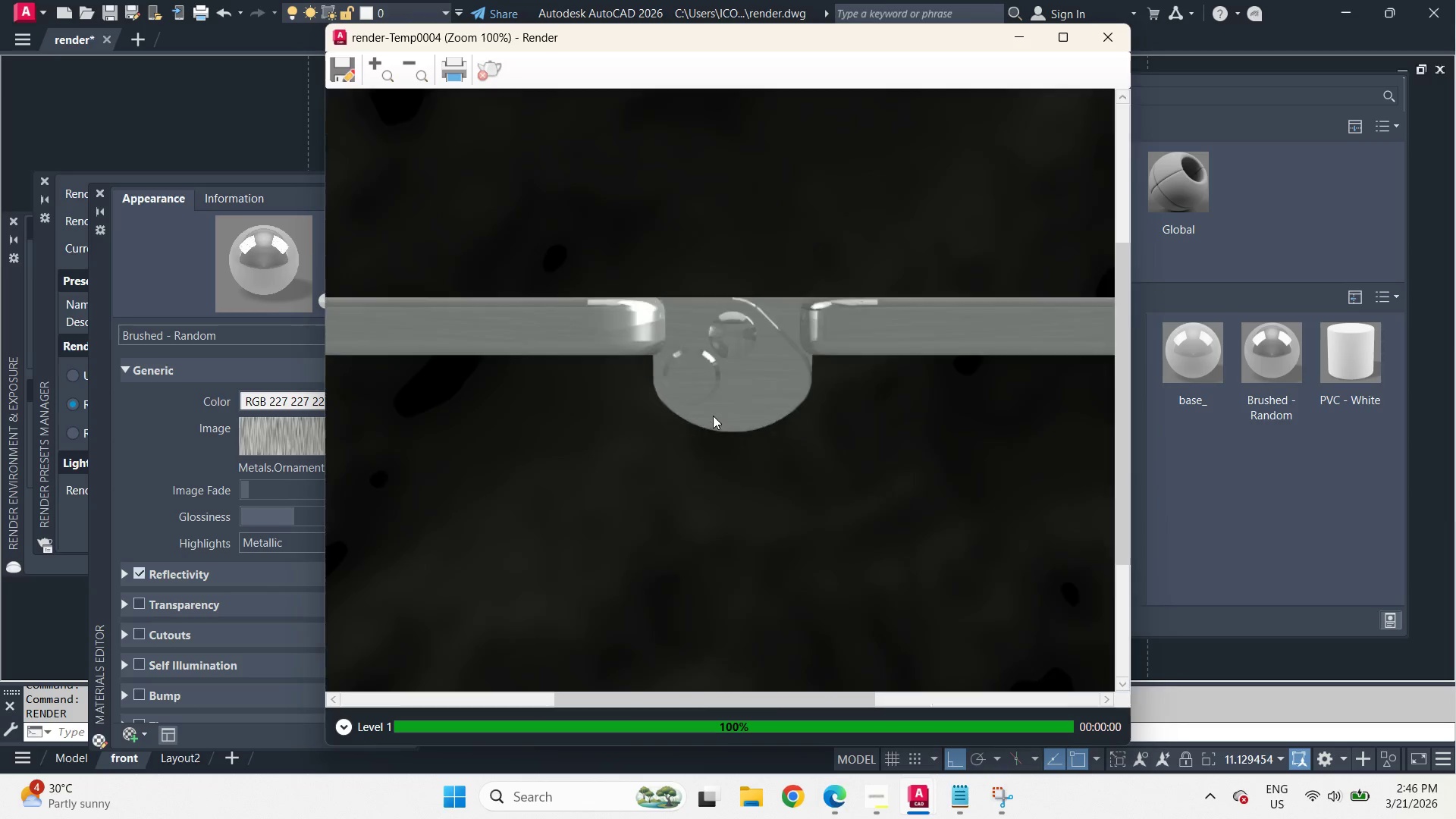 
scroll: coordinate [713, 416], scroll_direction: up, amount: 2.0
 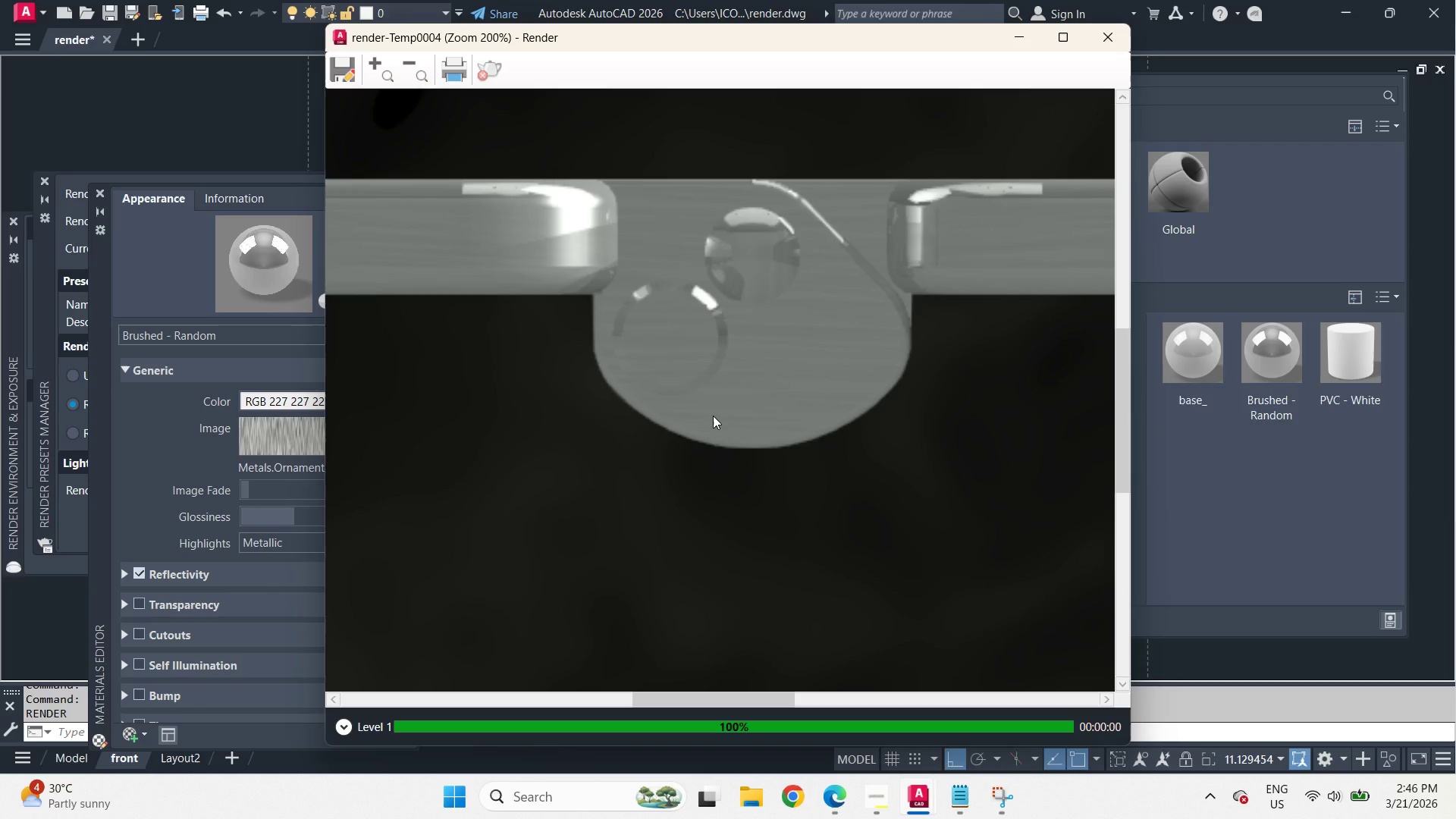 
scroll: coordinate [713, 416], scroll_direction: down, amount: 1.0
 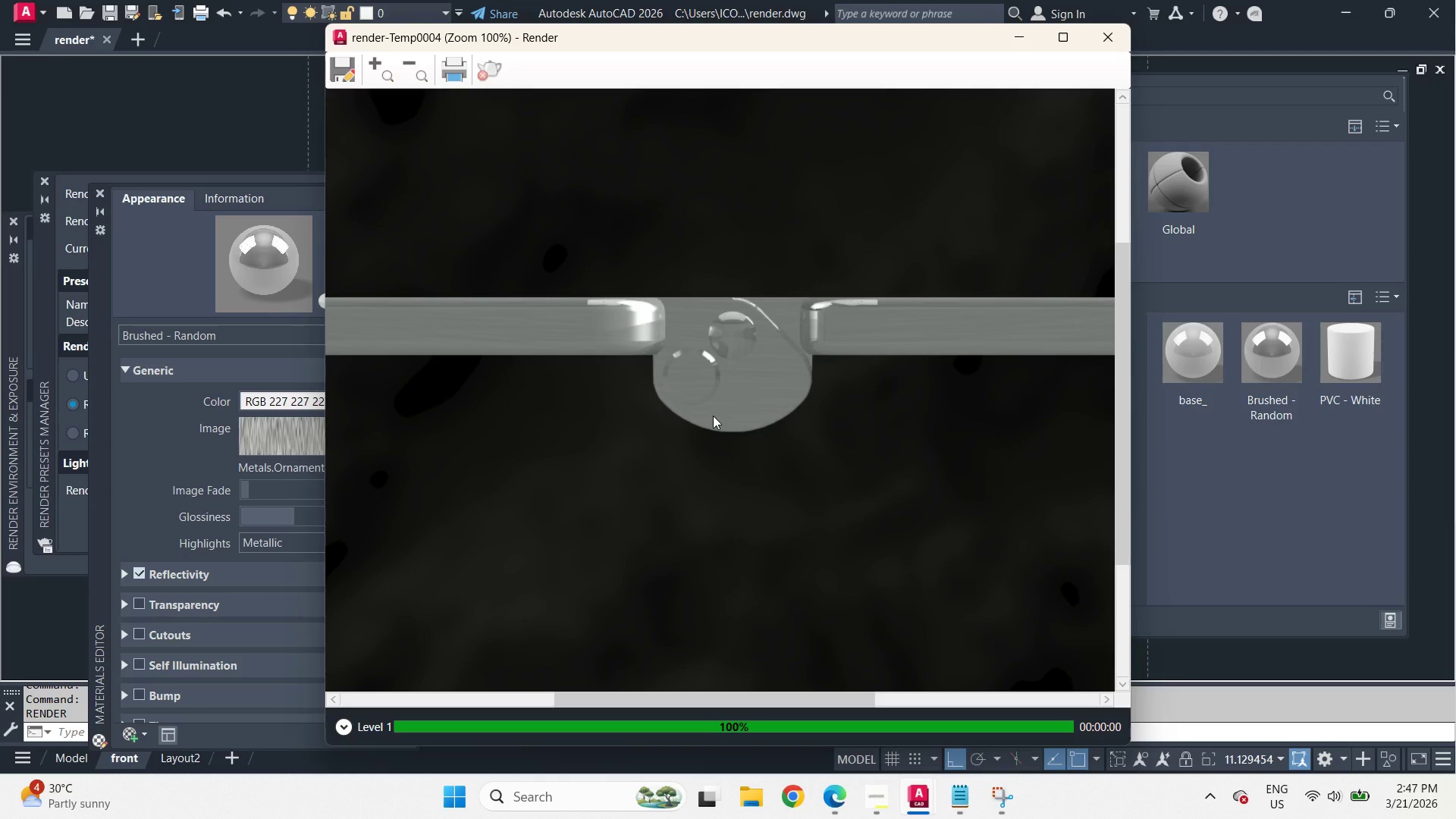 
wait(11.25)
 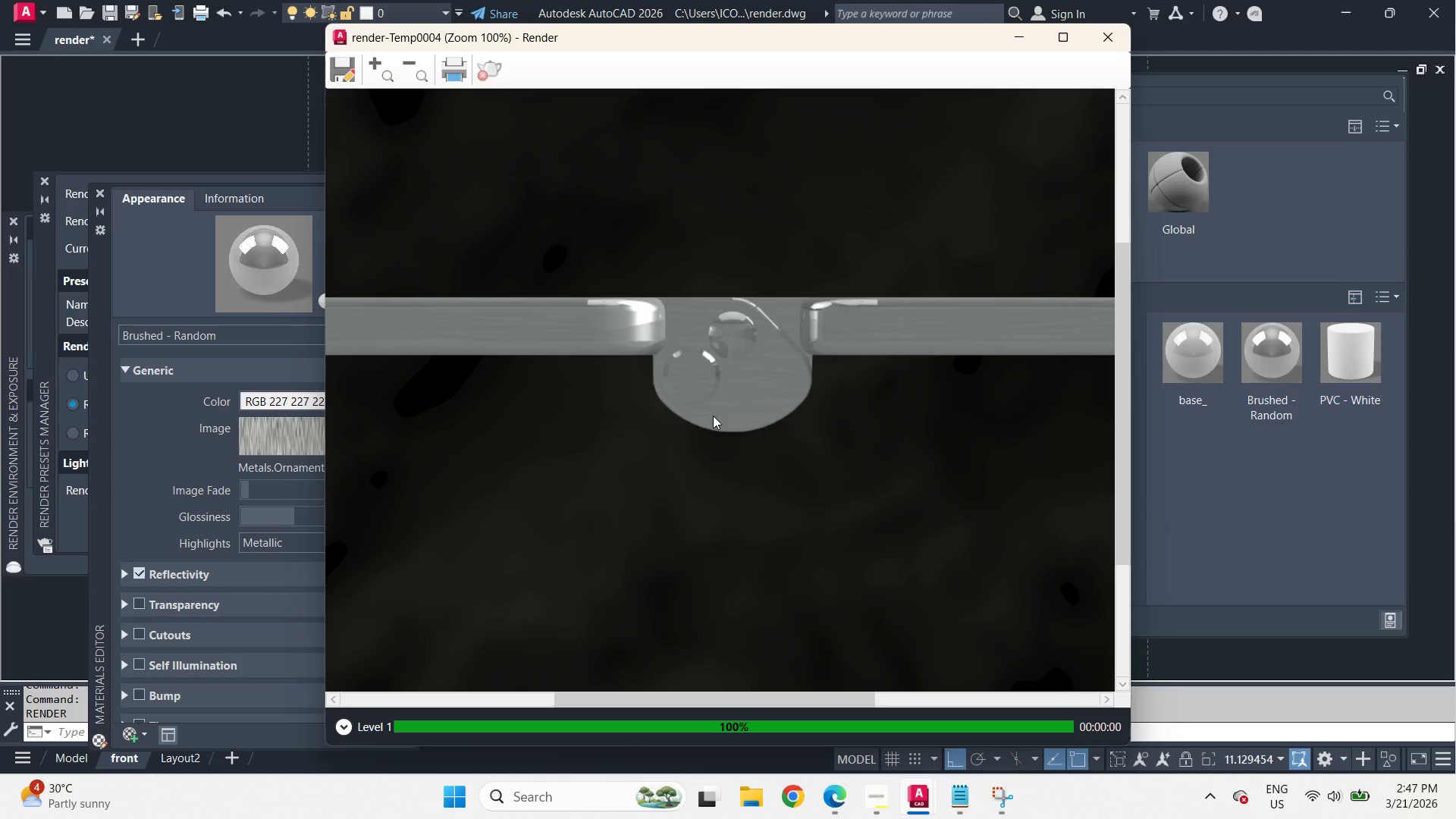 
scroll: coordinate [731, 393], scroll_direction: none, amount: 0.0
 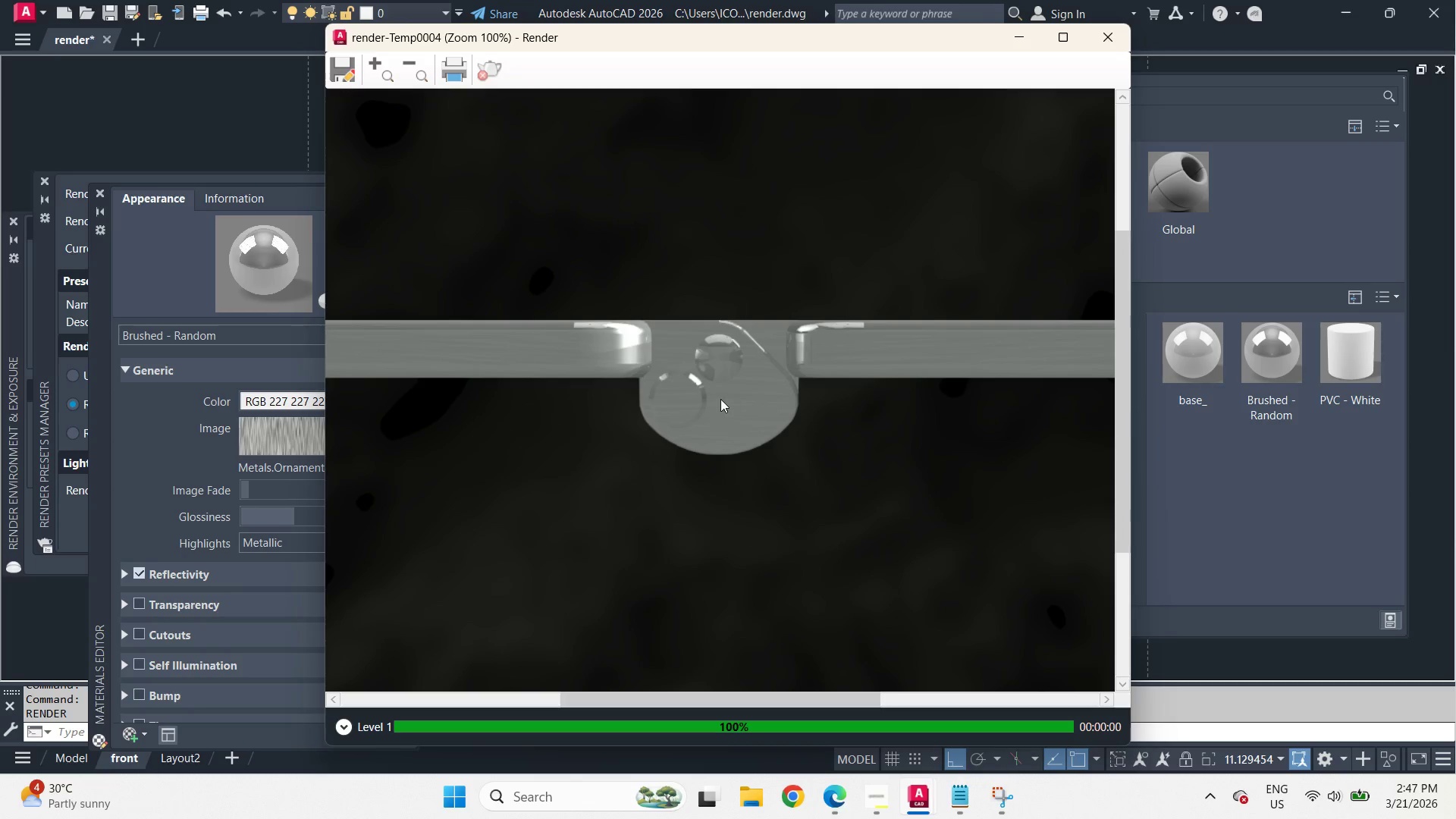 
scroll: coordinate [720, 399], scroll_direction: up, amount: 2.0
 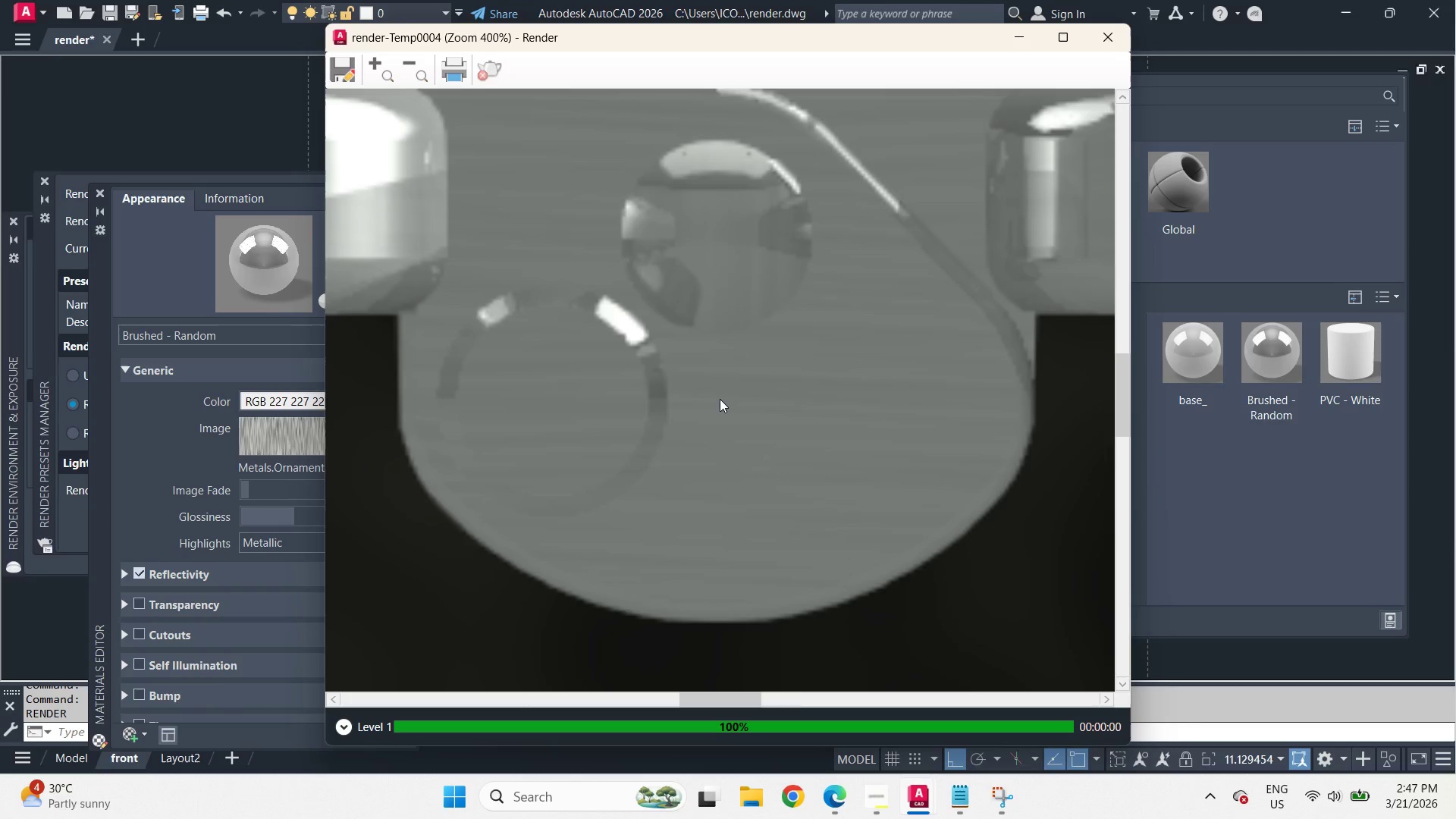 
scroll: coordinate [720, 399], scroll_direction: down, amount: 1.0
 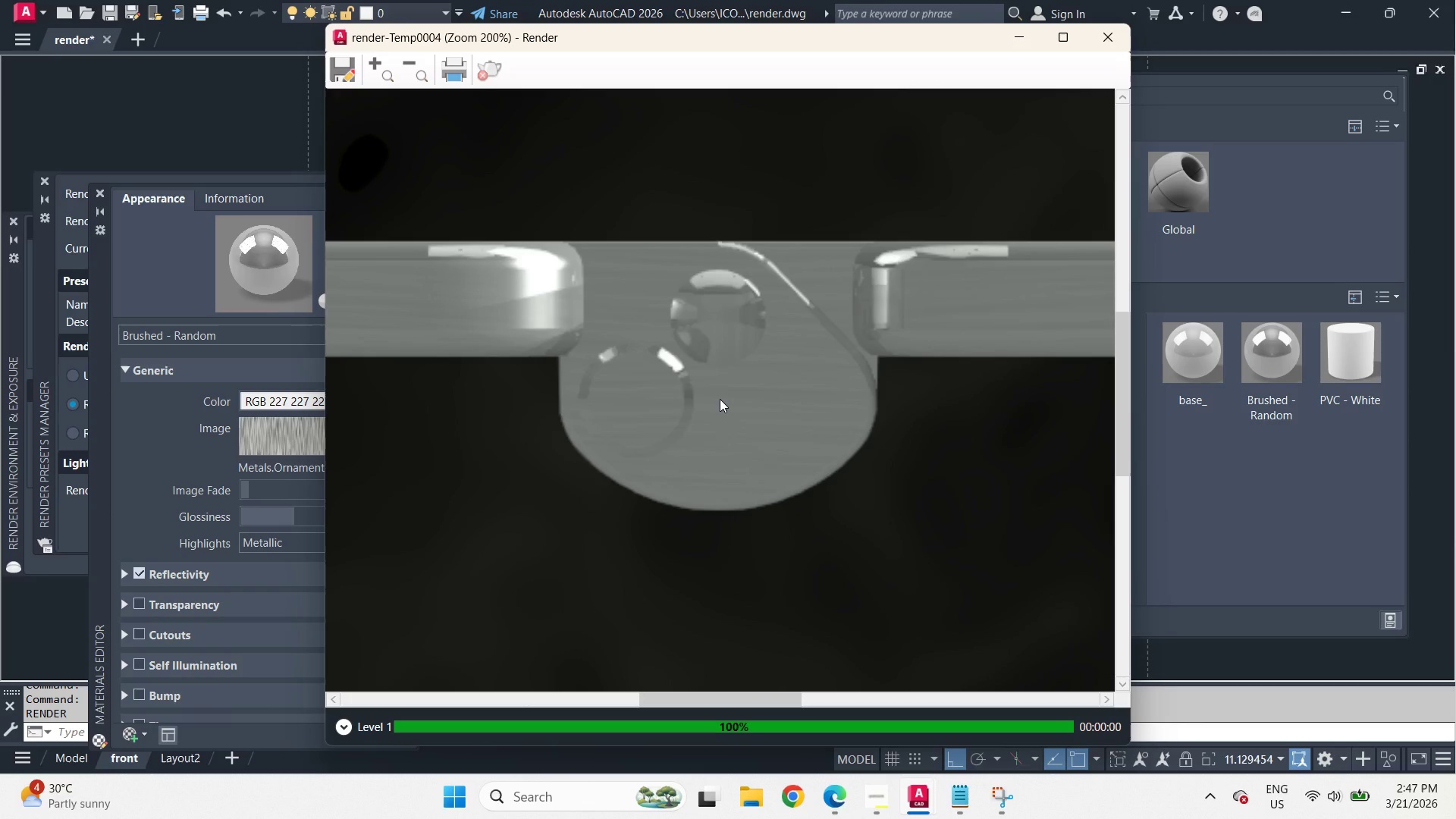 
key(Escape)
 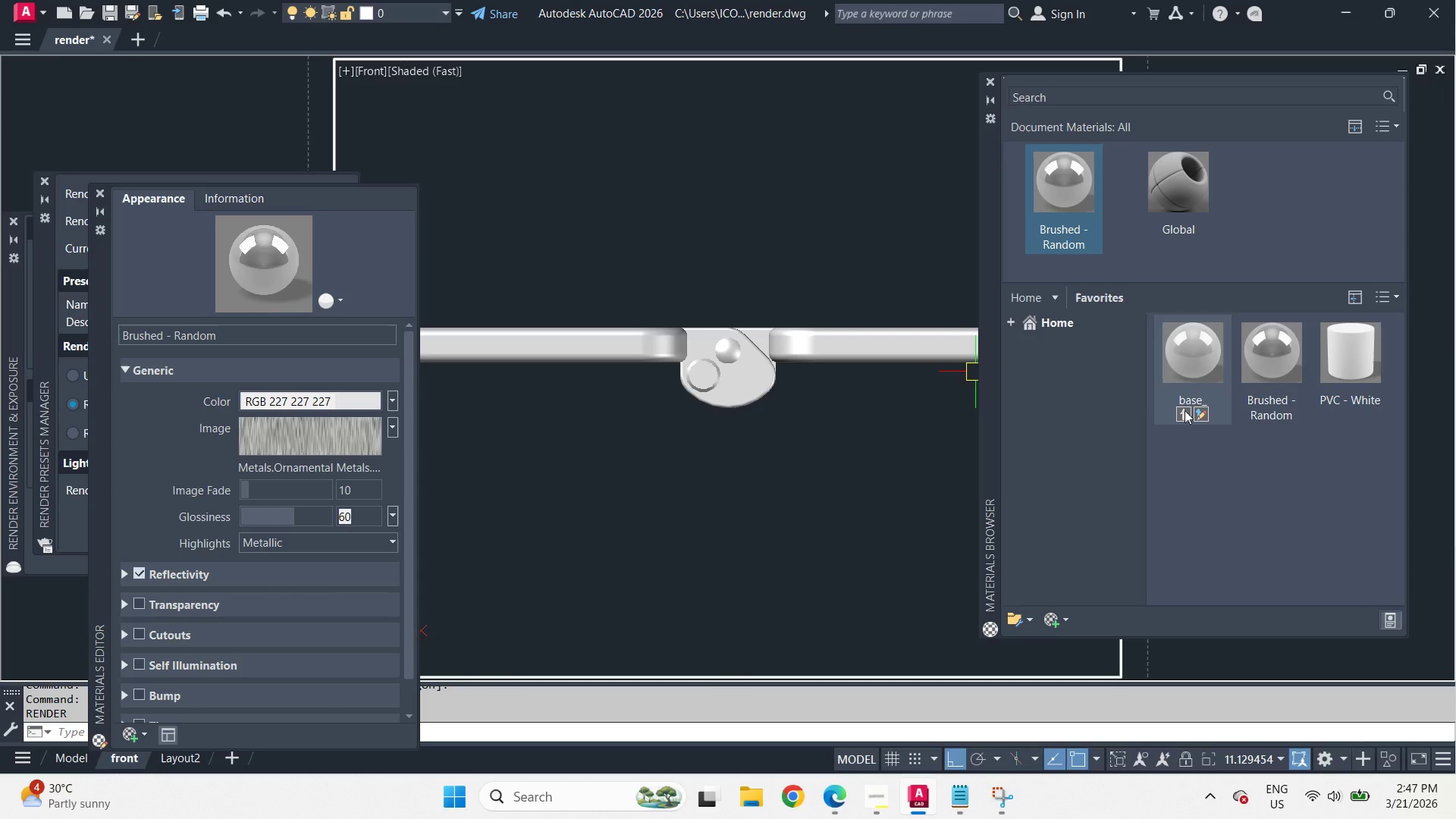 
left_click([1012, 320])
 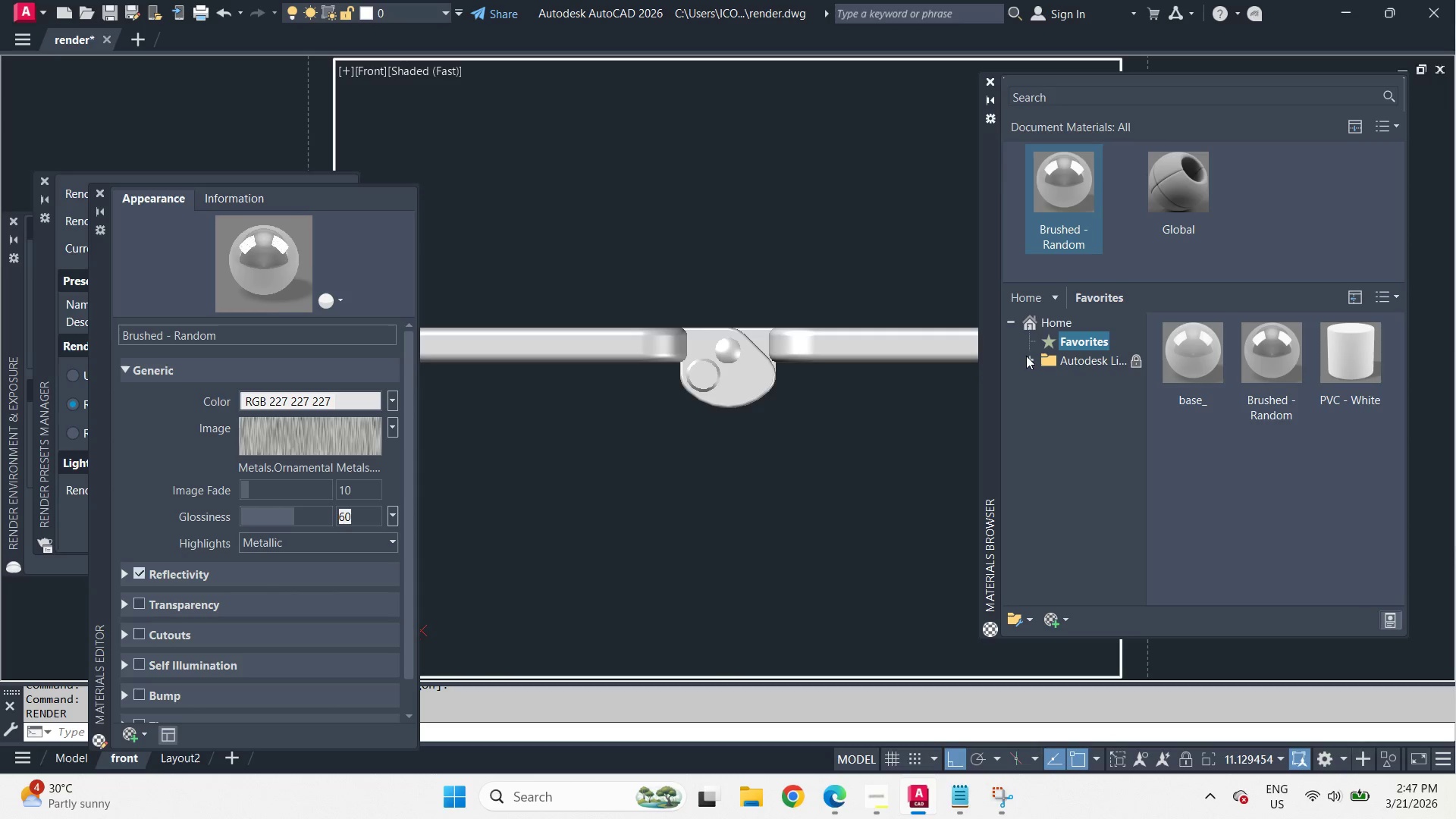 
left_click([1027, 356])
 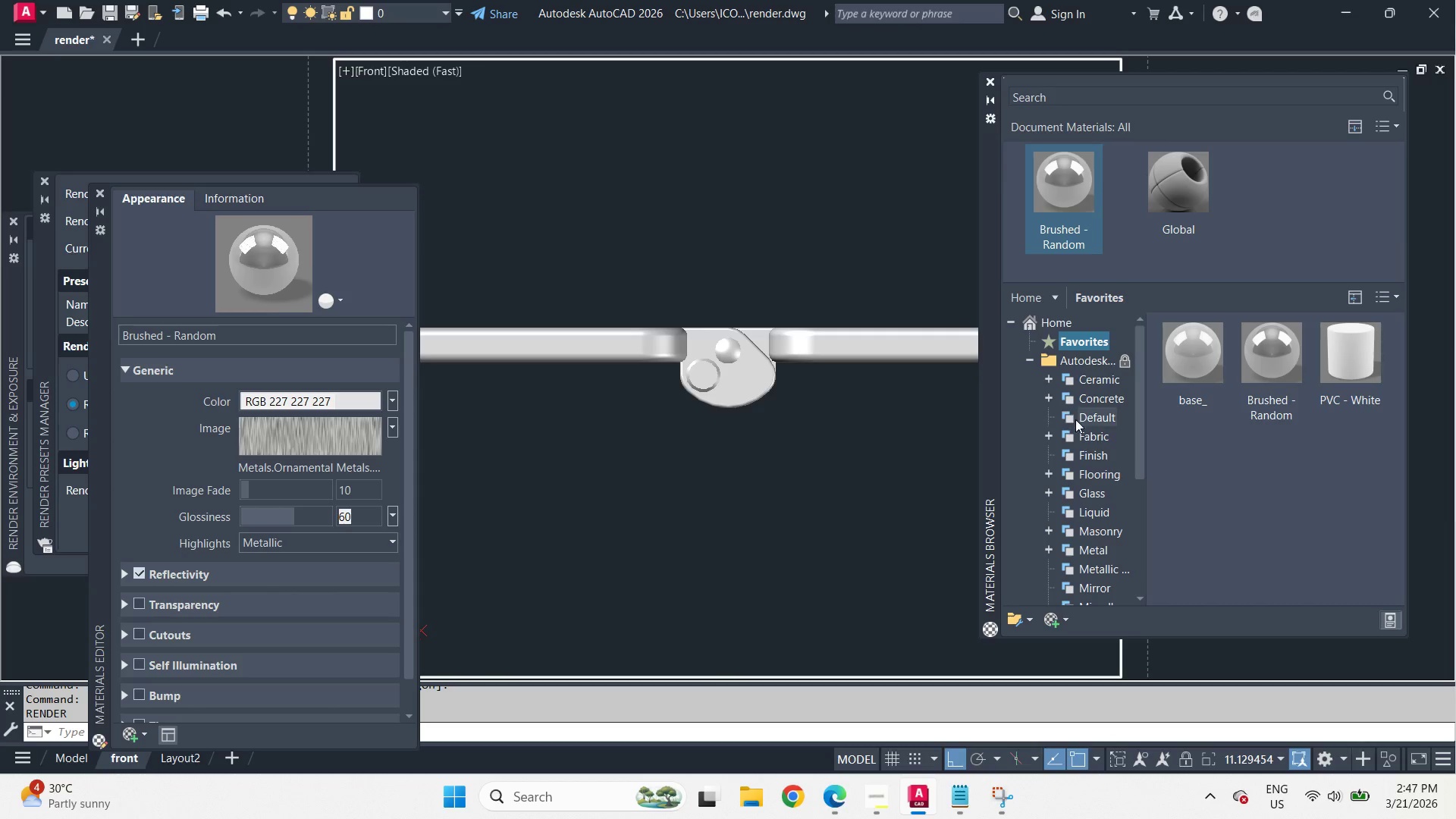 
scroll: coordinate [1094, 422], scroll_direction: down, amount: 4.0
 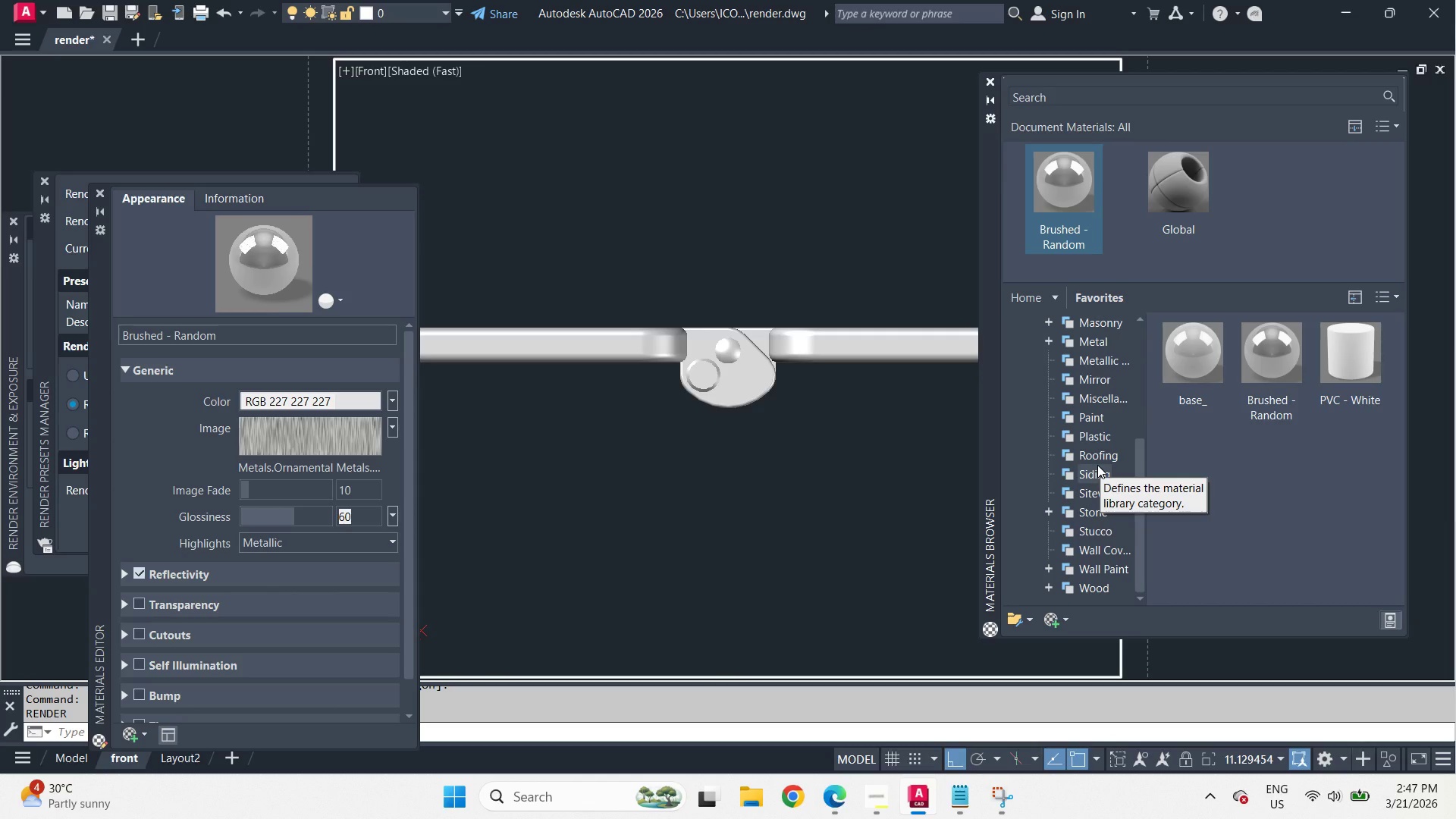 
wait(7.61)
 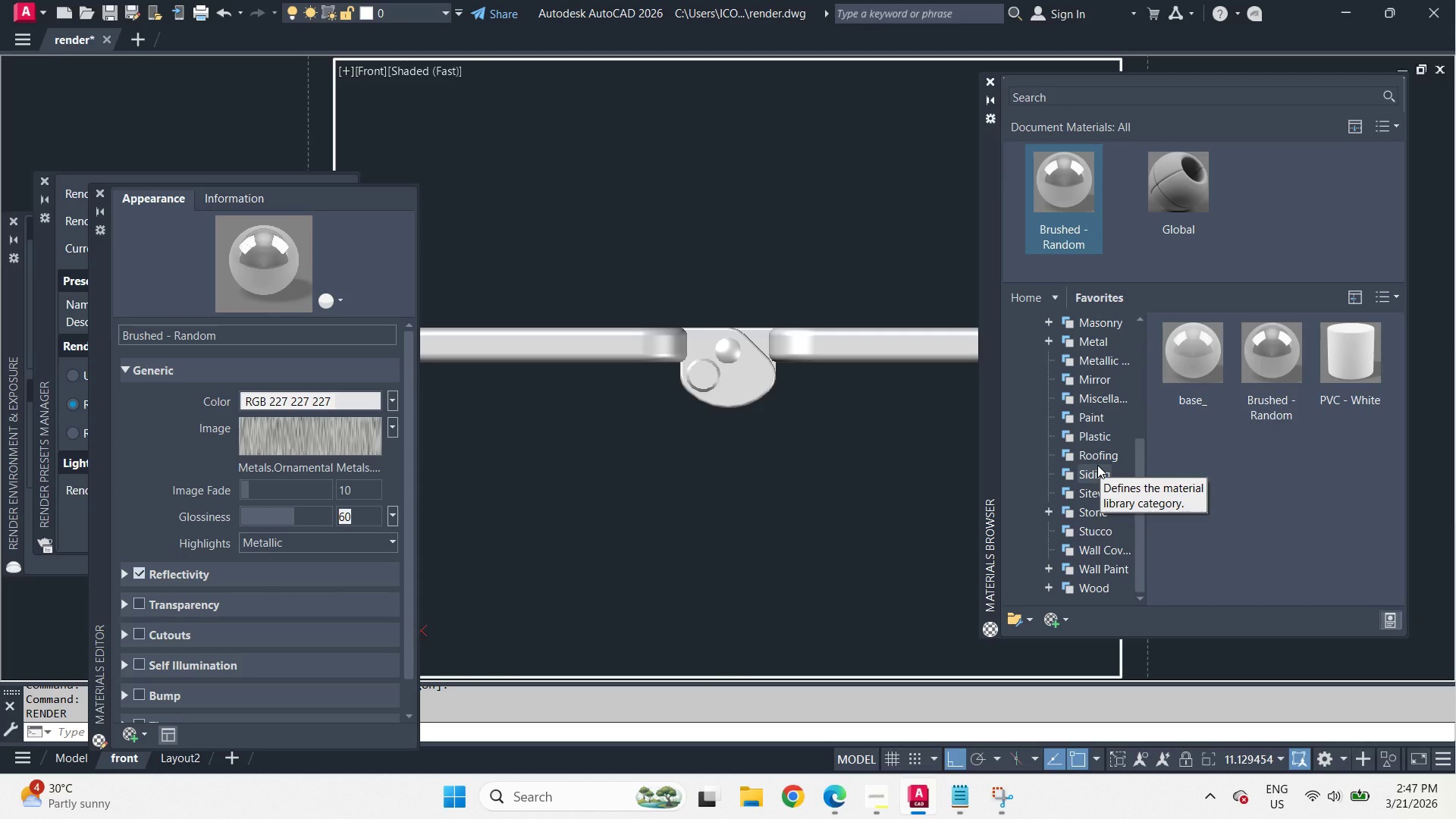 
scroll: coordinate [1100, 449], scroll_direction: down, amount: 1.0
 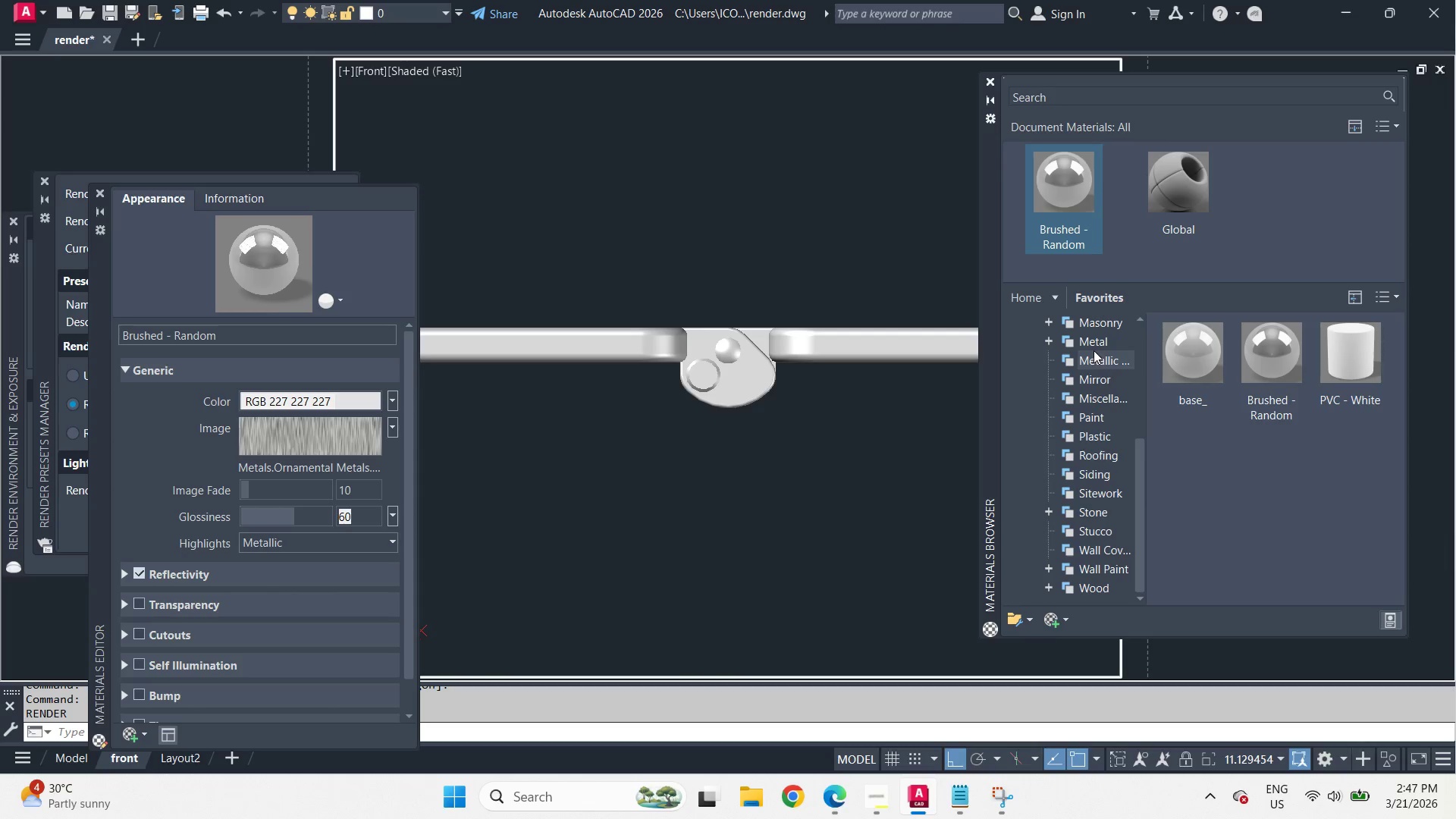 
left_click([1094, 346])
 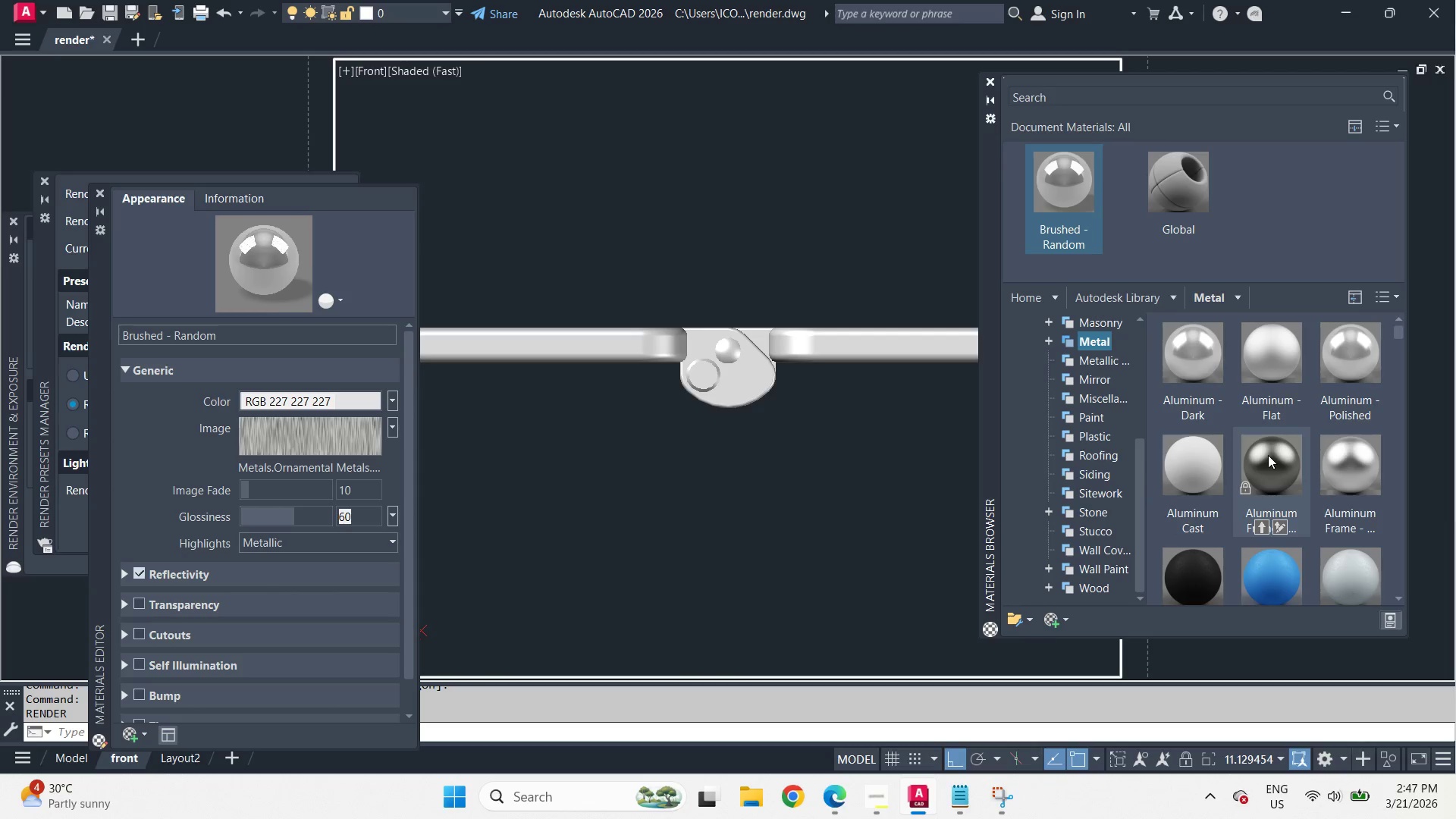 
scroll: coordinate [1272, 442], scroll_direction: down, amount: 2.0
 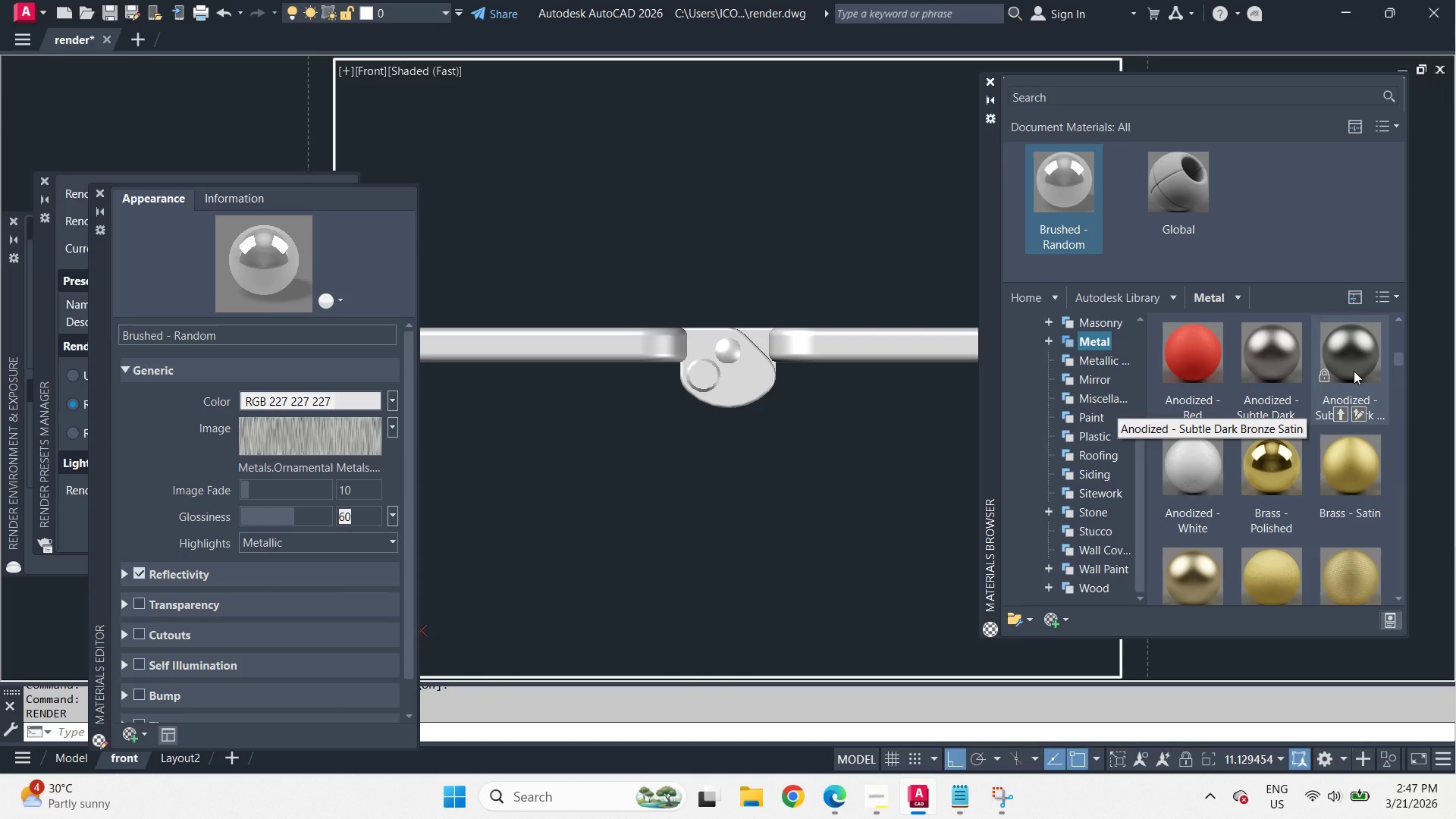 
wait(5.3)
 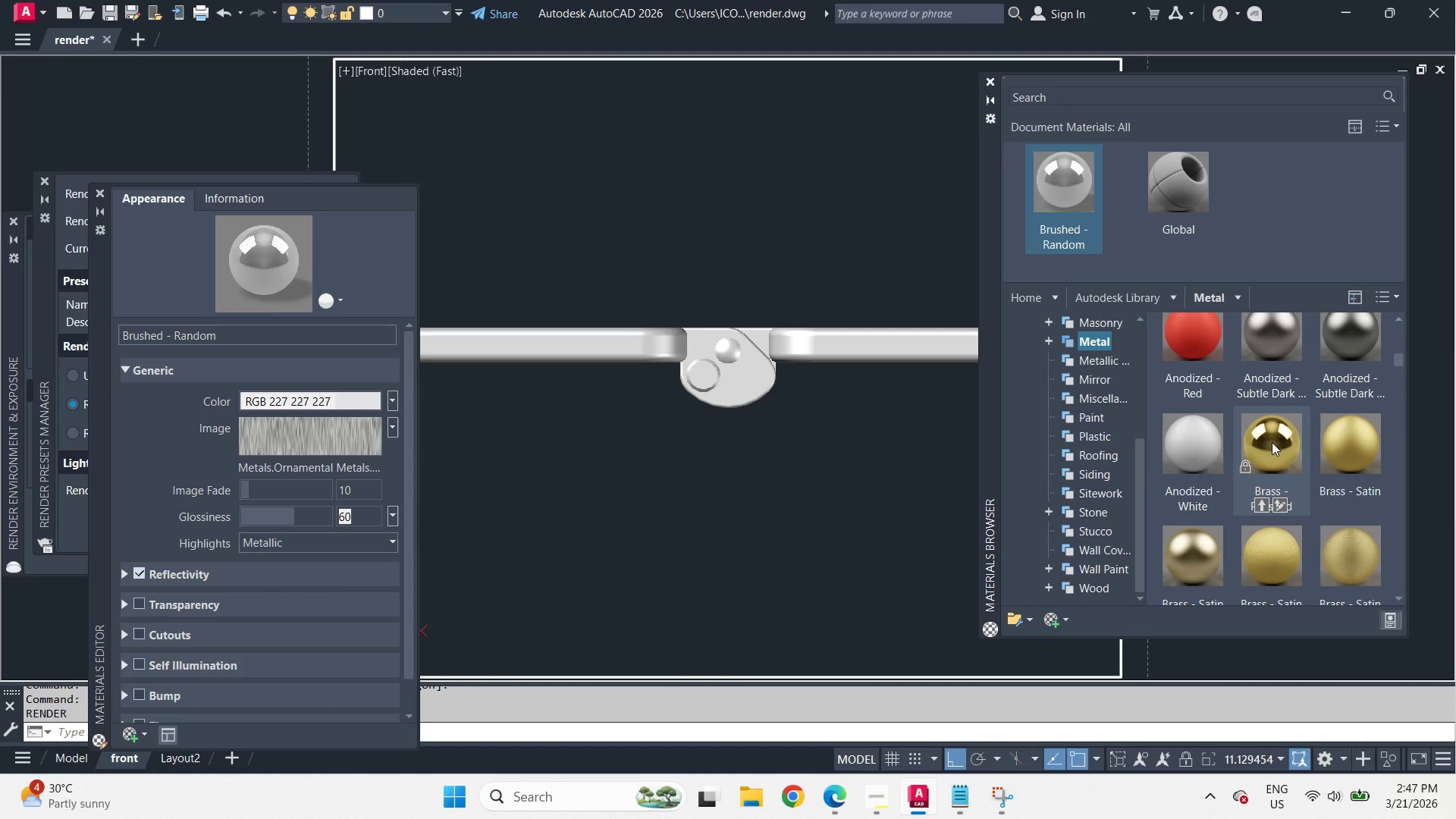 
left_click([1341, 415])
 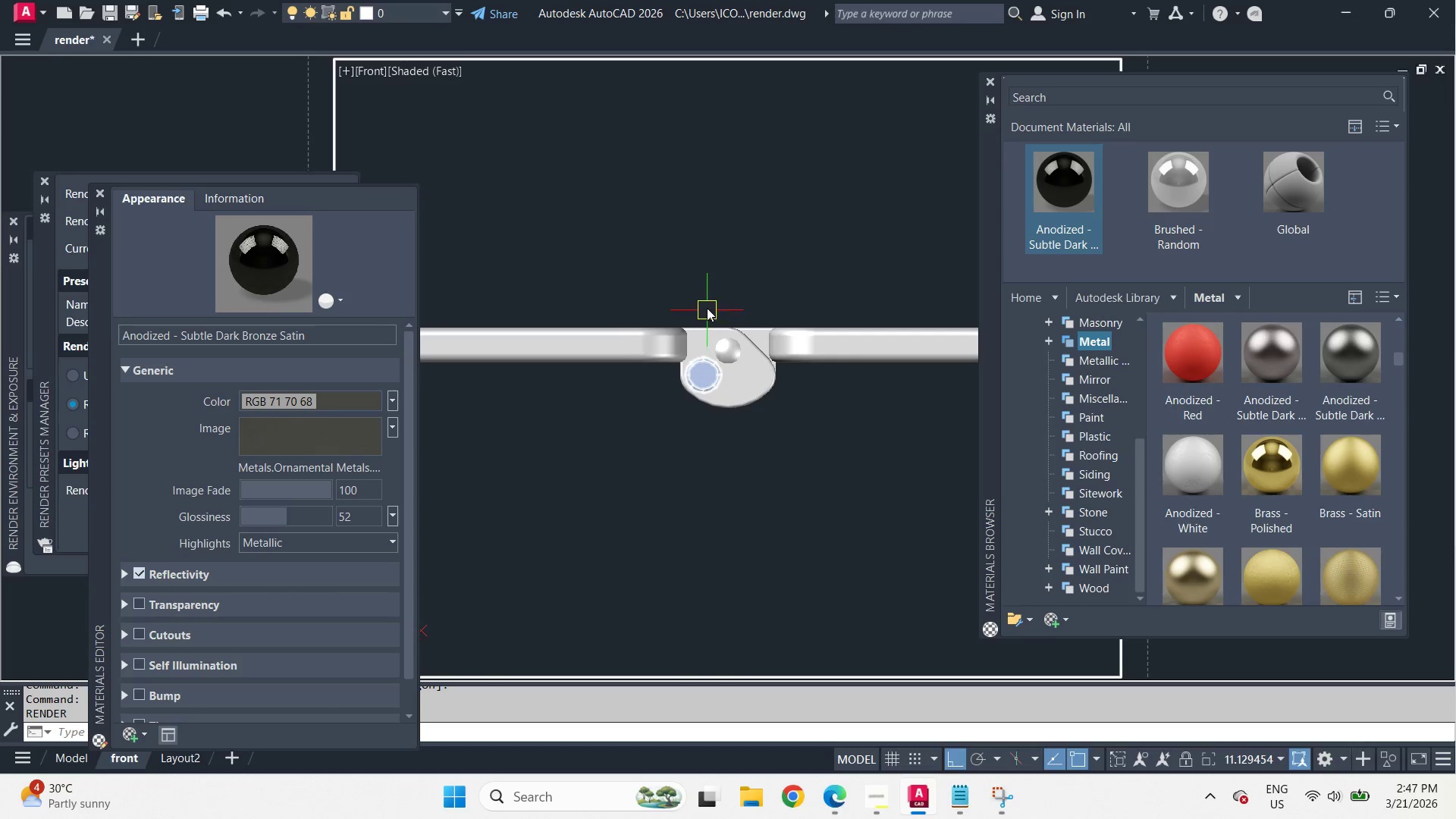 
left_click_drag(start_coordinate=[661, 270], to_coordinate=[673, 284])
 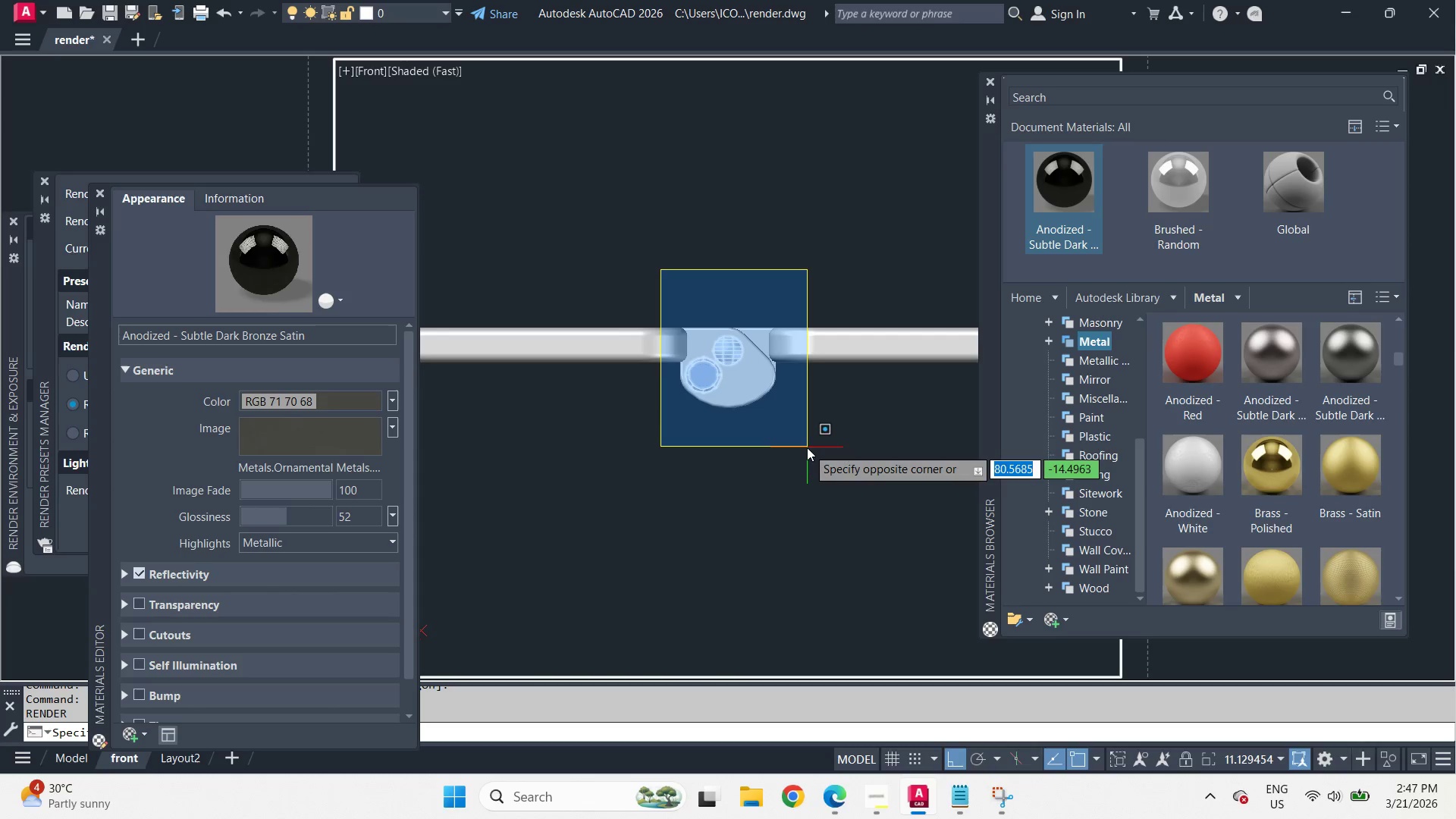 
left_click([807, 447])
 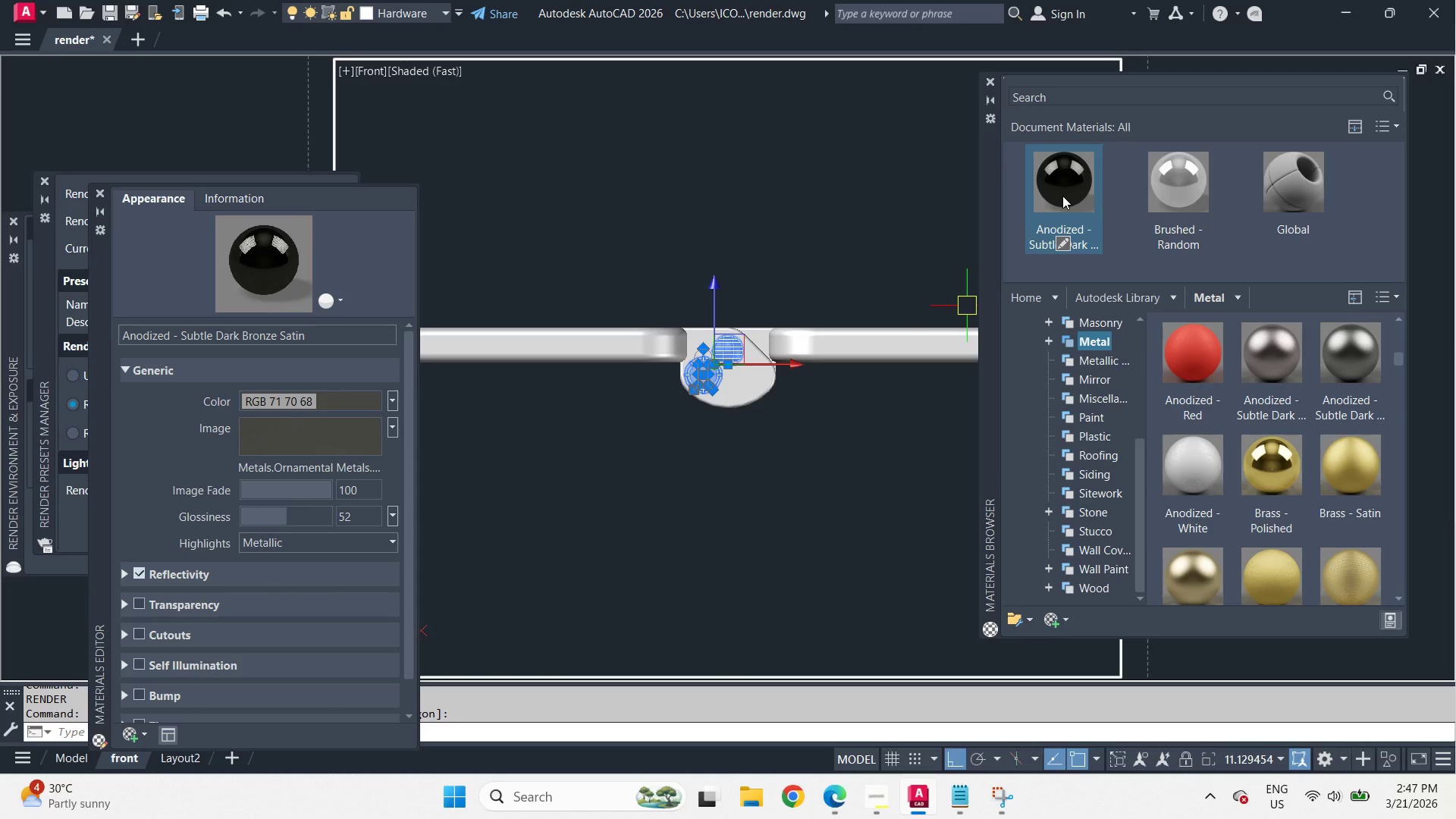 
right_click([1062, 196])
 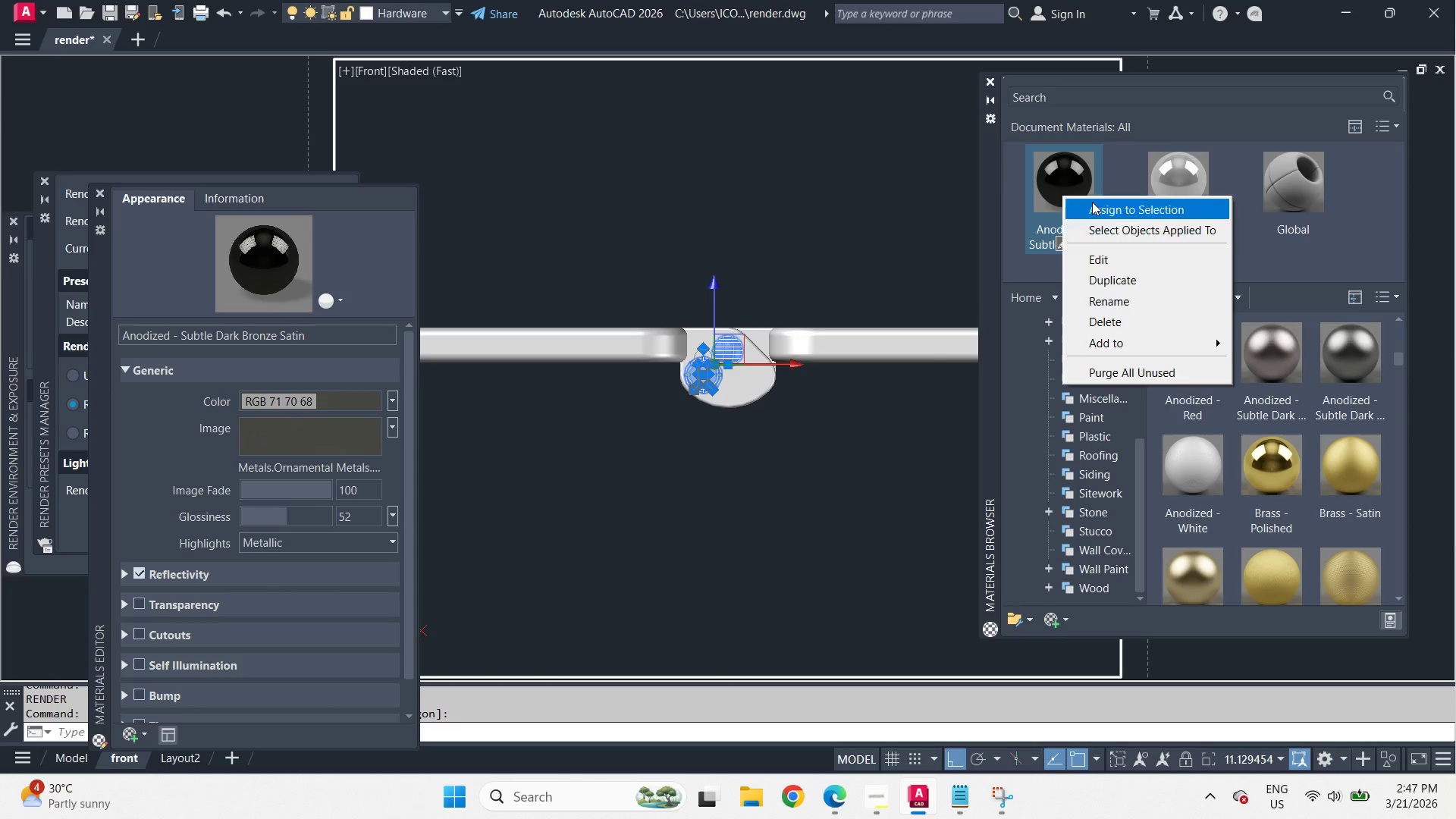 
left_click([1092, 202])
 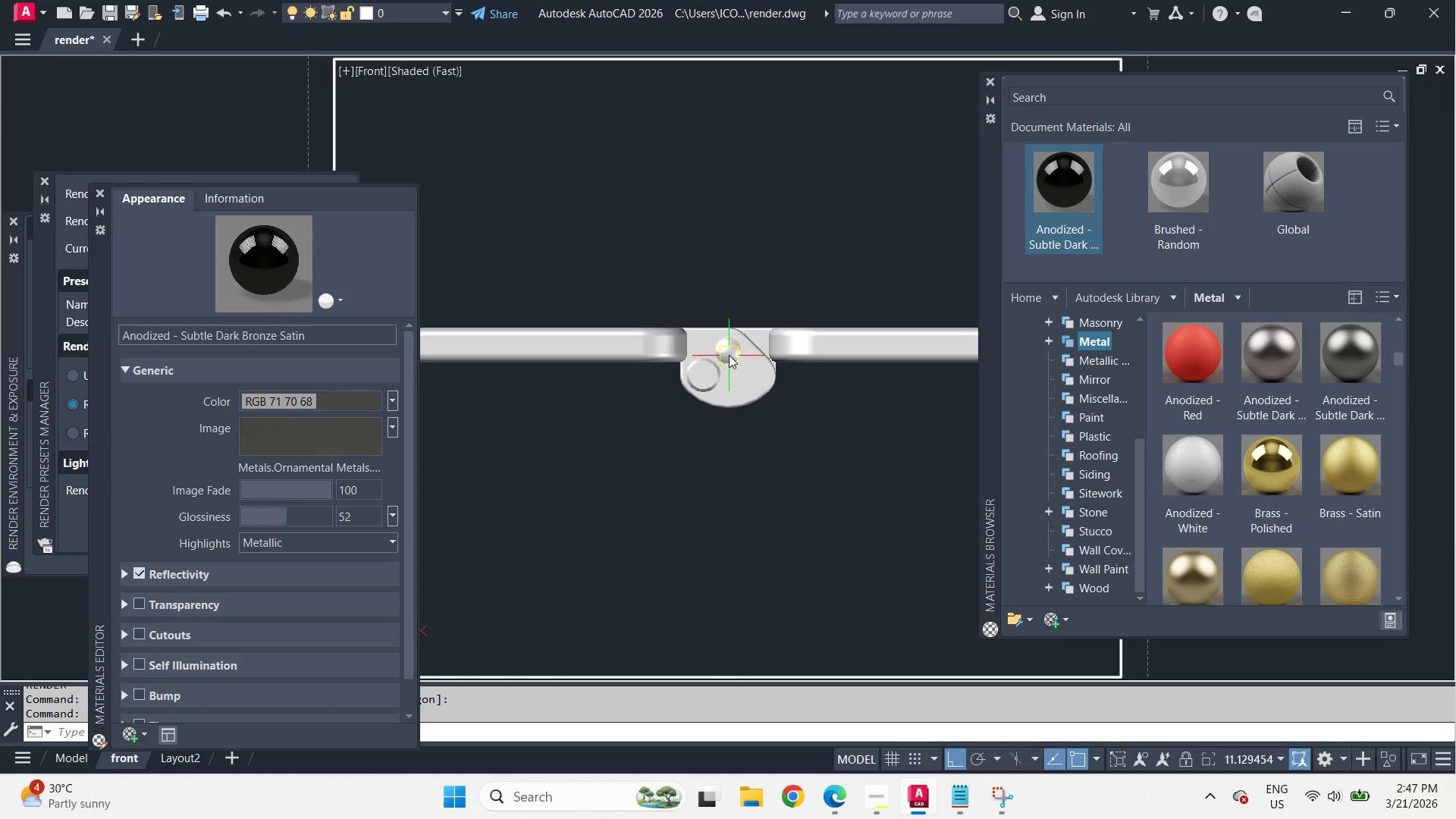 
left_click([729, 355])
 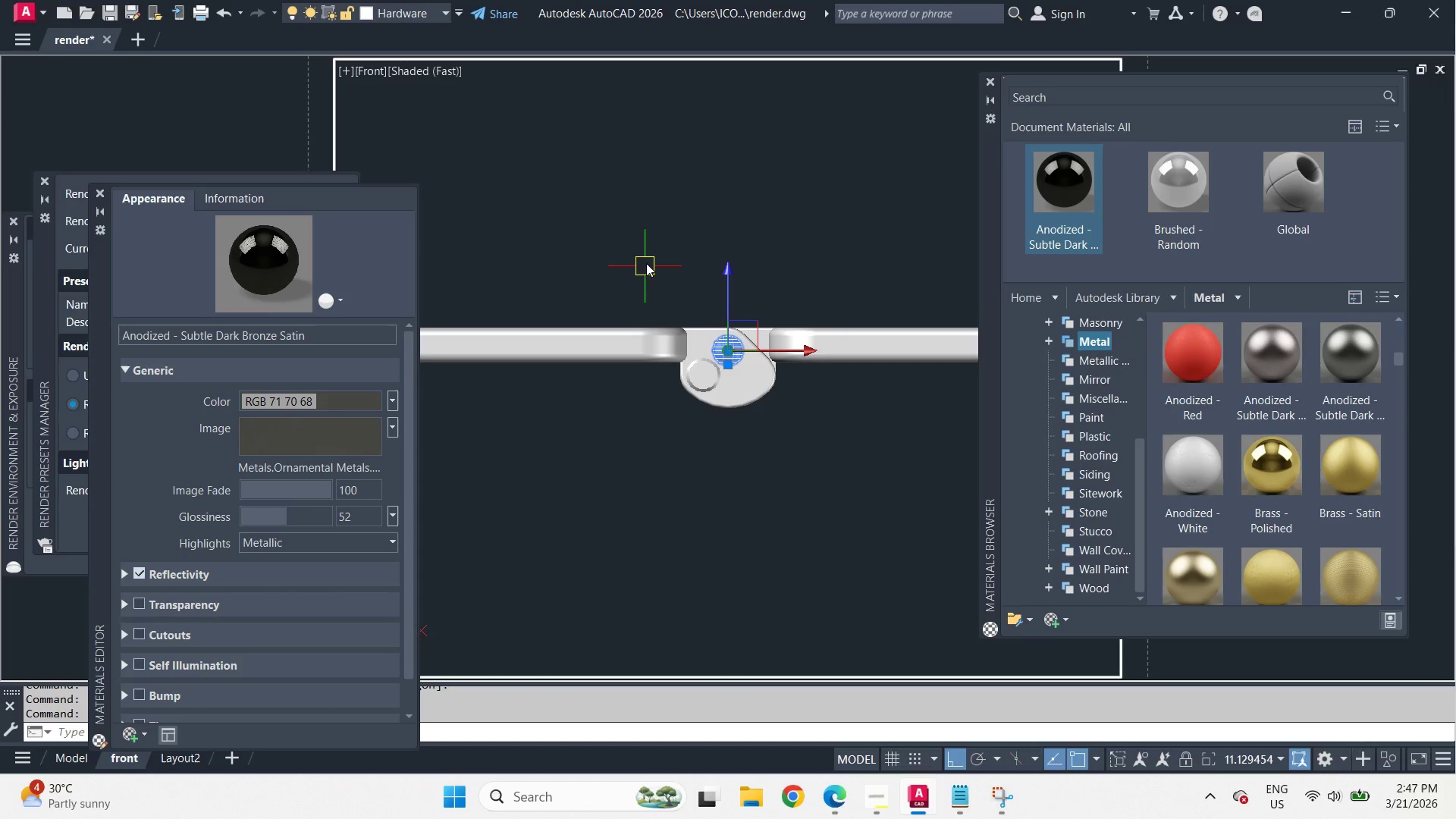 
key(Escape)
type(rr )
 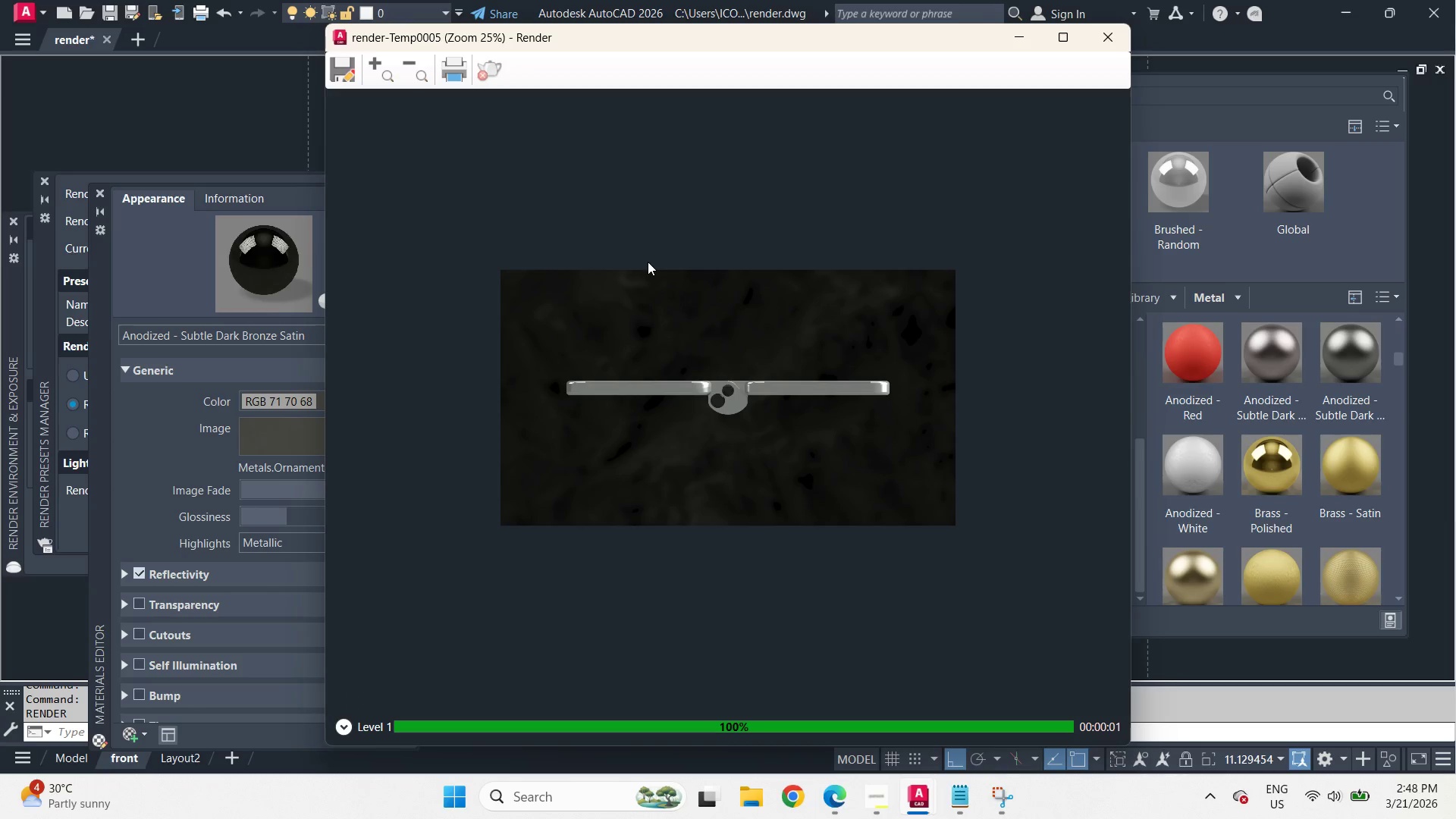 
scroll: coordinate [721, 403], scroll_direction: up, amount: 4.0
 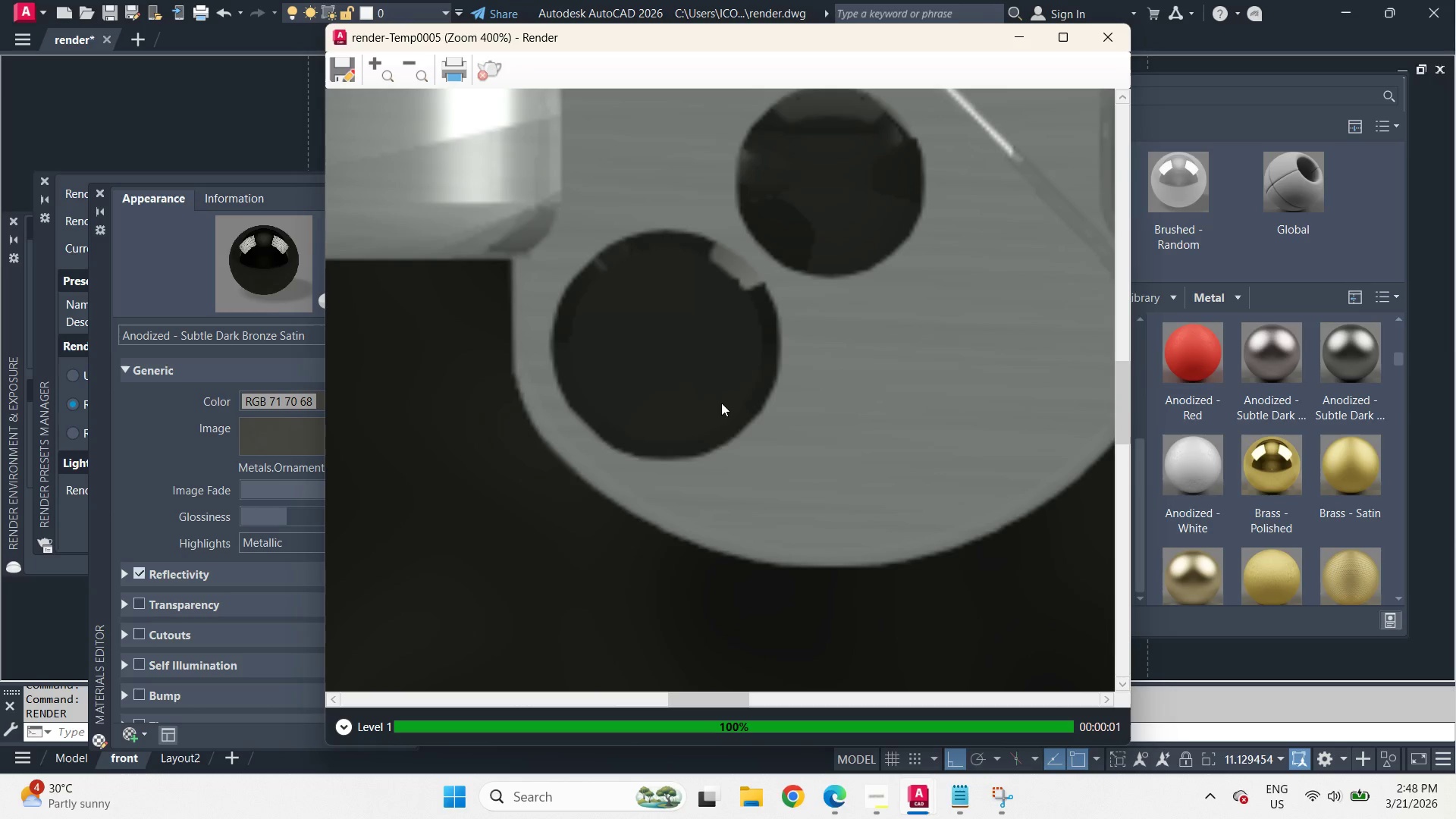 
scroll: coordinate [744, 460], scroll_direction: down, amount: 3.0
 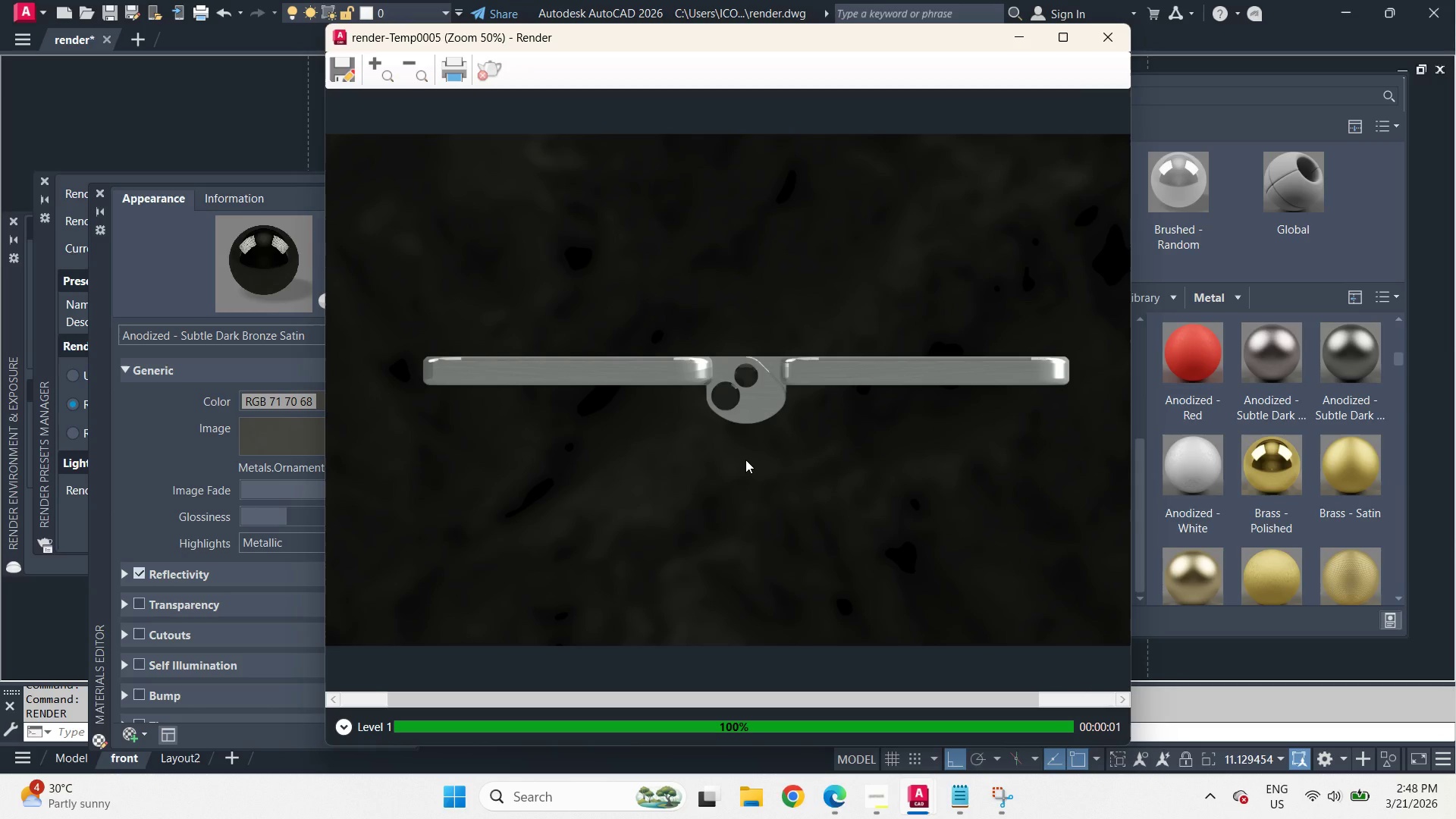 
wait(8.48)
 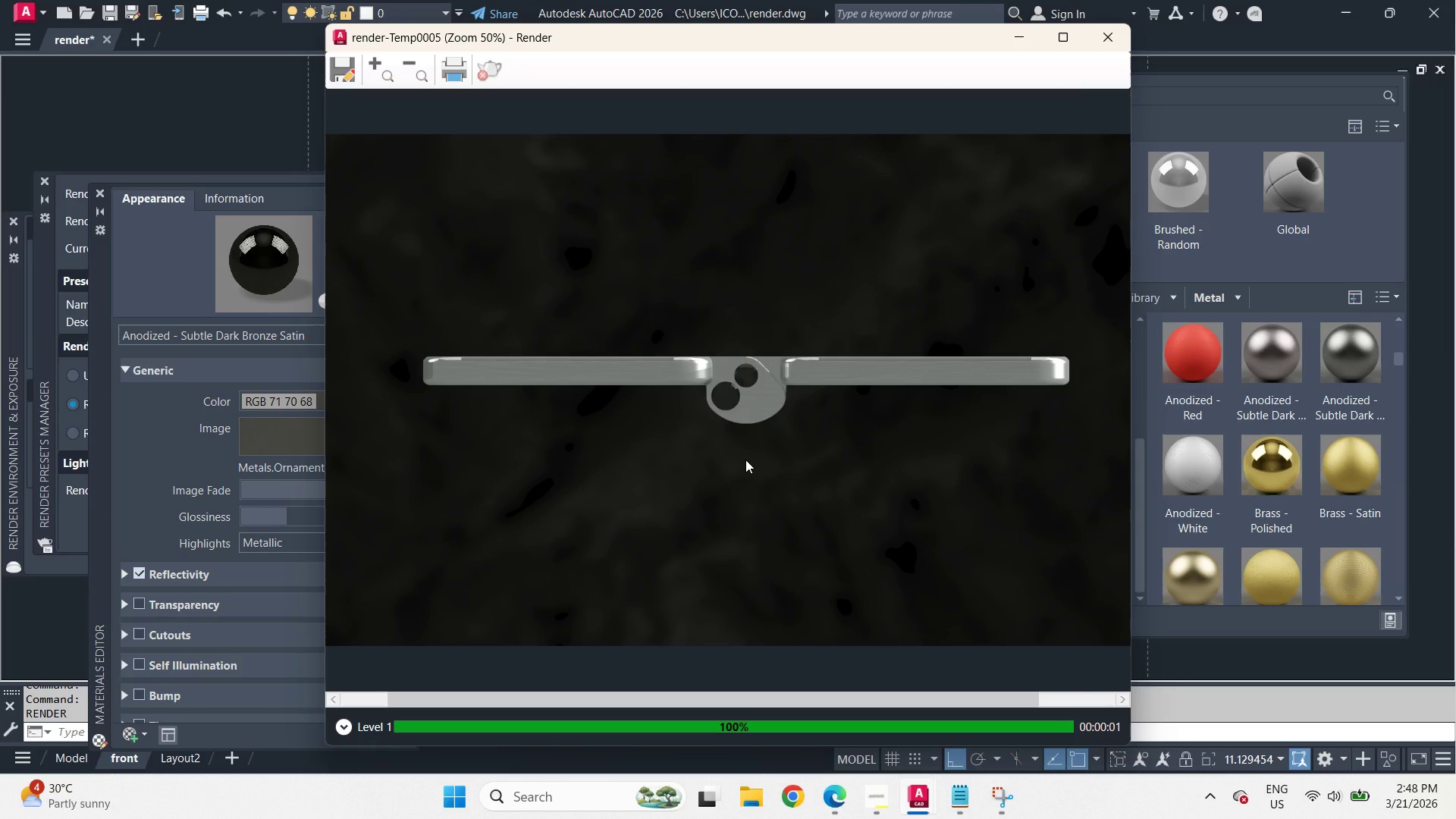 
left_click([1111, 36])
 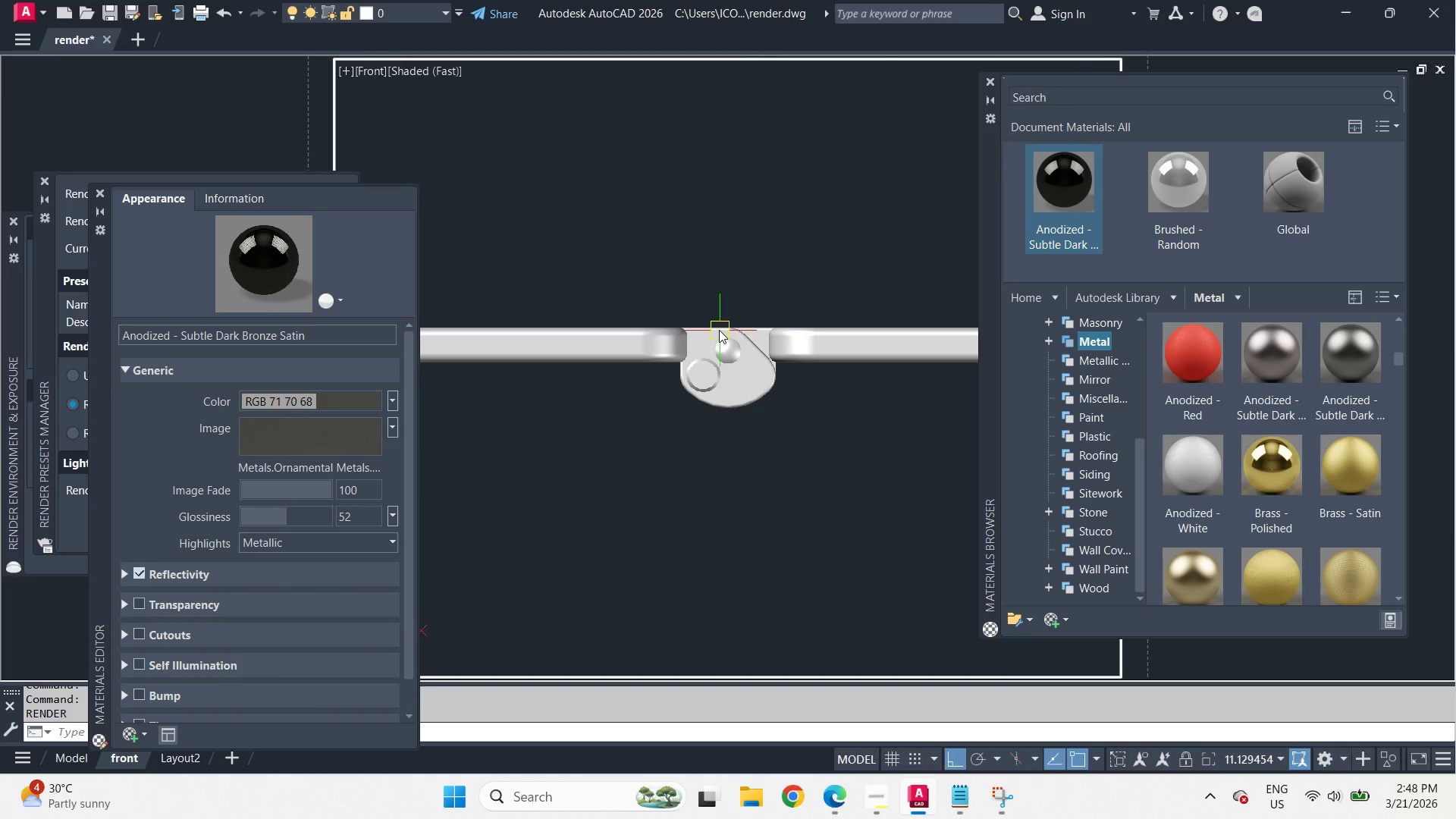 
hold_key(key=ShiftLeft, duration=1.38)
 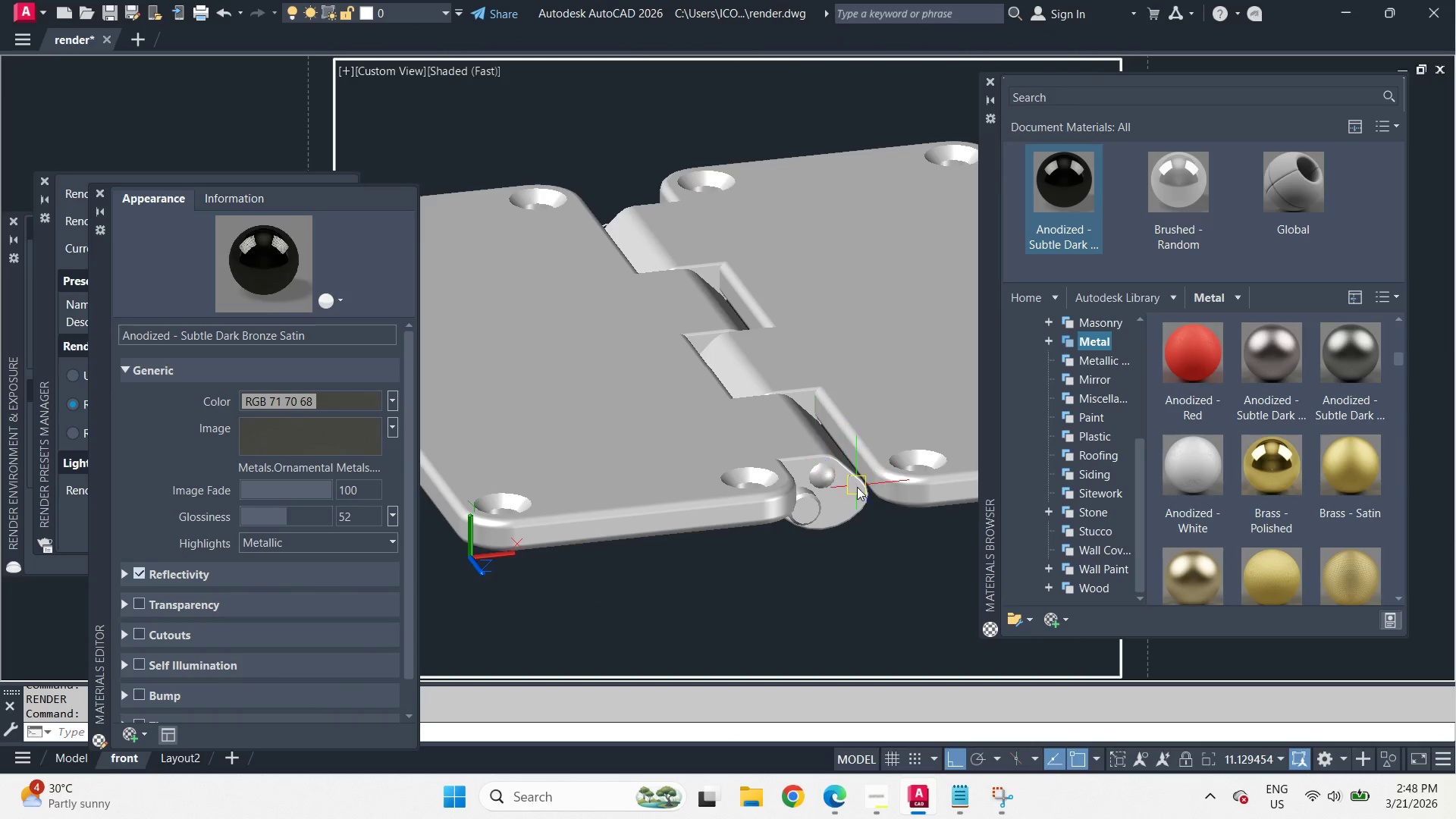 
type(rr )
 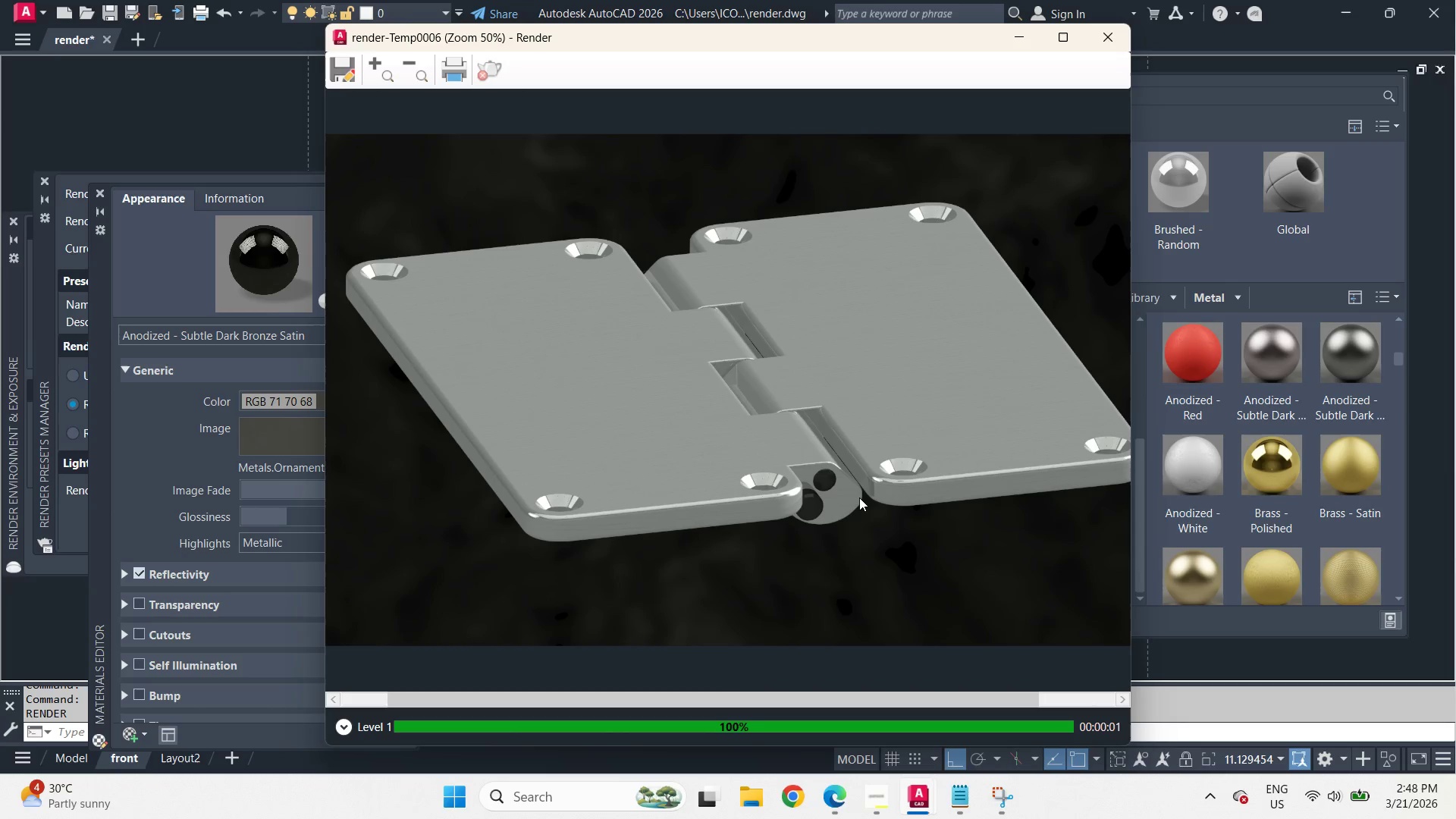 
scroll: coordinate [769, 499], scroll_direction: up, amount: 4.0
 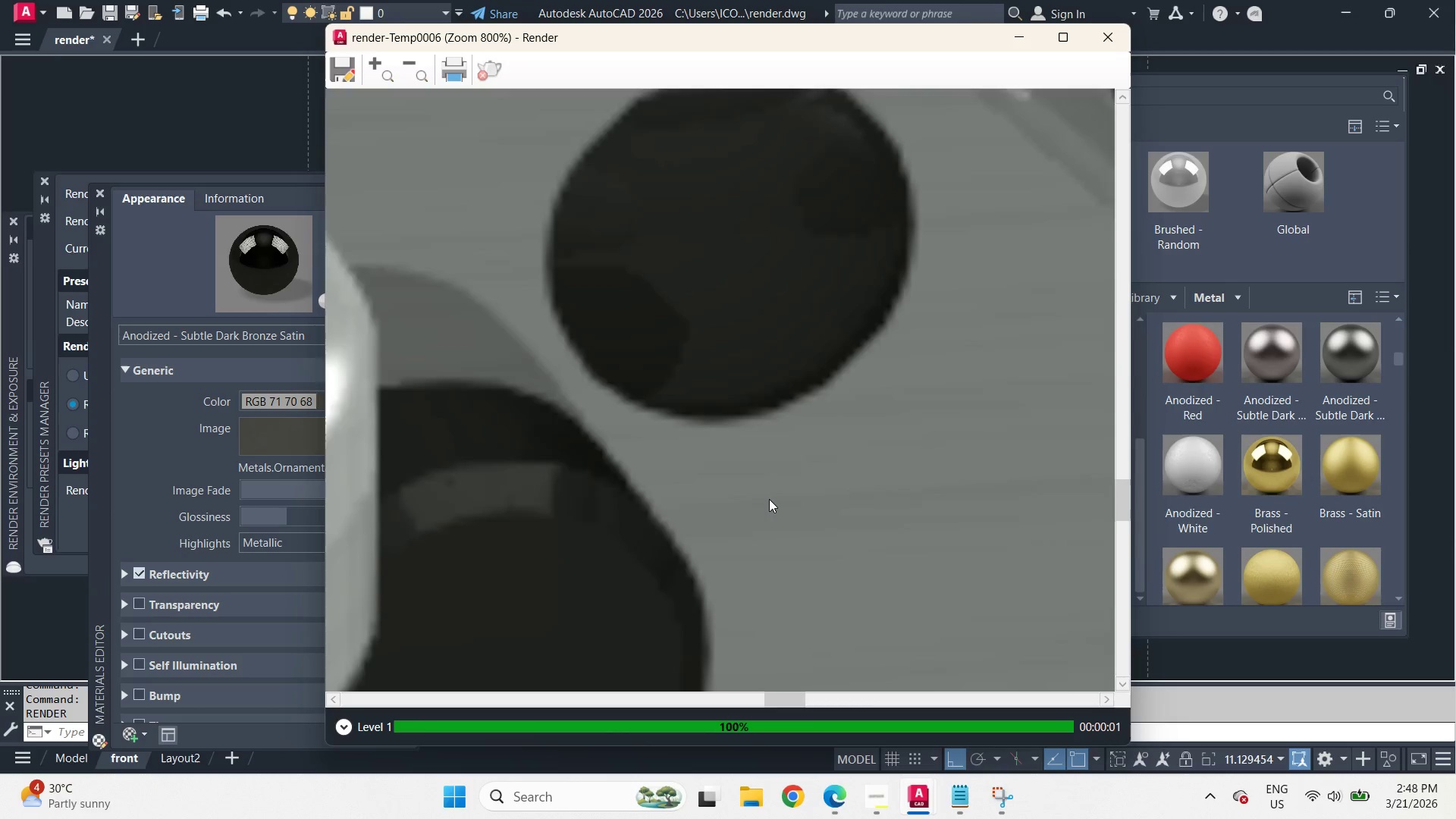 
scroll: coordinate [769, 499], scroll_direction: down, amount: 2.0
 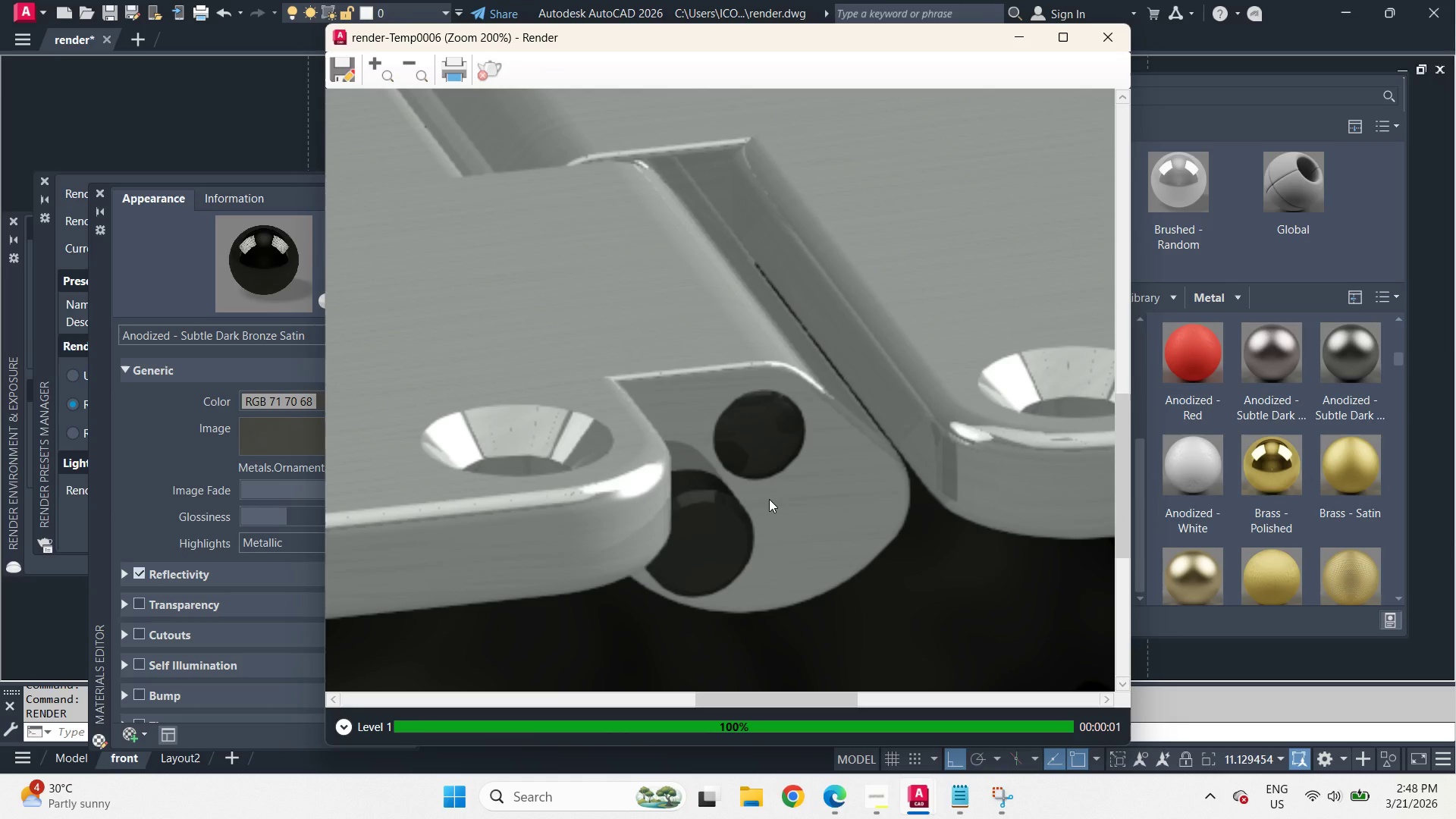 
wait(7.97)
 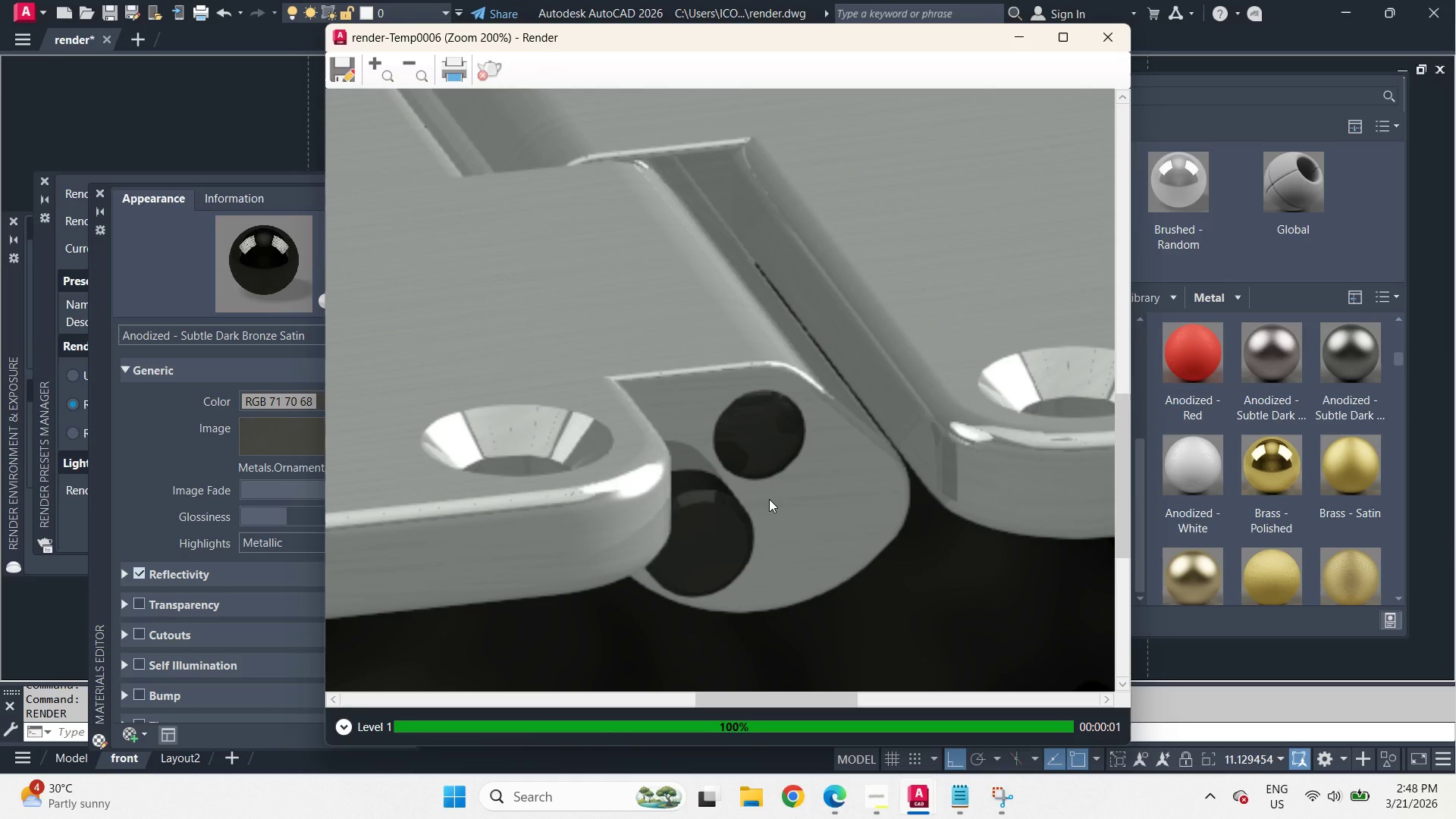 
left_click([1101, 44])
 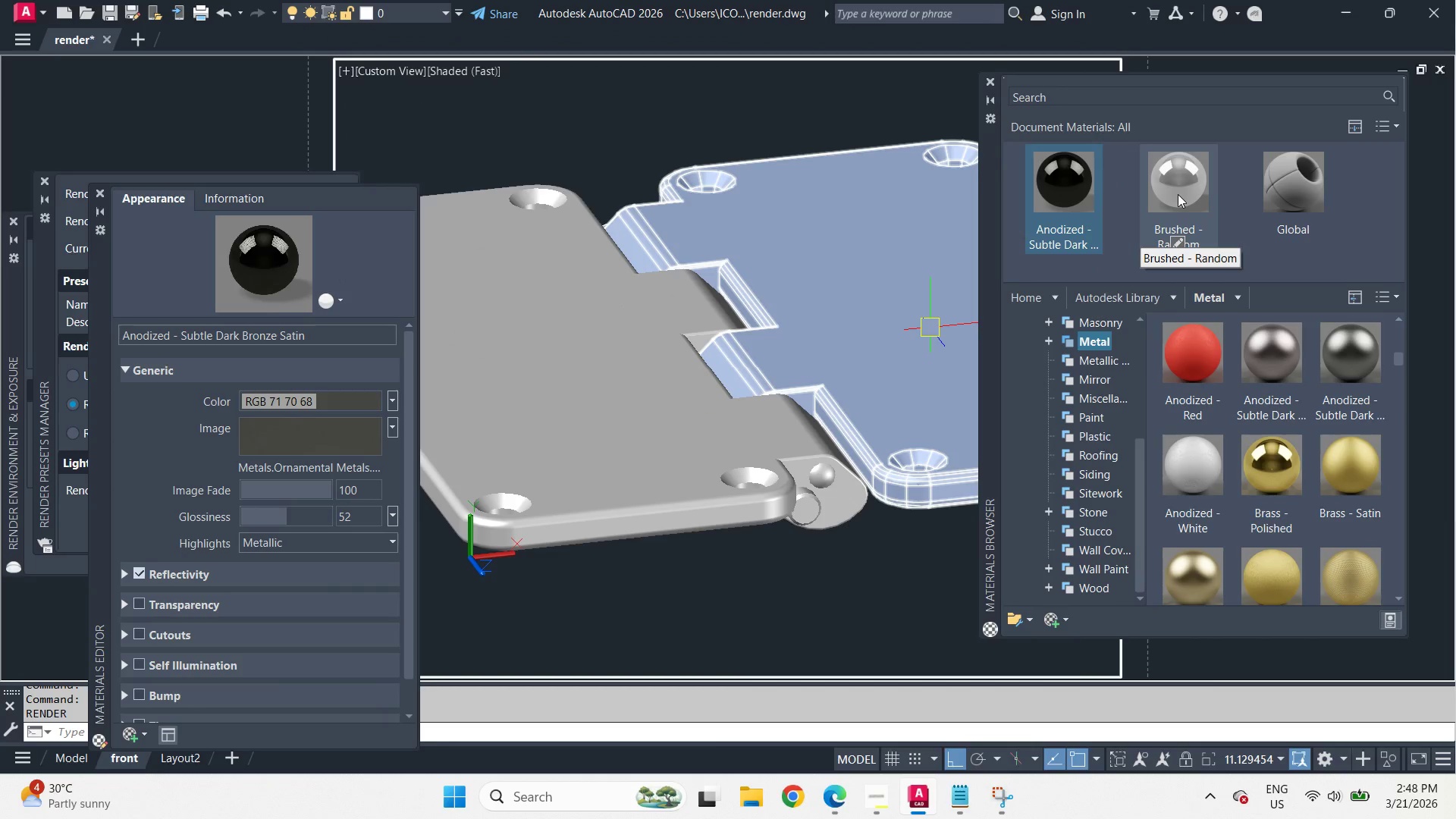 
wait(6.03)
 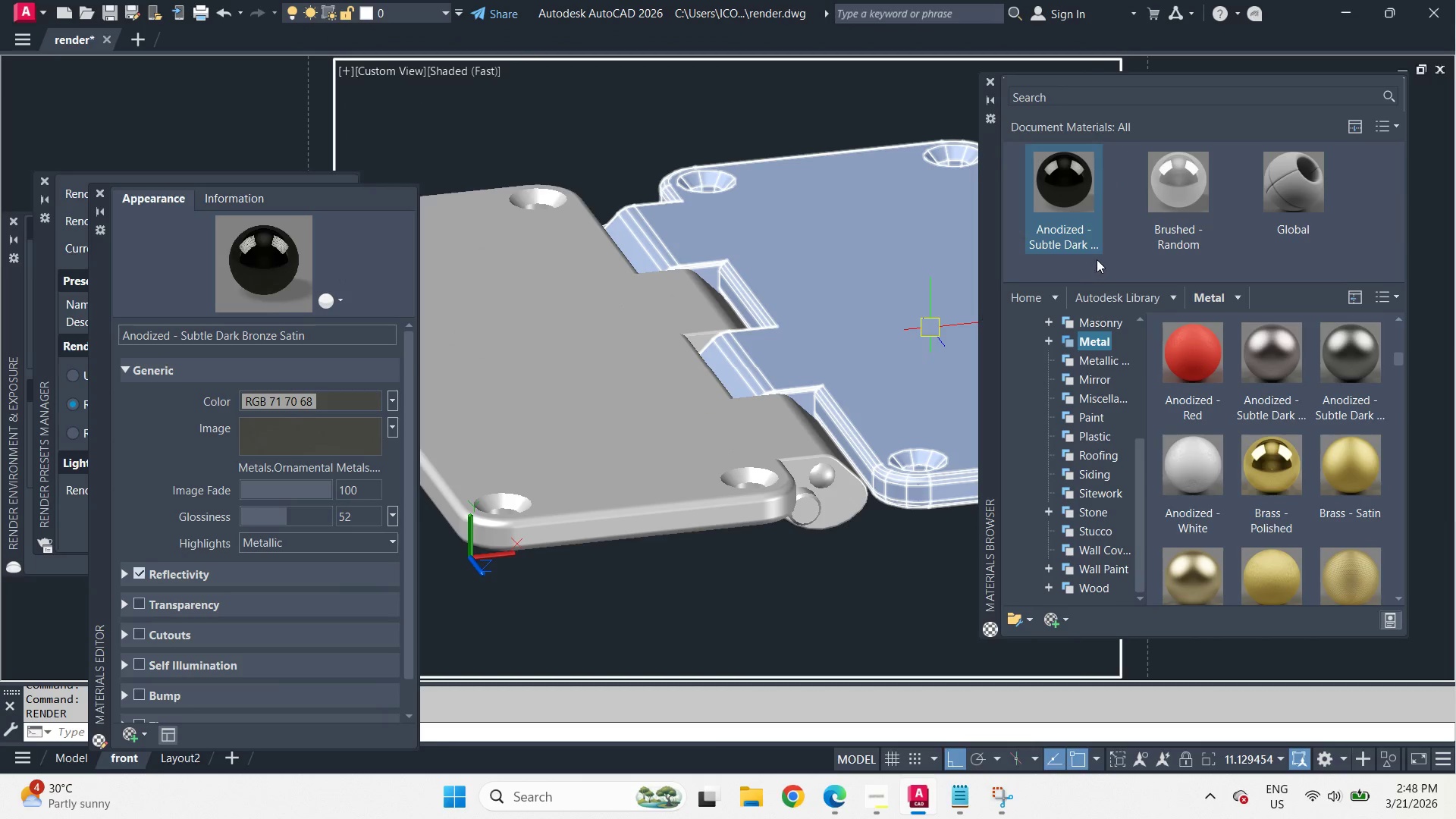 
right_click([1182, 180])
 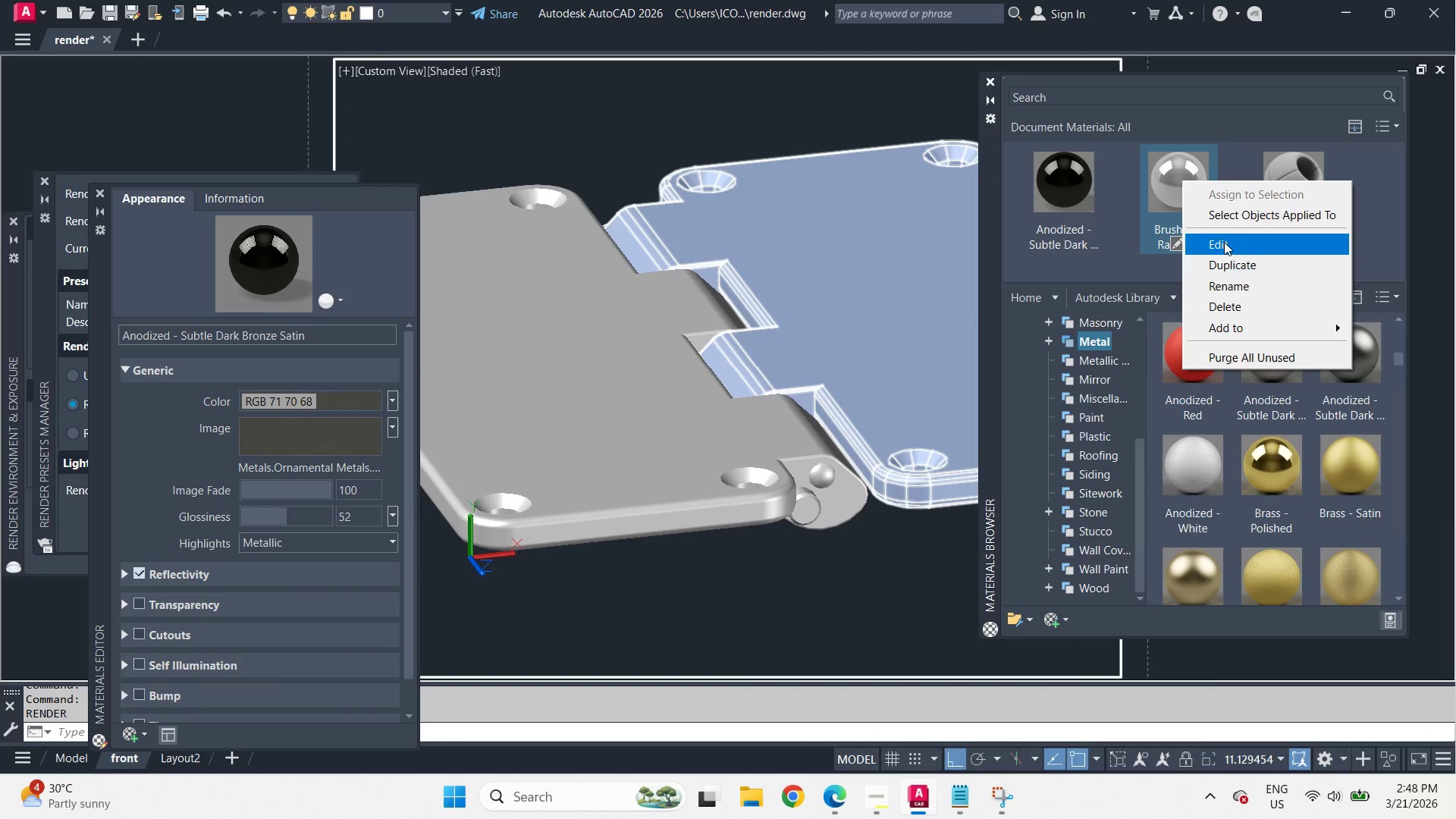 
left_click([1225, 258])
 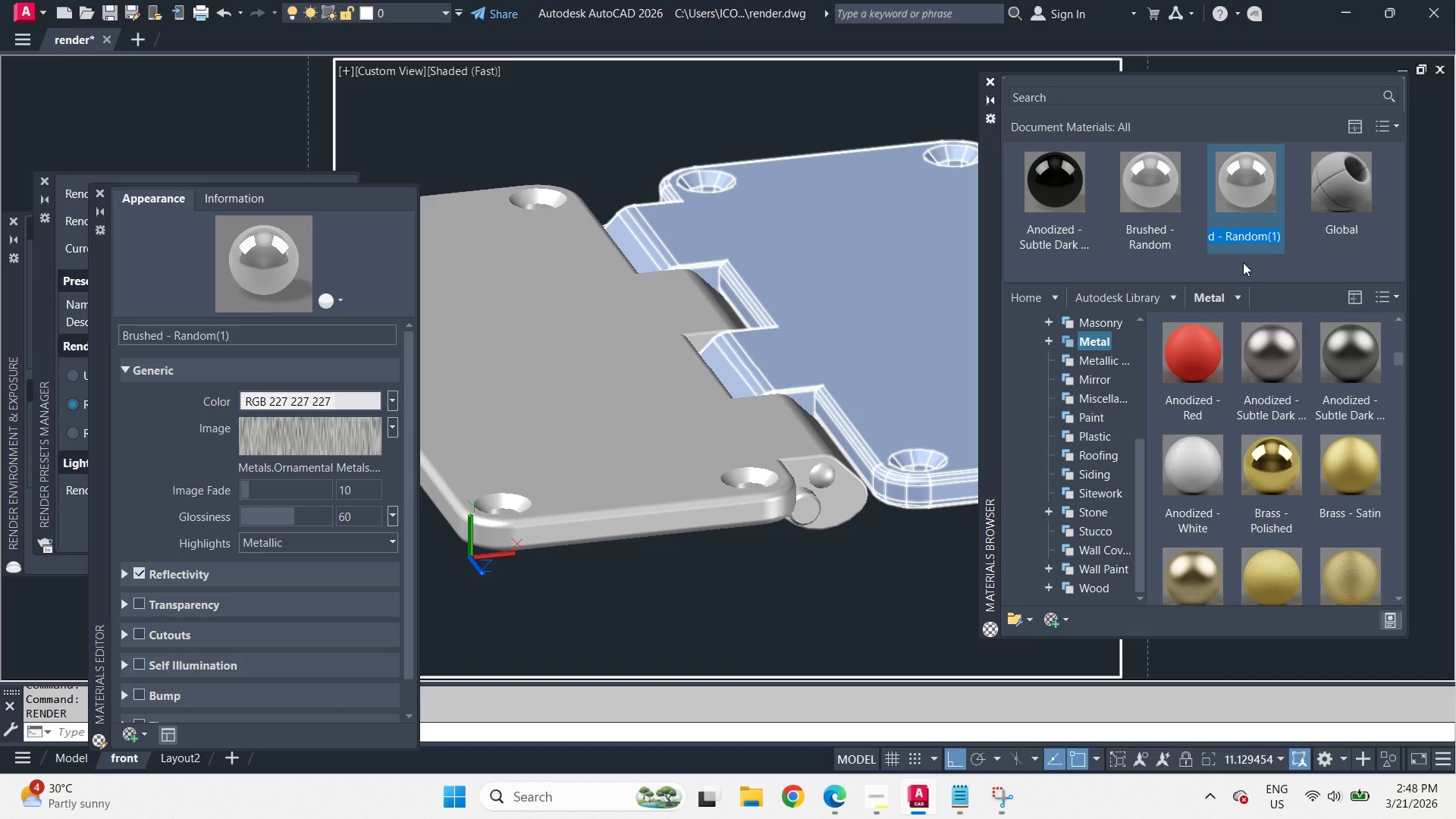 
type(try)
 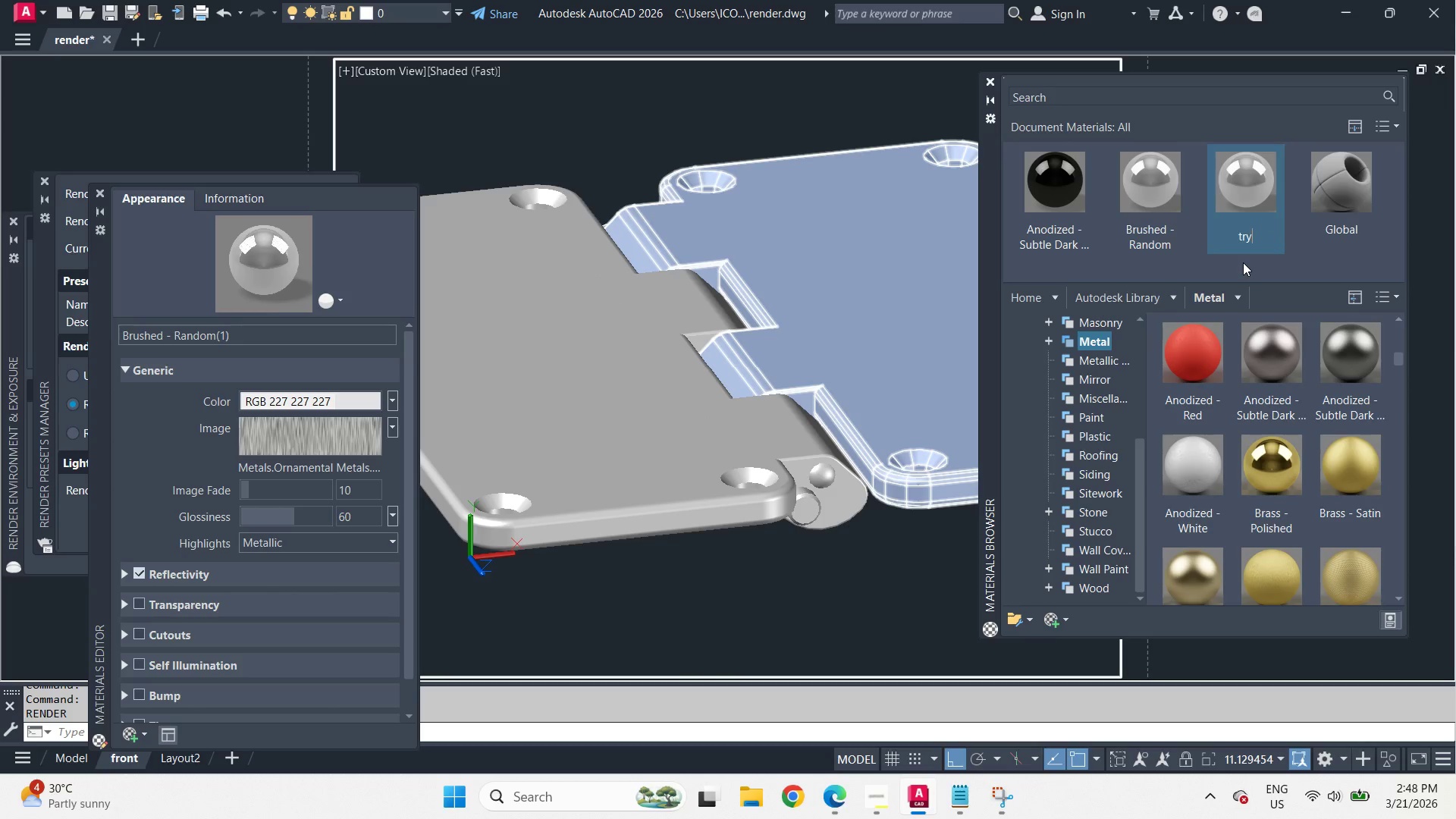 
left_click([1243, 262])
 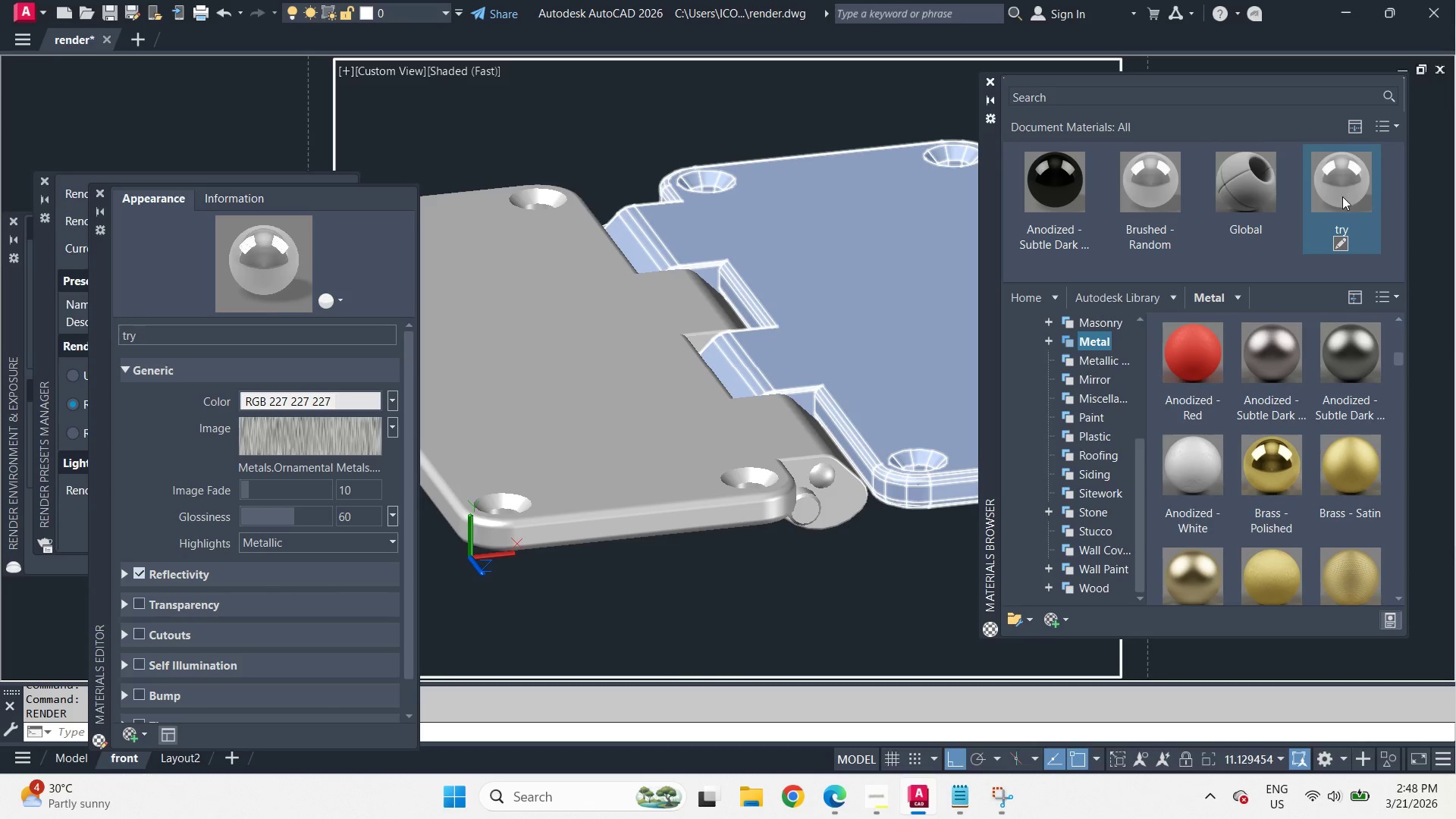 
left_click([1342, 240])
 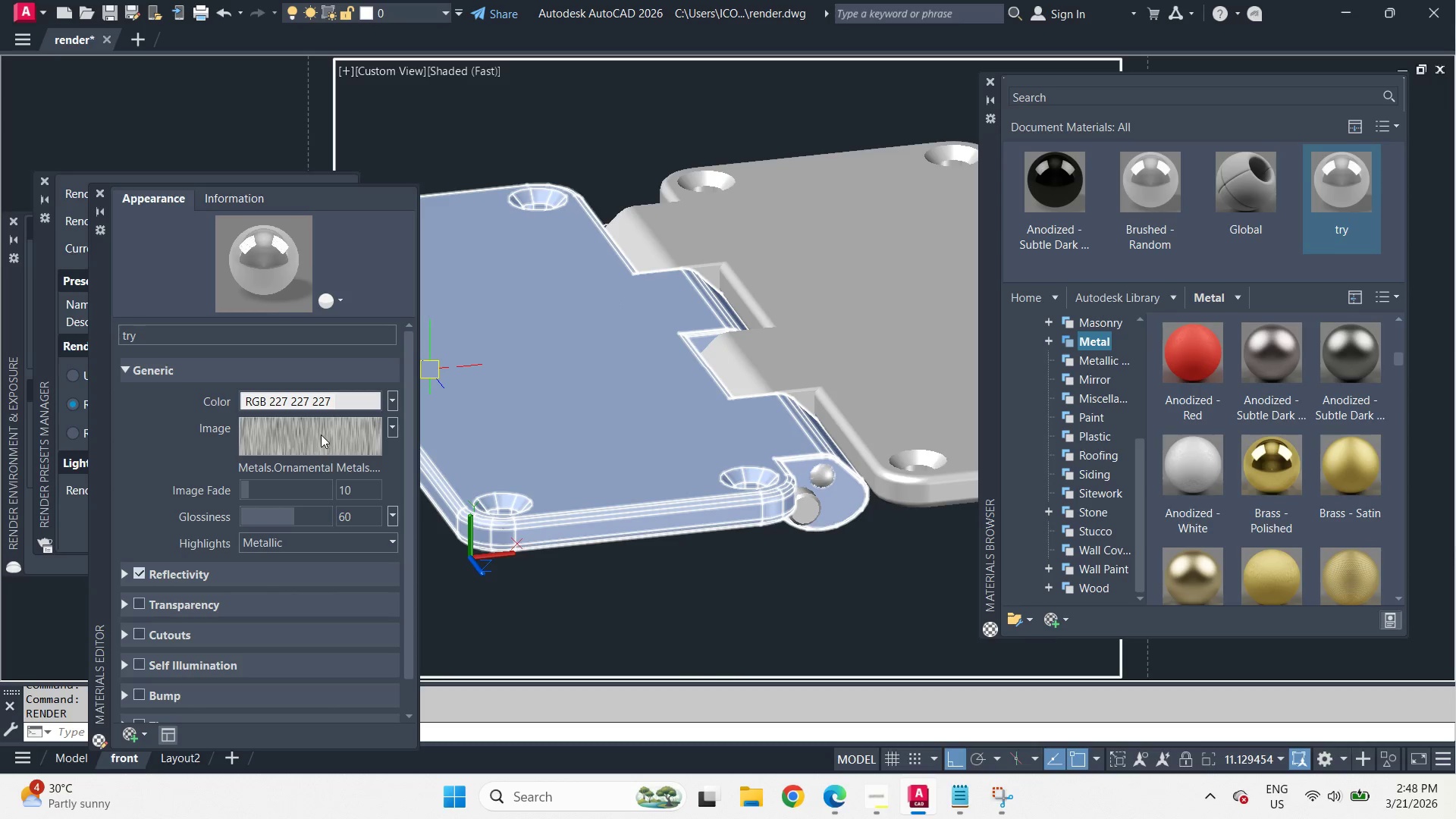 
left_click([330, 400])
 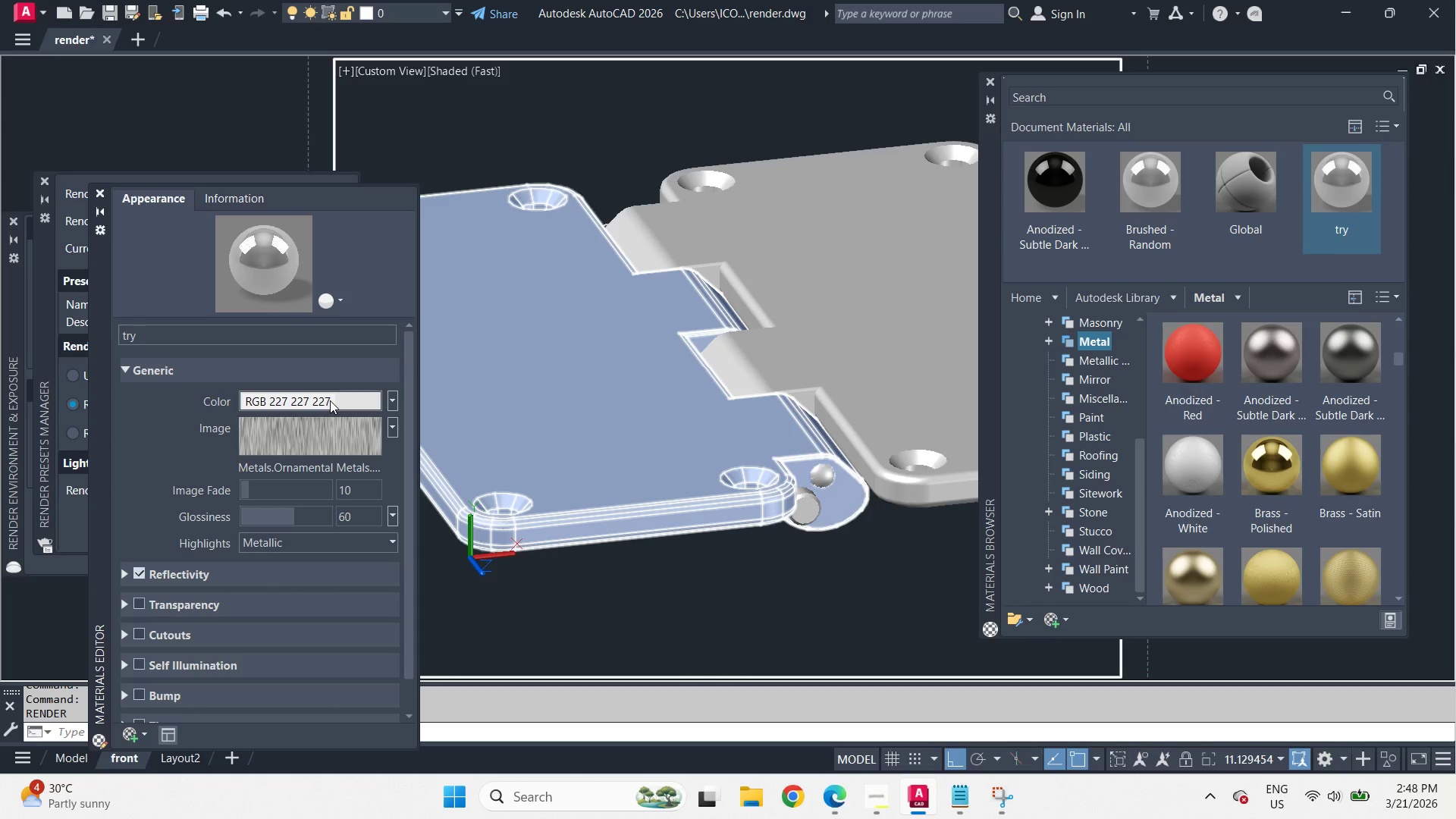 
mouse_move([355, 399])
 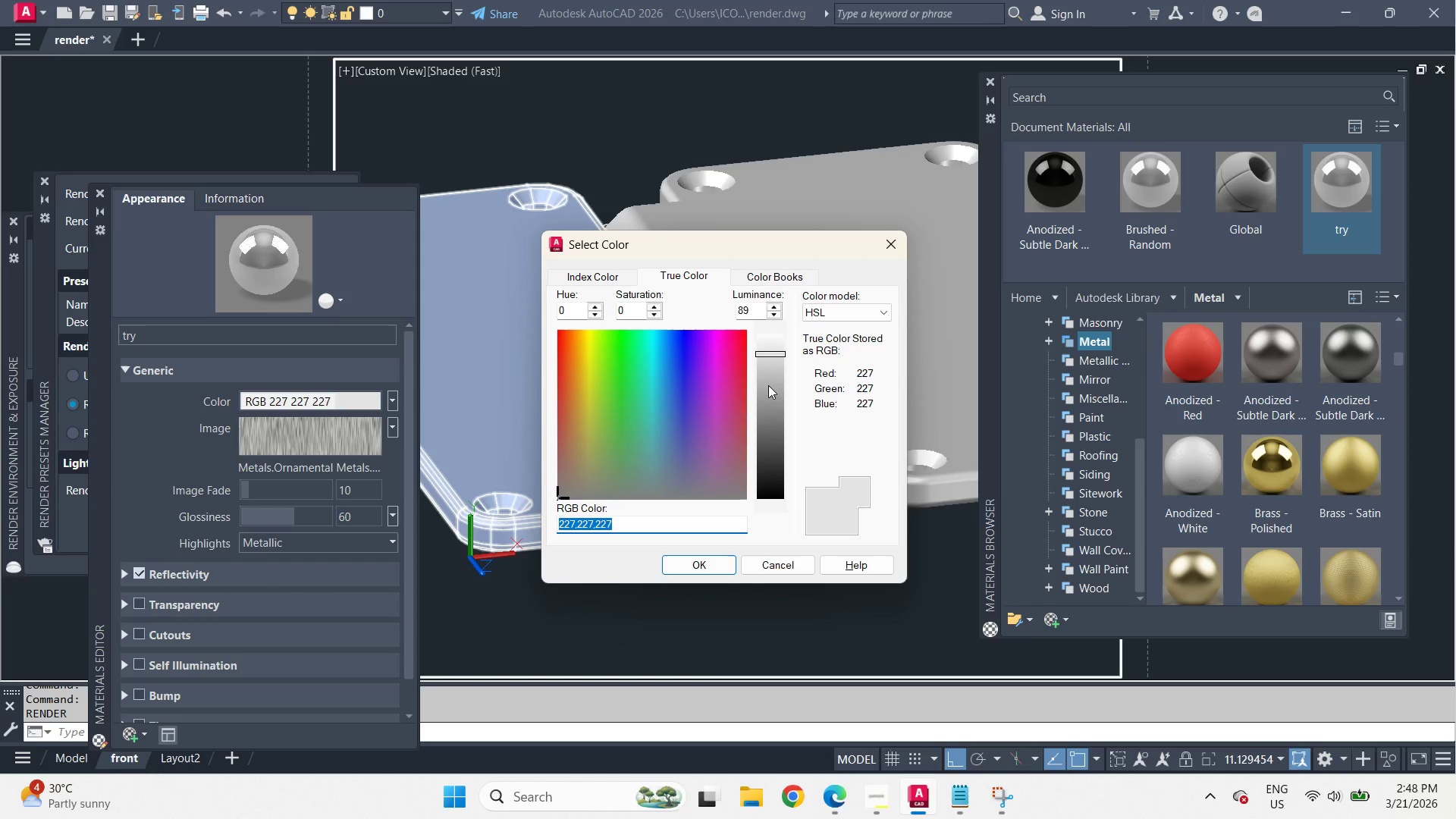 
left_click_drag(start_coordinate=[768, 385], to_coordinate=[761, 438])
 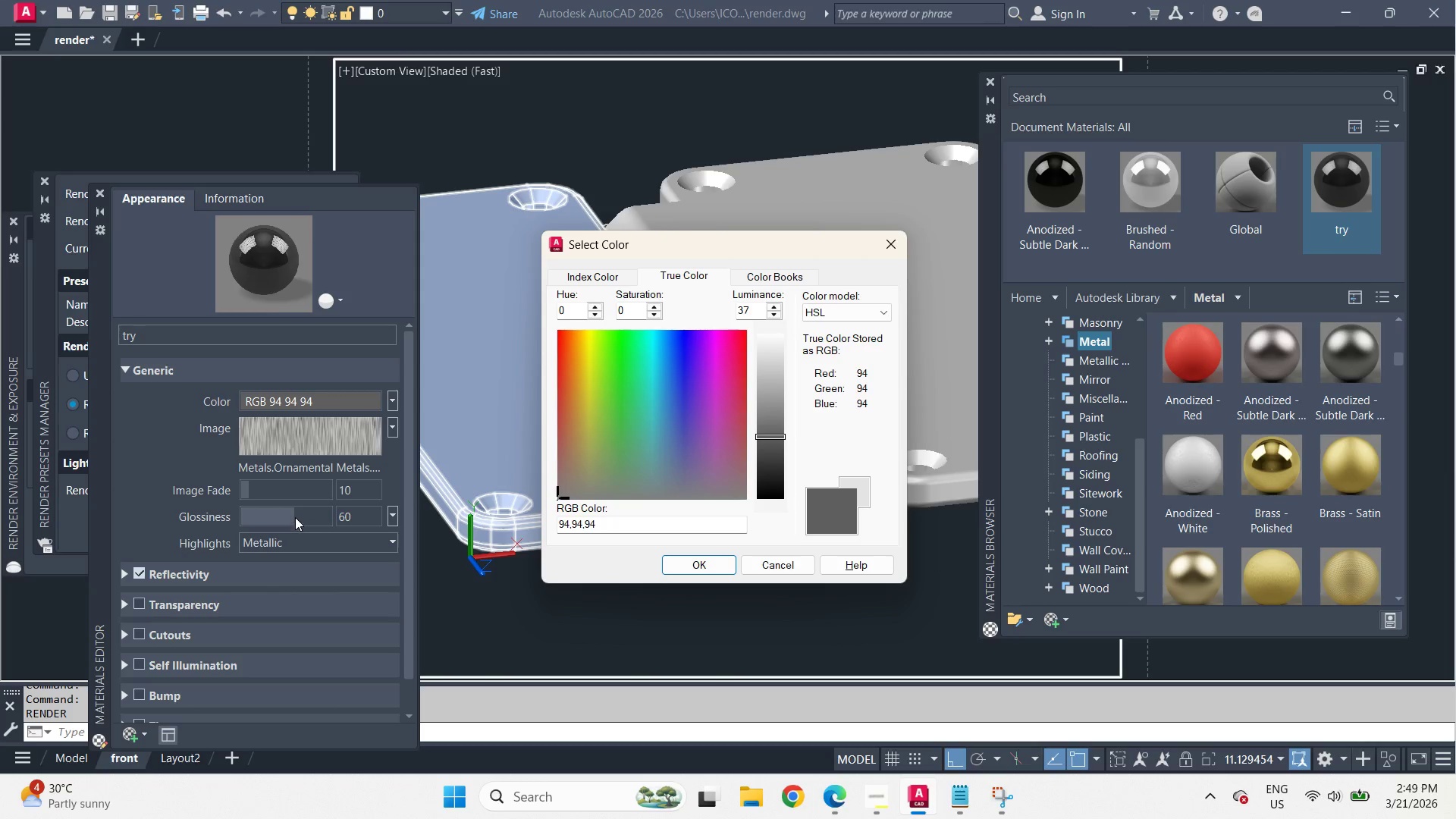 
left_click_drag(start_coordinate=[295, 516], to_coordinate=[290, 516])
 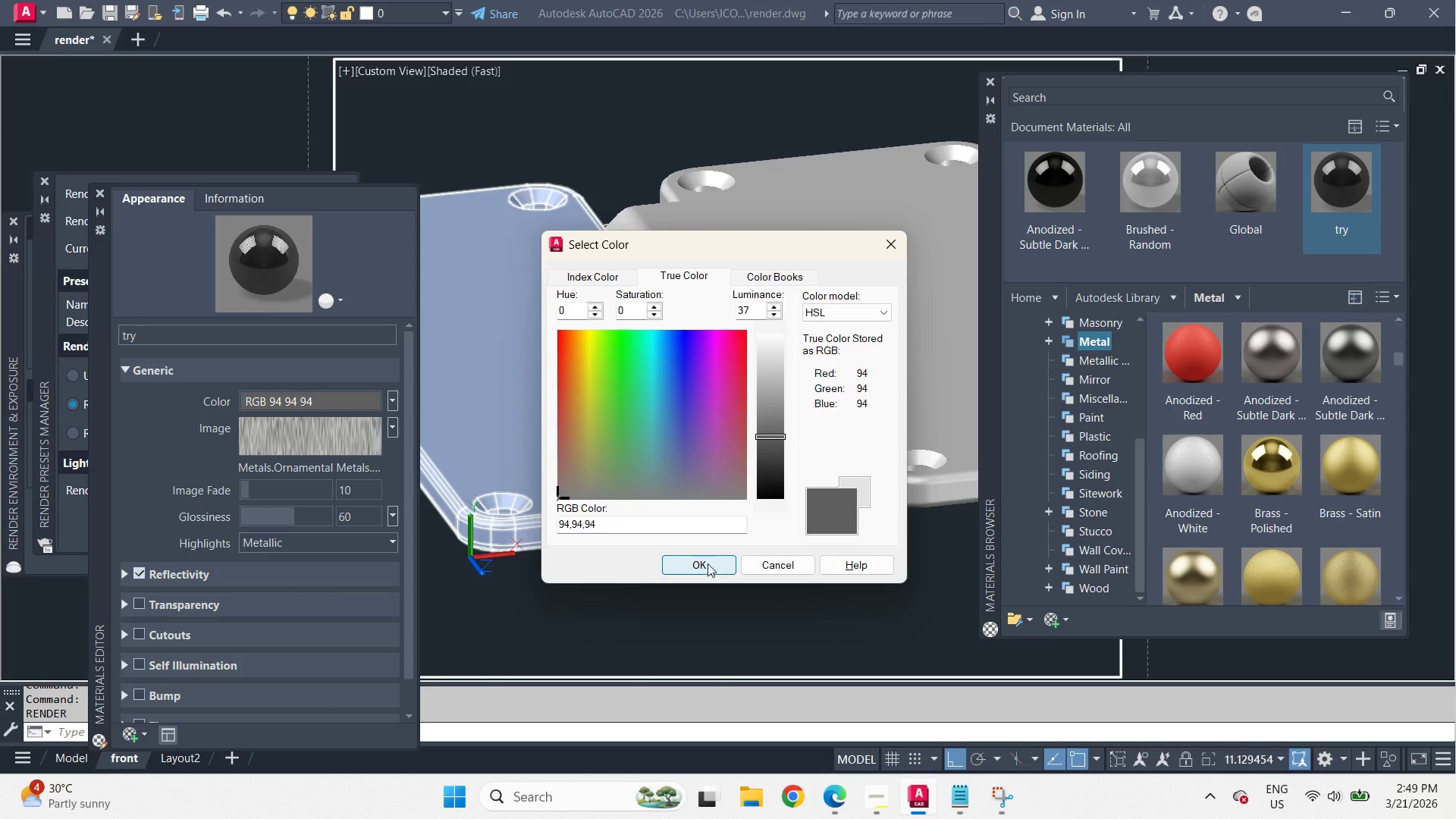 
left_click([708, 563])
 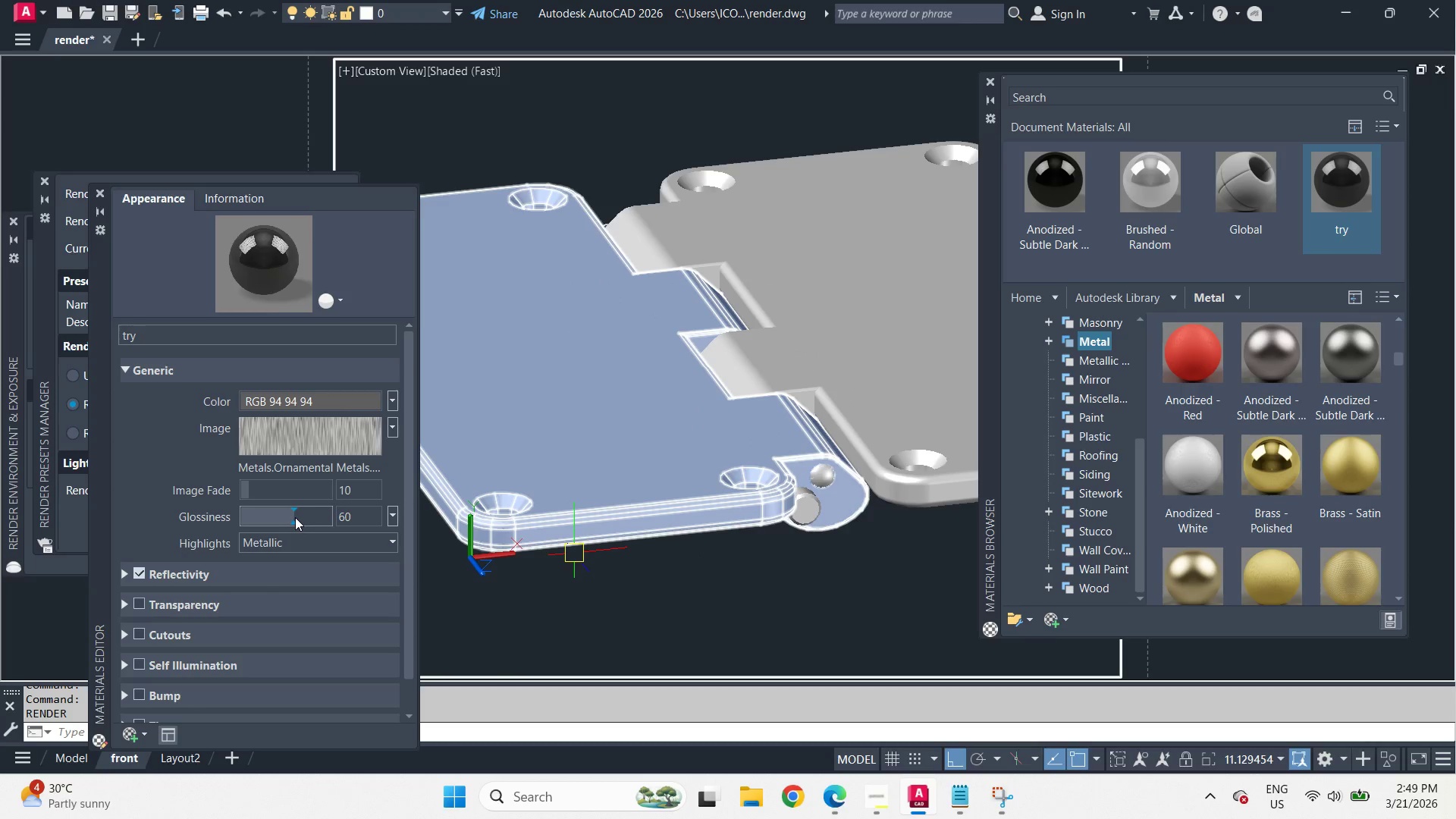 
left_click_drag(start_coordinate=[293, 516], to_coordinate=[284, 516])
 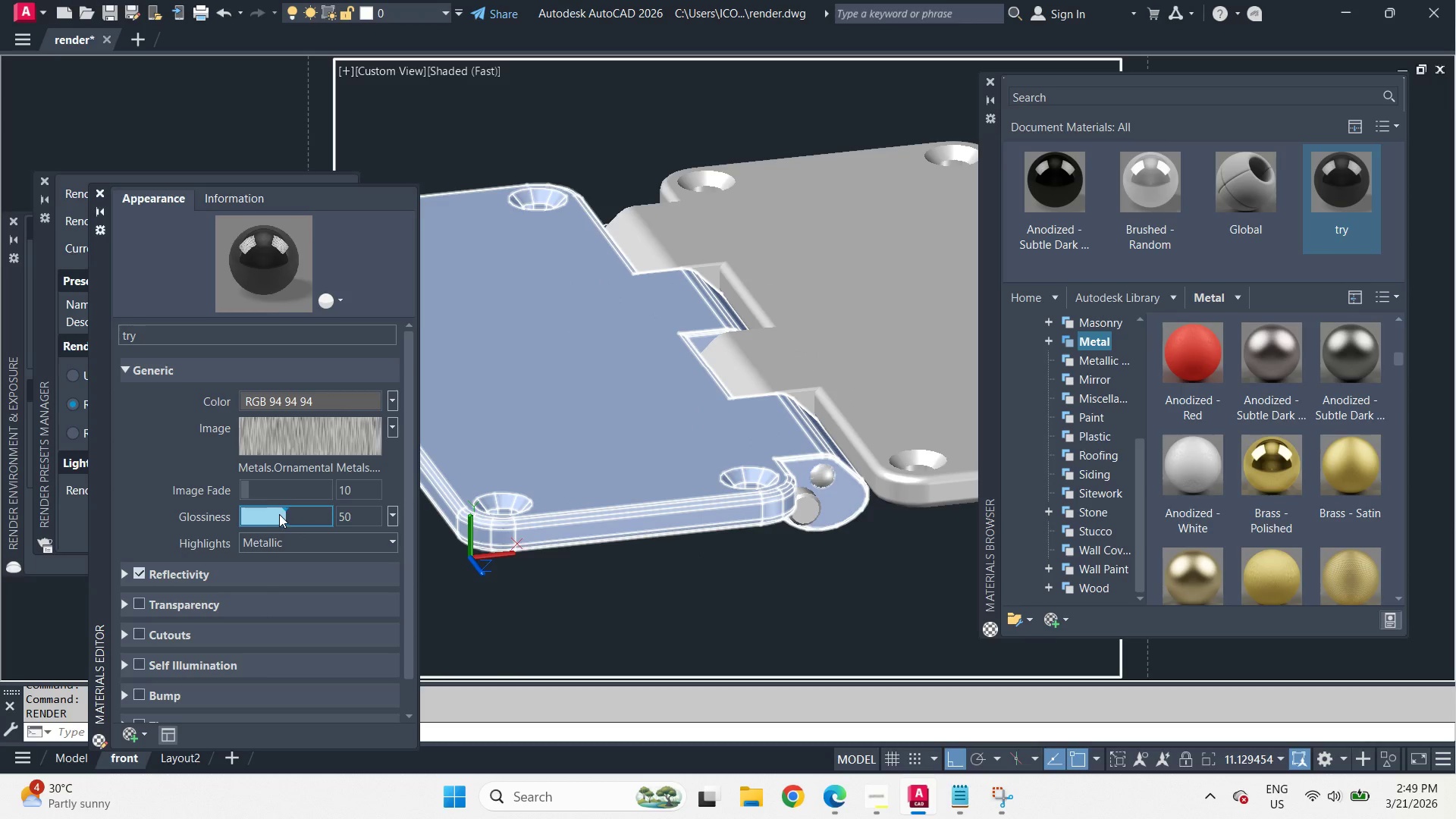 
left_click_drag(start_coordinate=[276, 514], to_coordinate=[265, 513])
 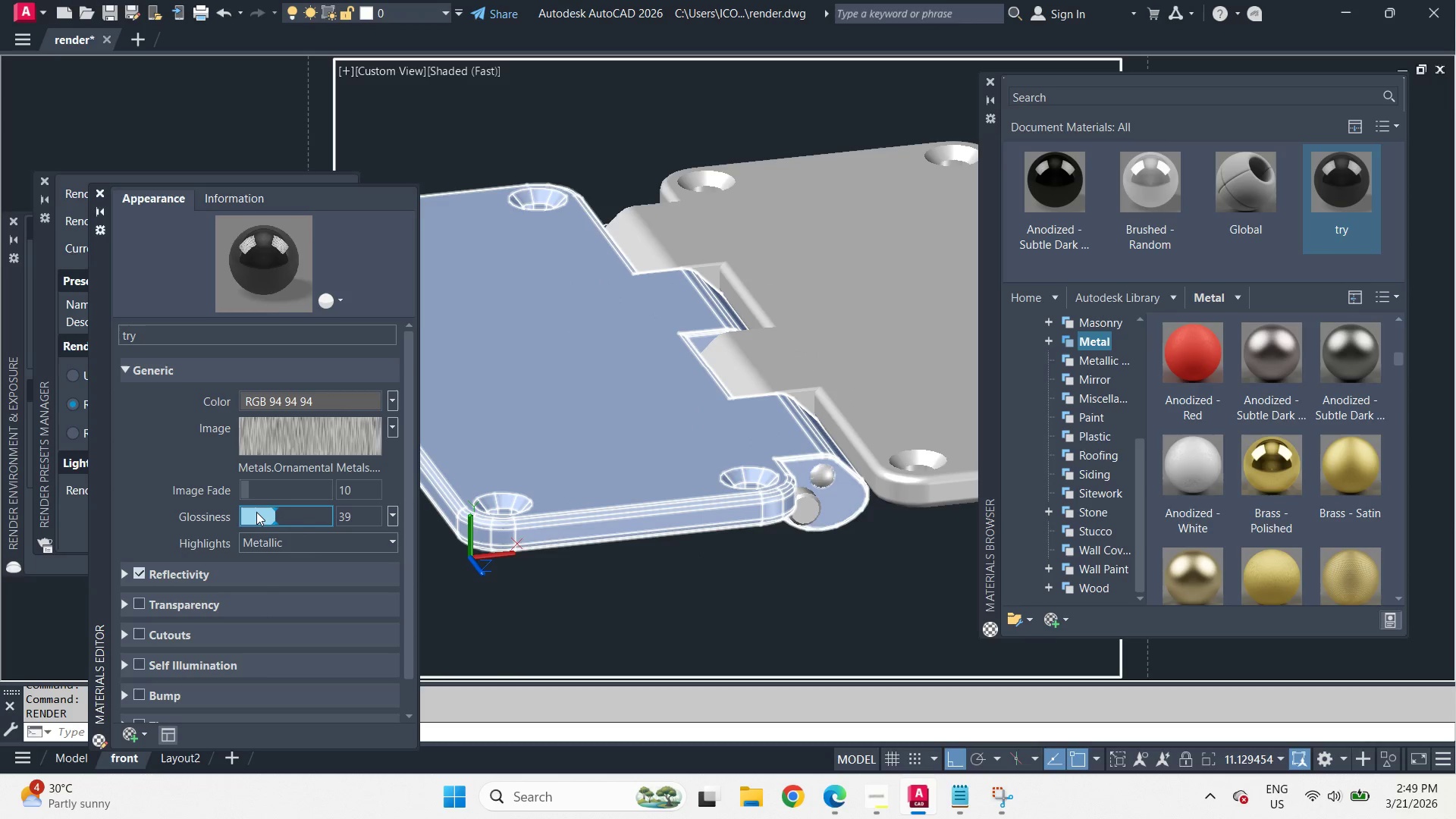 
left_click_drag(start_coordinate=[257, 512], to_coordinate=[238, 510])
 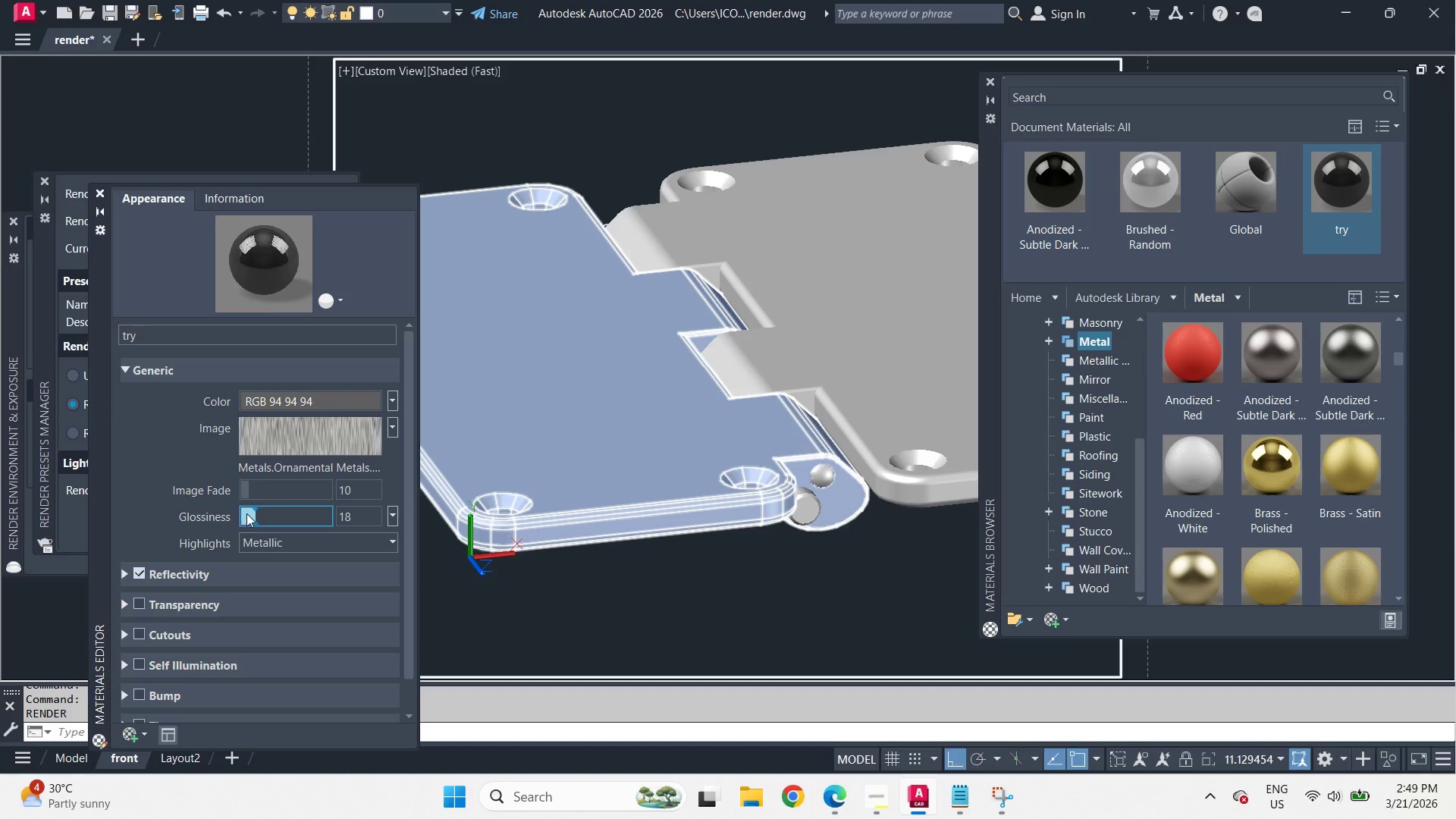 
left_click_drag(start_coordinate=[259, 516], to_coordinate=[284, 526])
 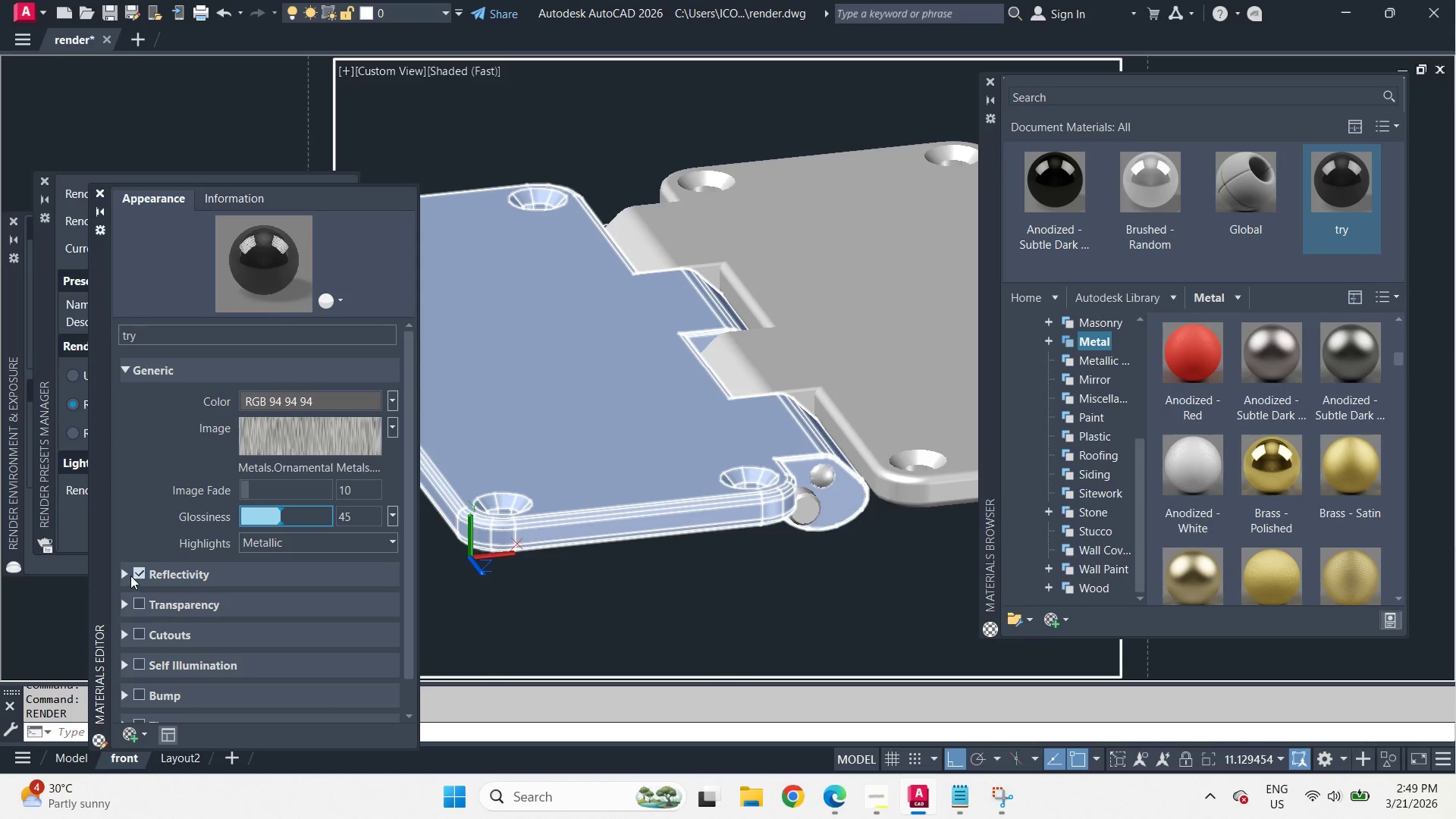 
left_click([126, 571])
 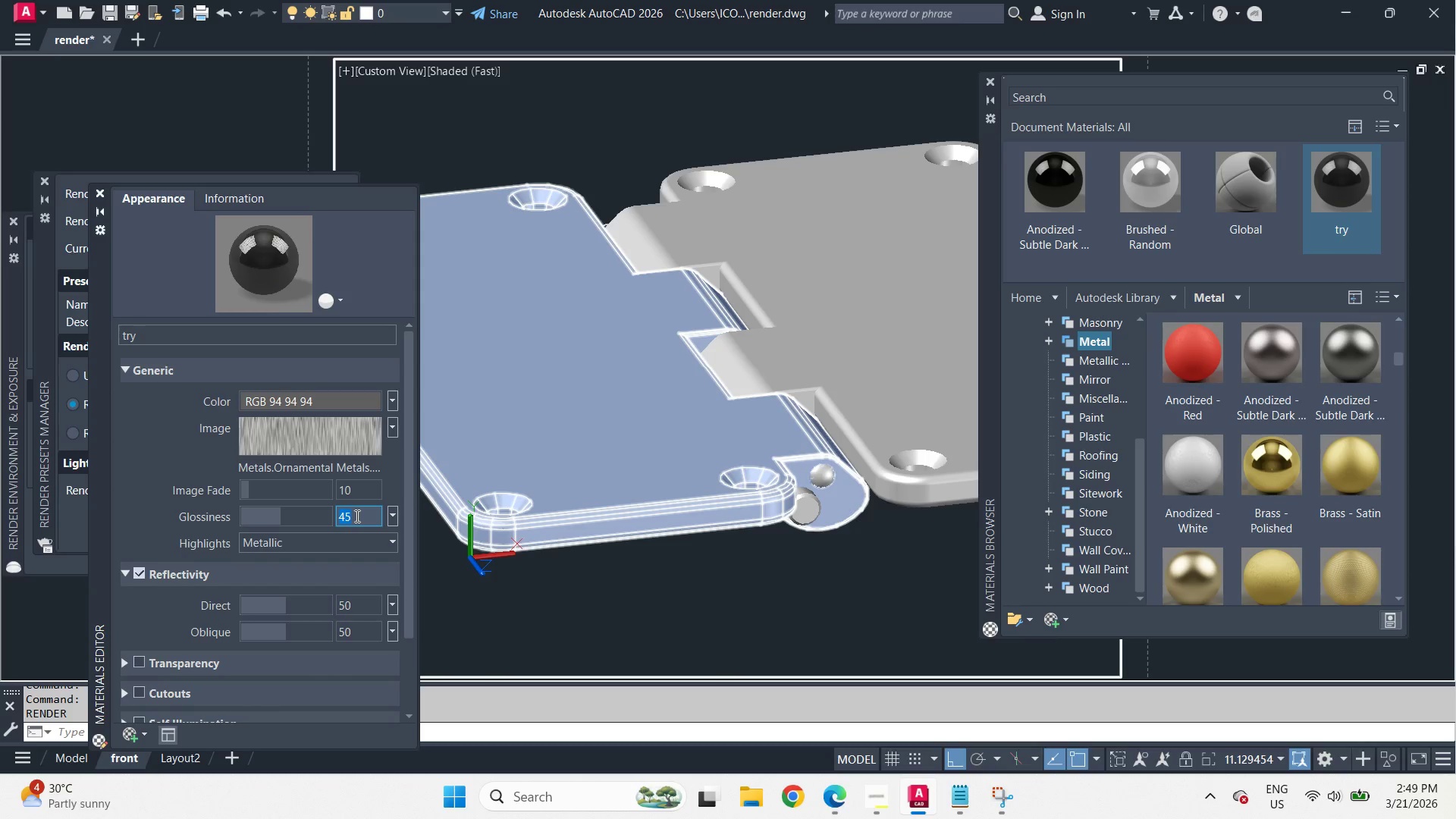 
wait(5.11)
 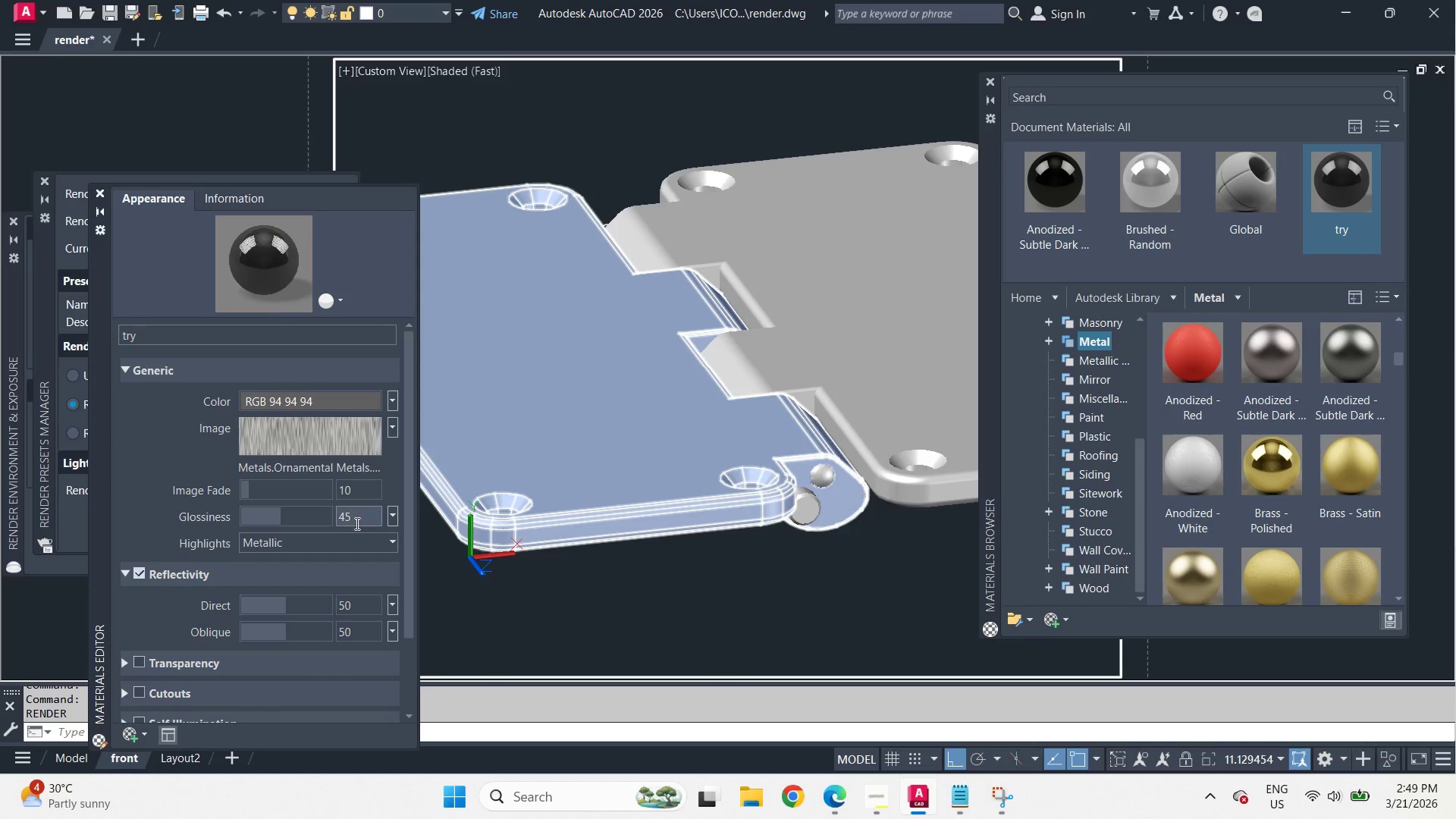 
left_click([365, 605])
 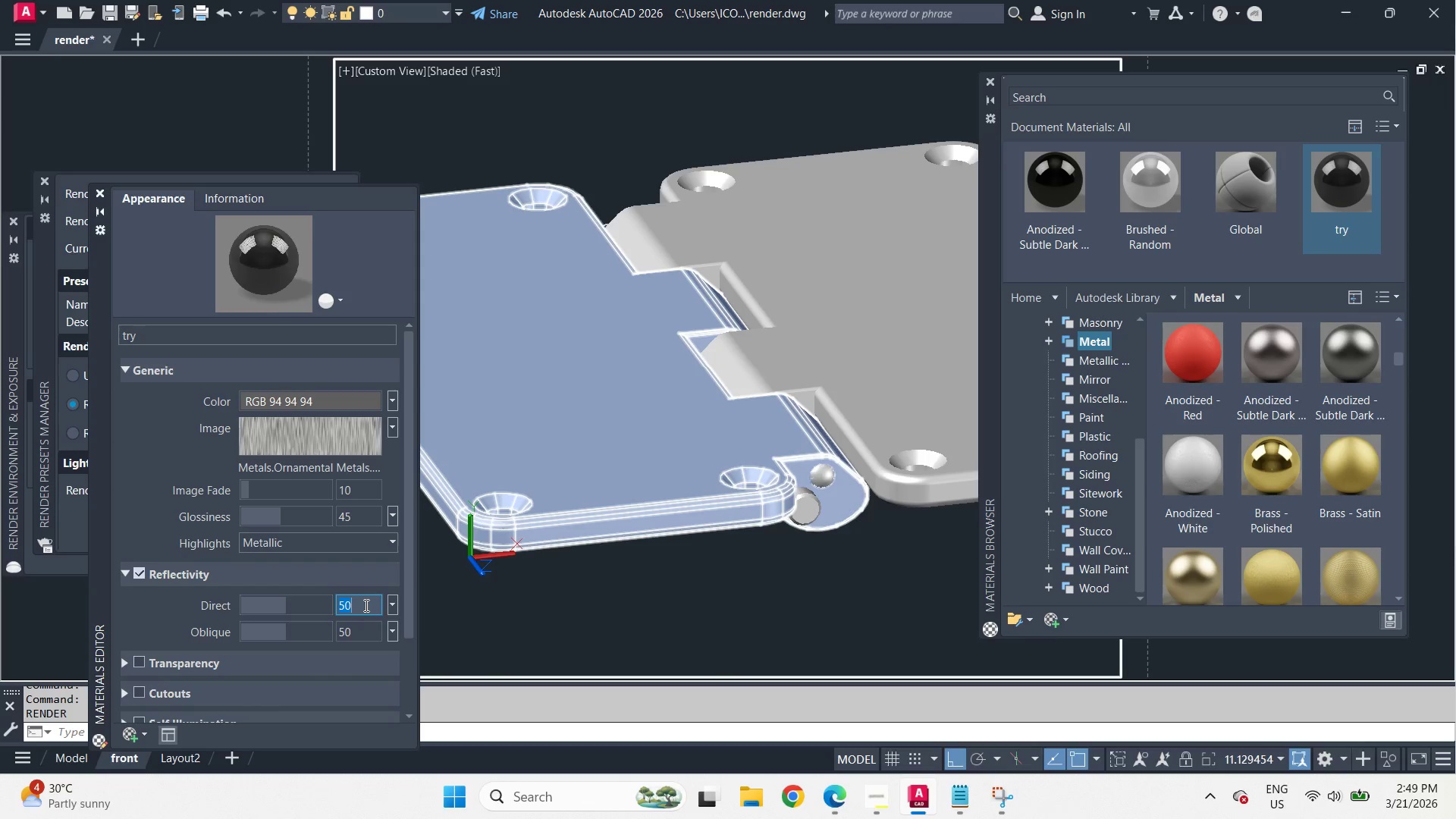 
key(Numpad3)
 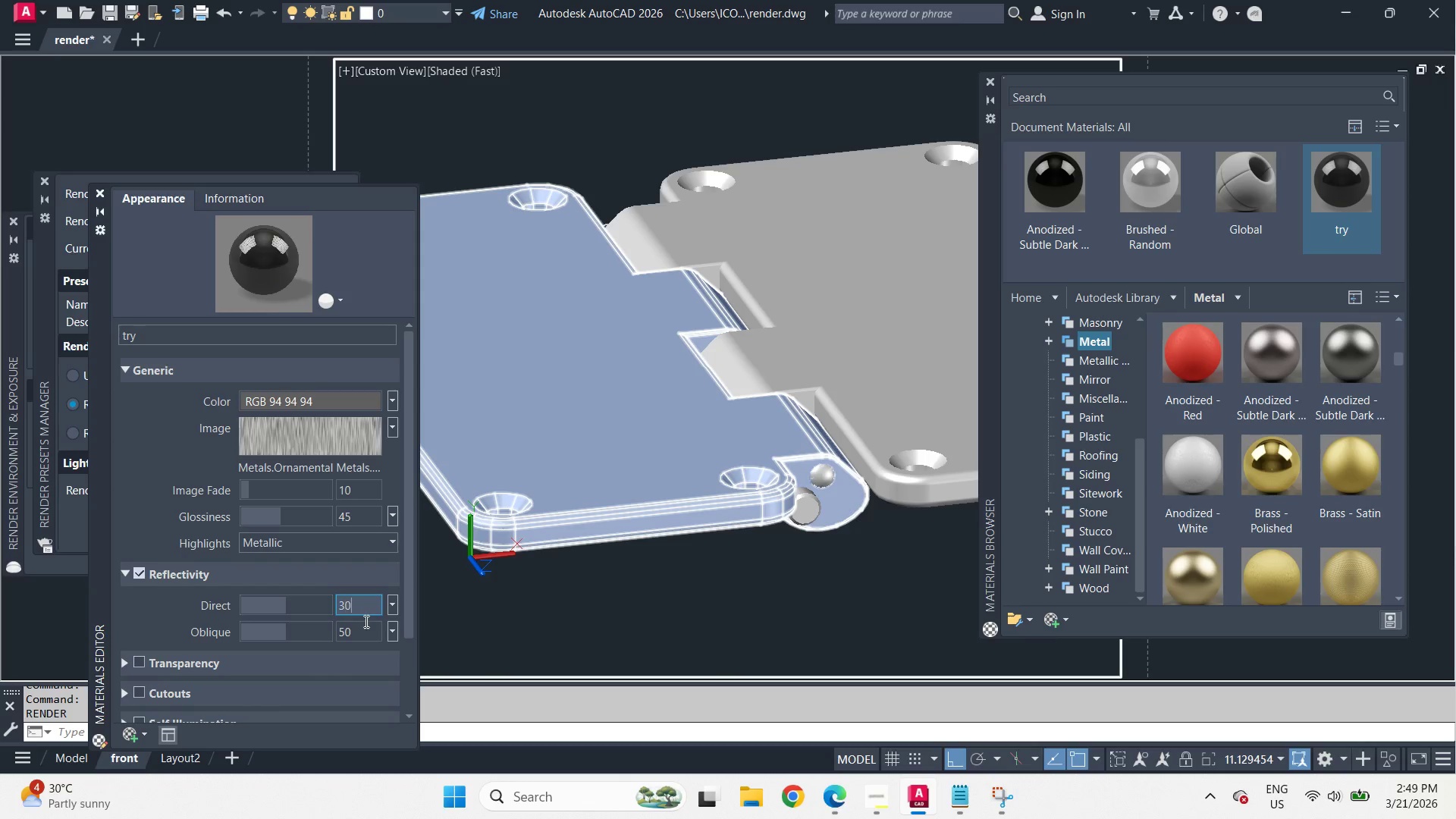 
key(Numpad0)
 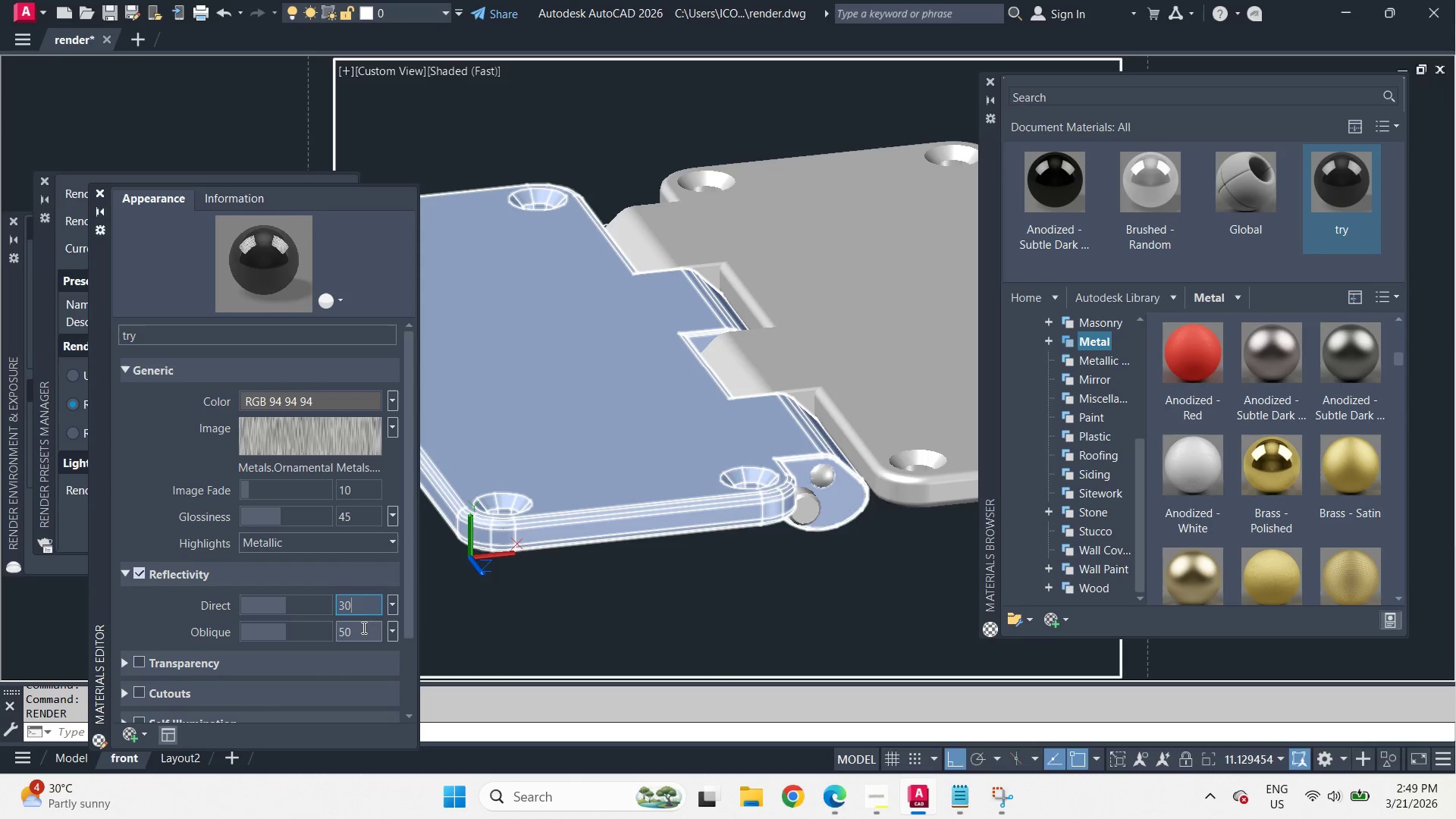 
left_click([362, 627])
 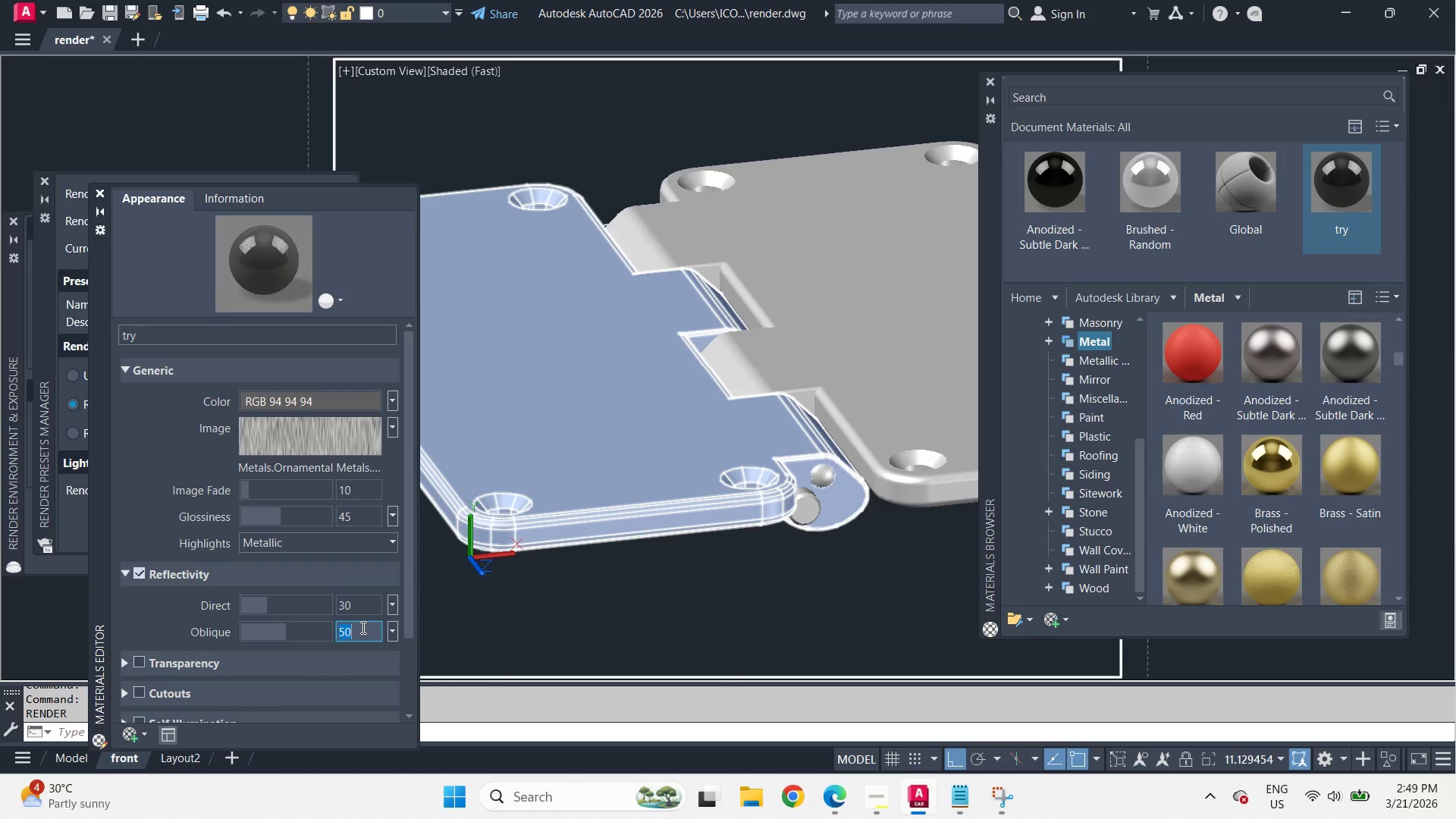 
key(Numpad3)
 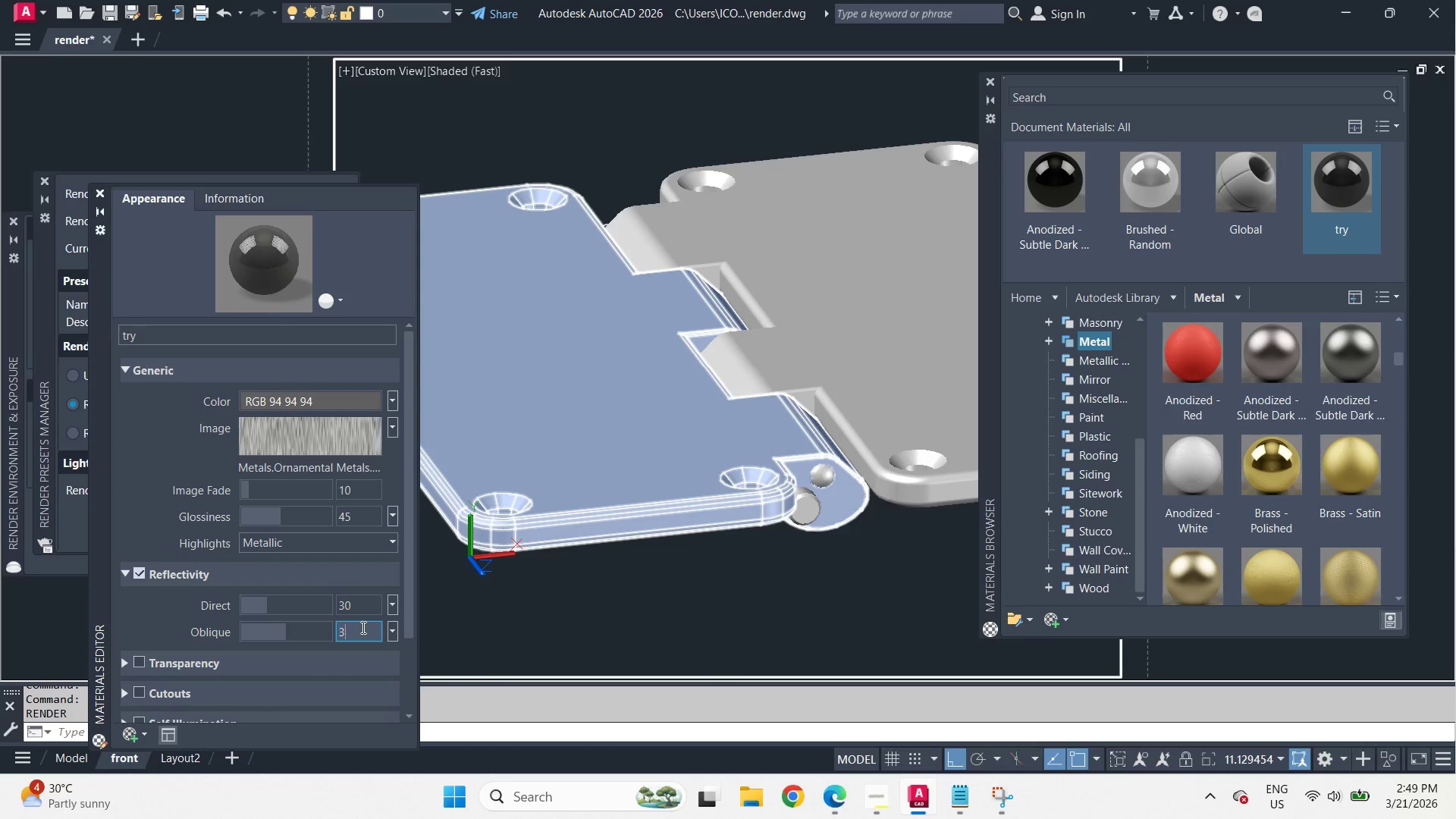 
key(Numpad0)
 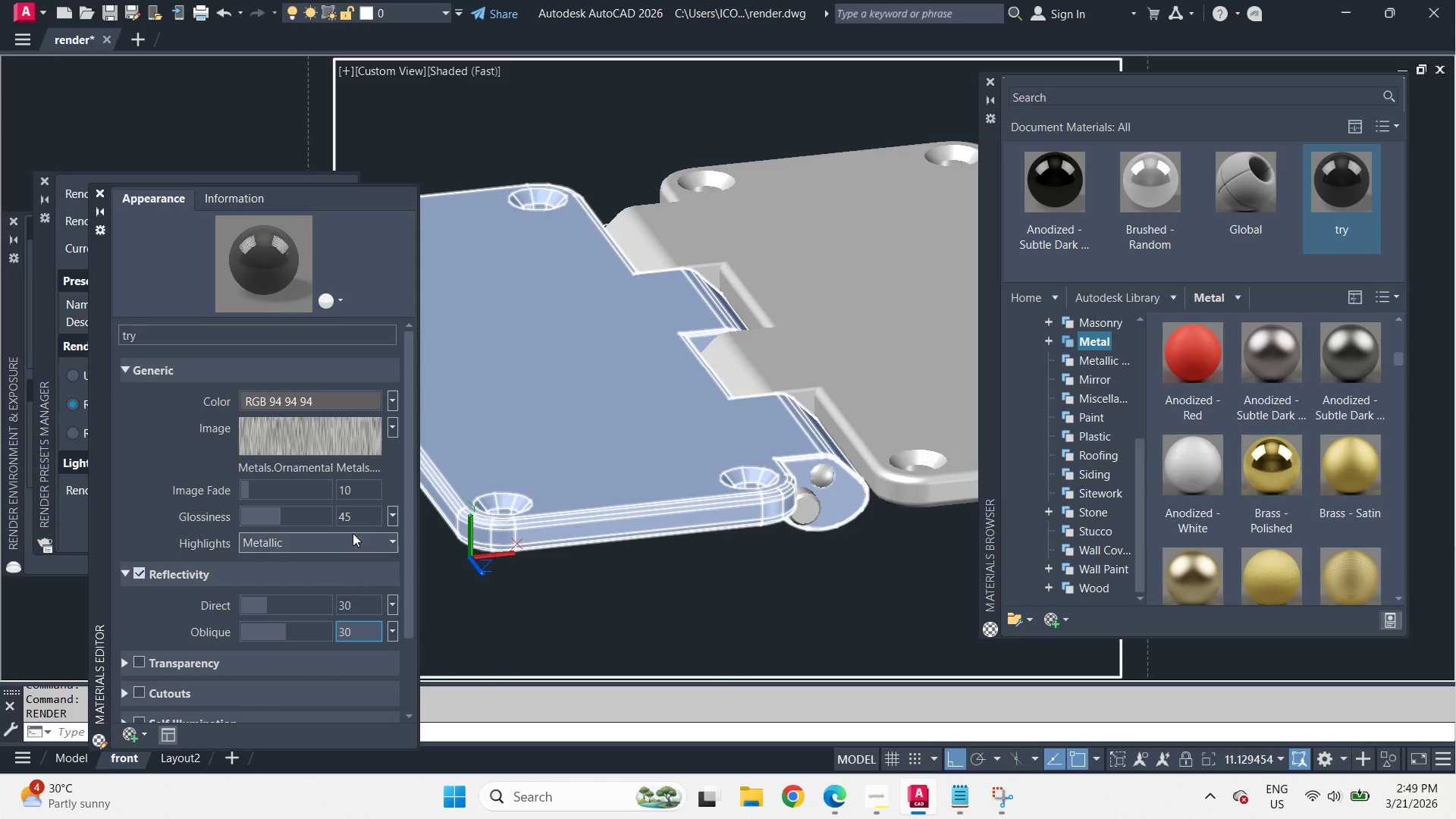 
left_click([354, 515])
 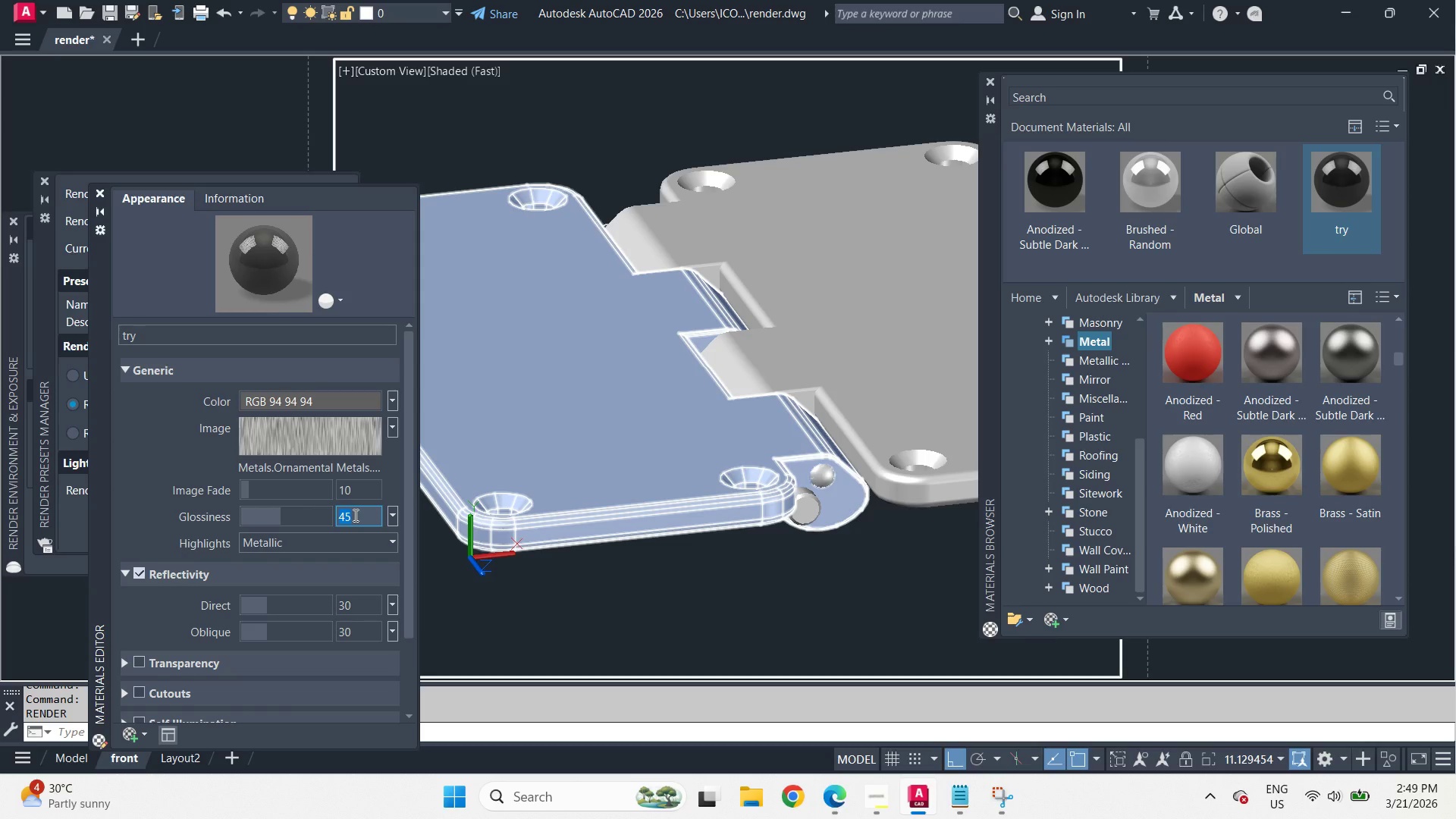 
key(Numpad5)
 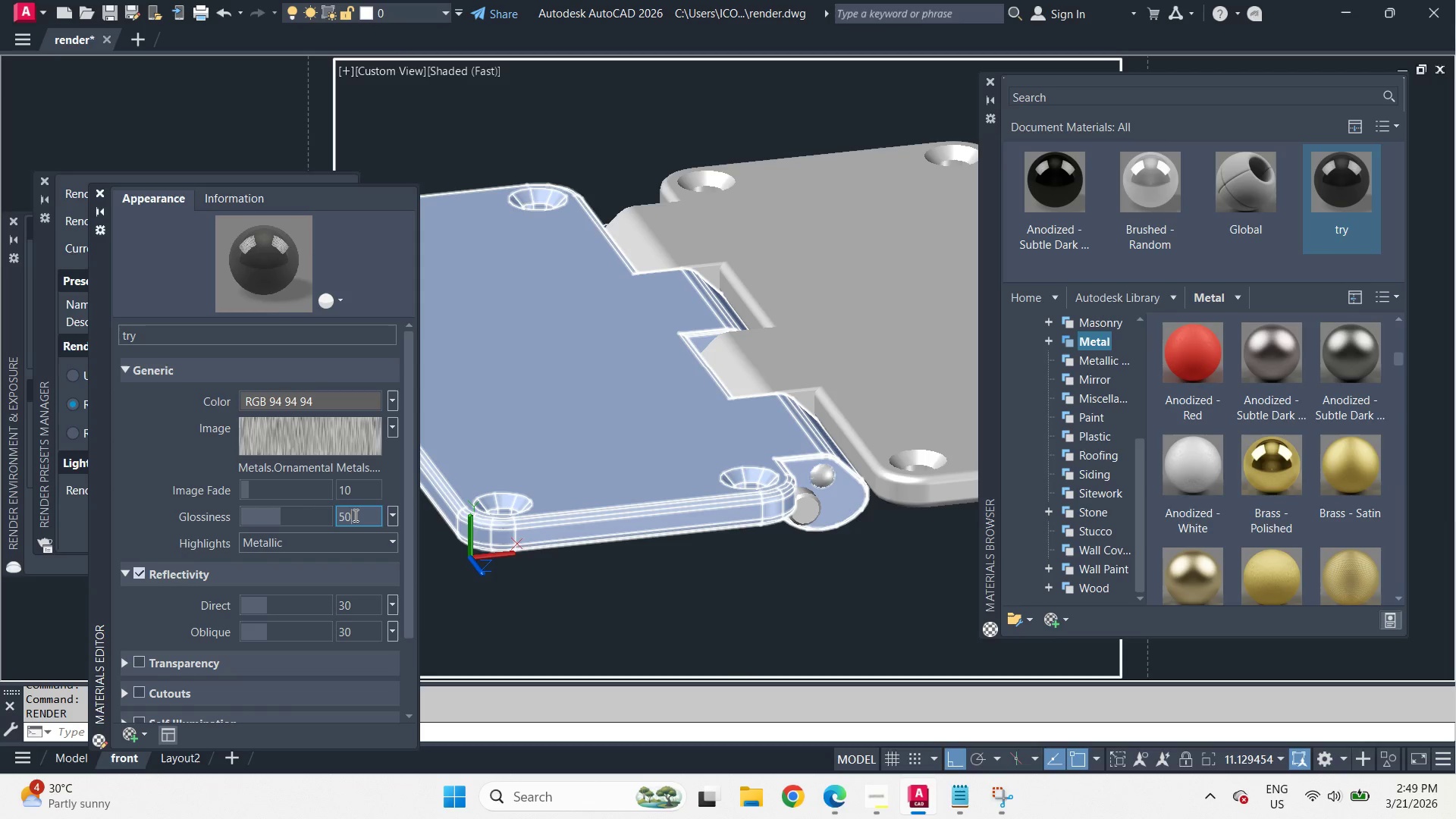 
key(Numpad0)
 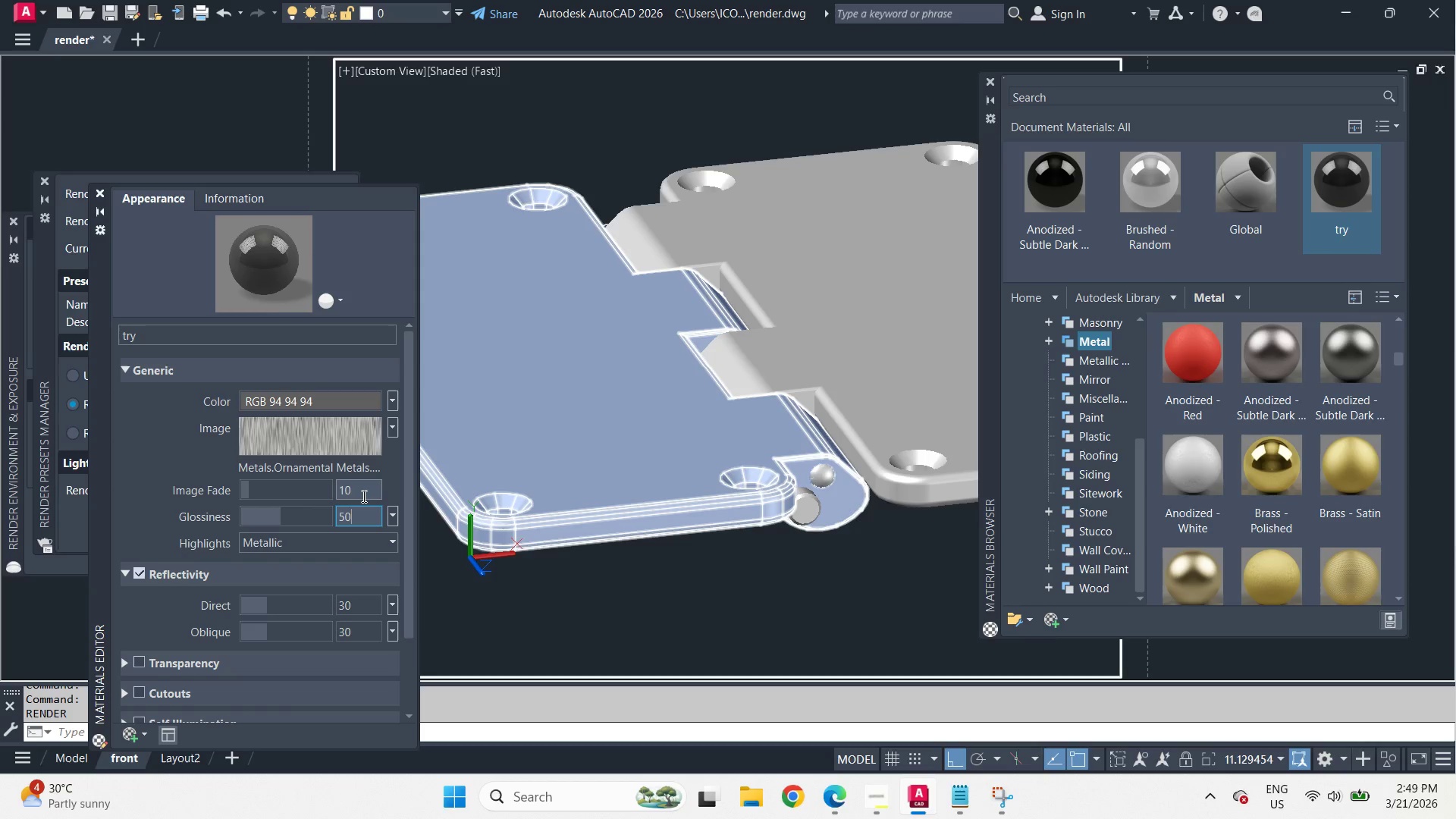 
left_click([362, 493])
 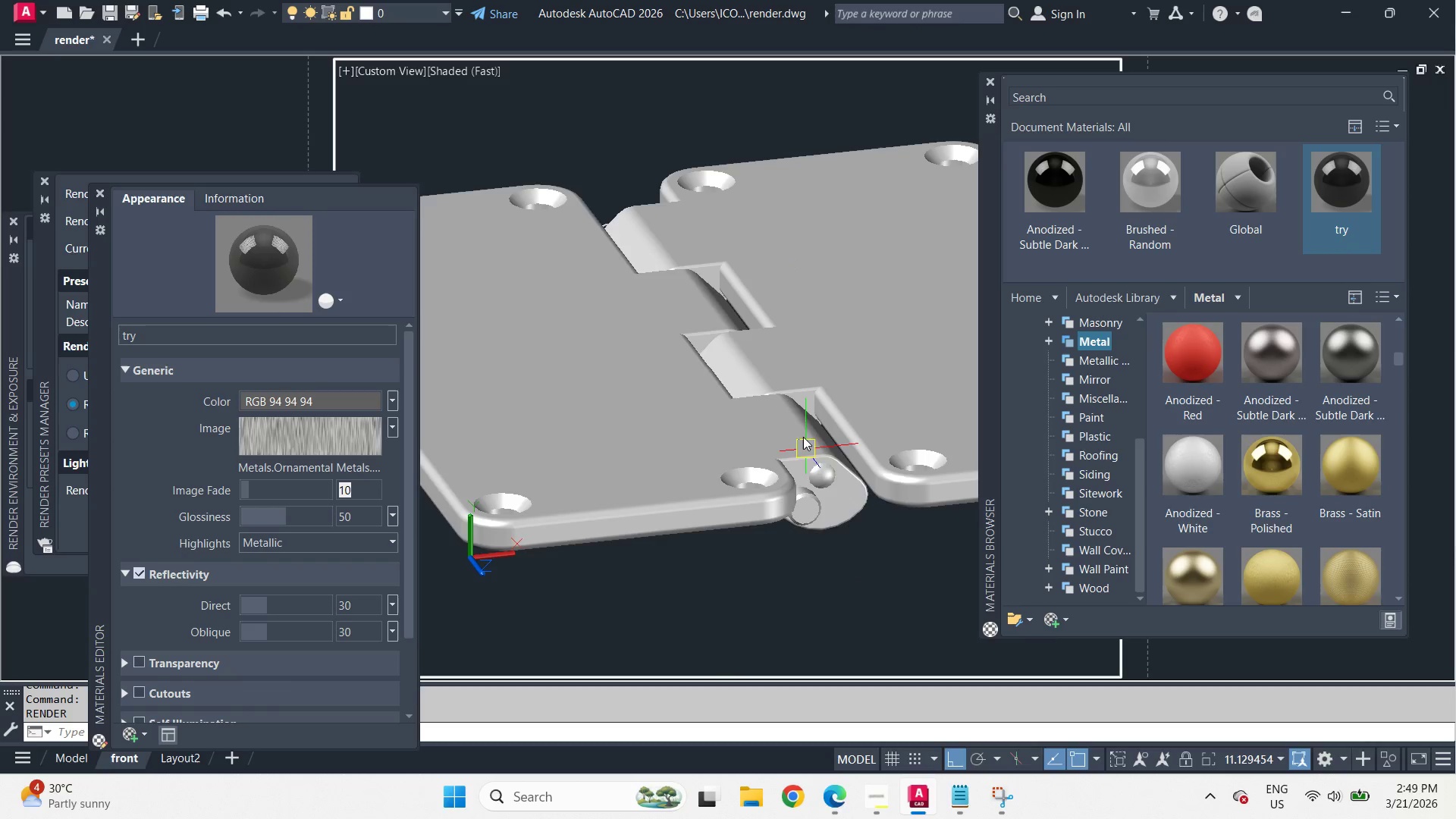 
wait(6.14)
 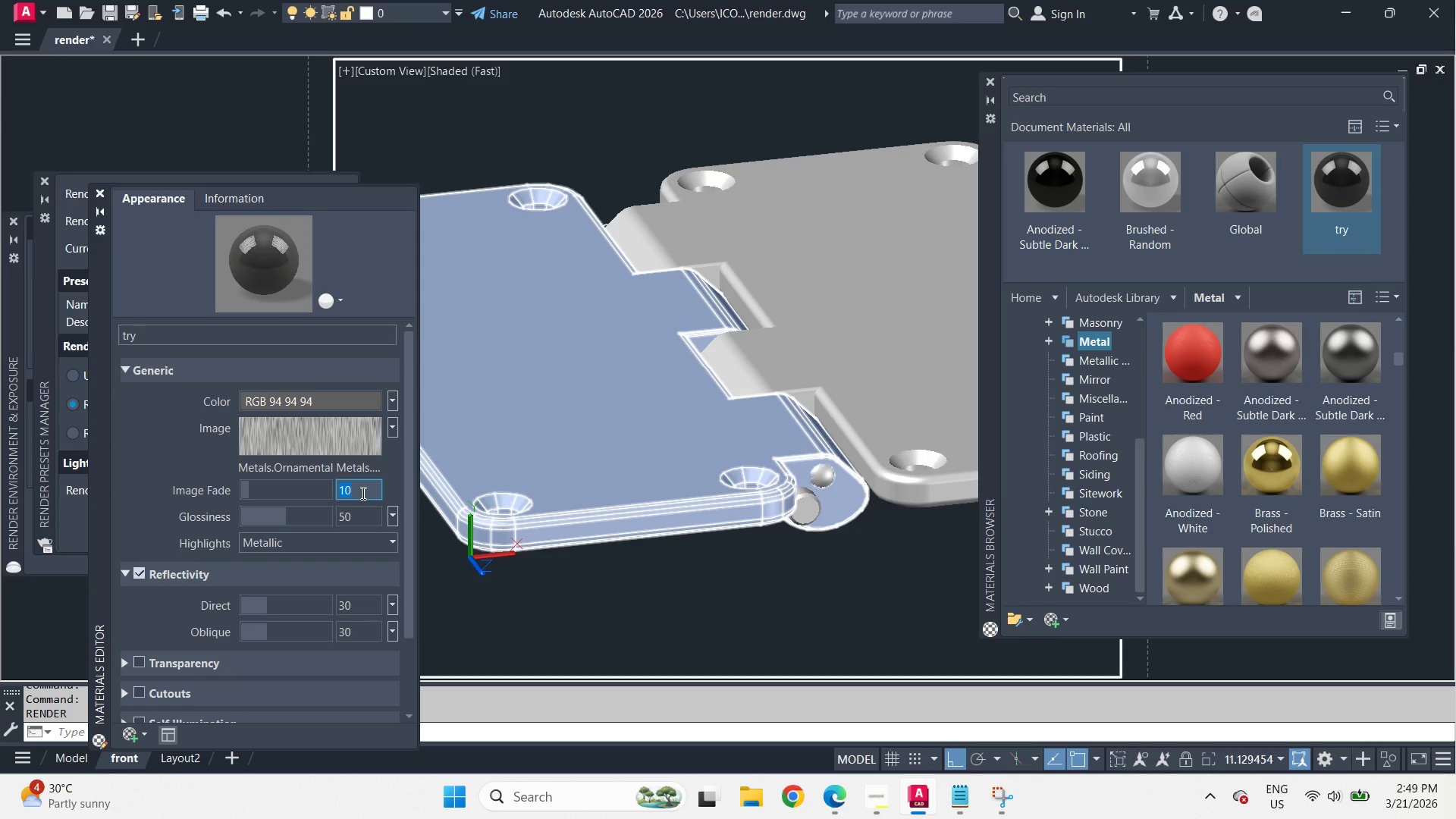 
type(-v fr )
 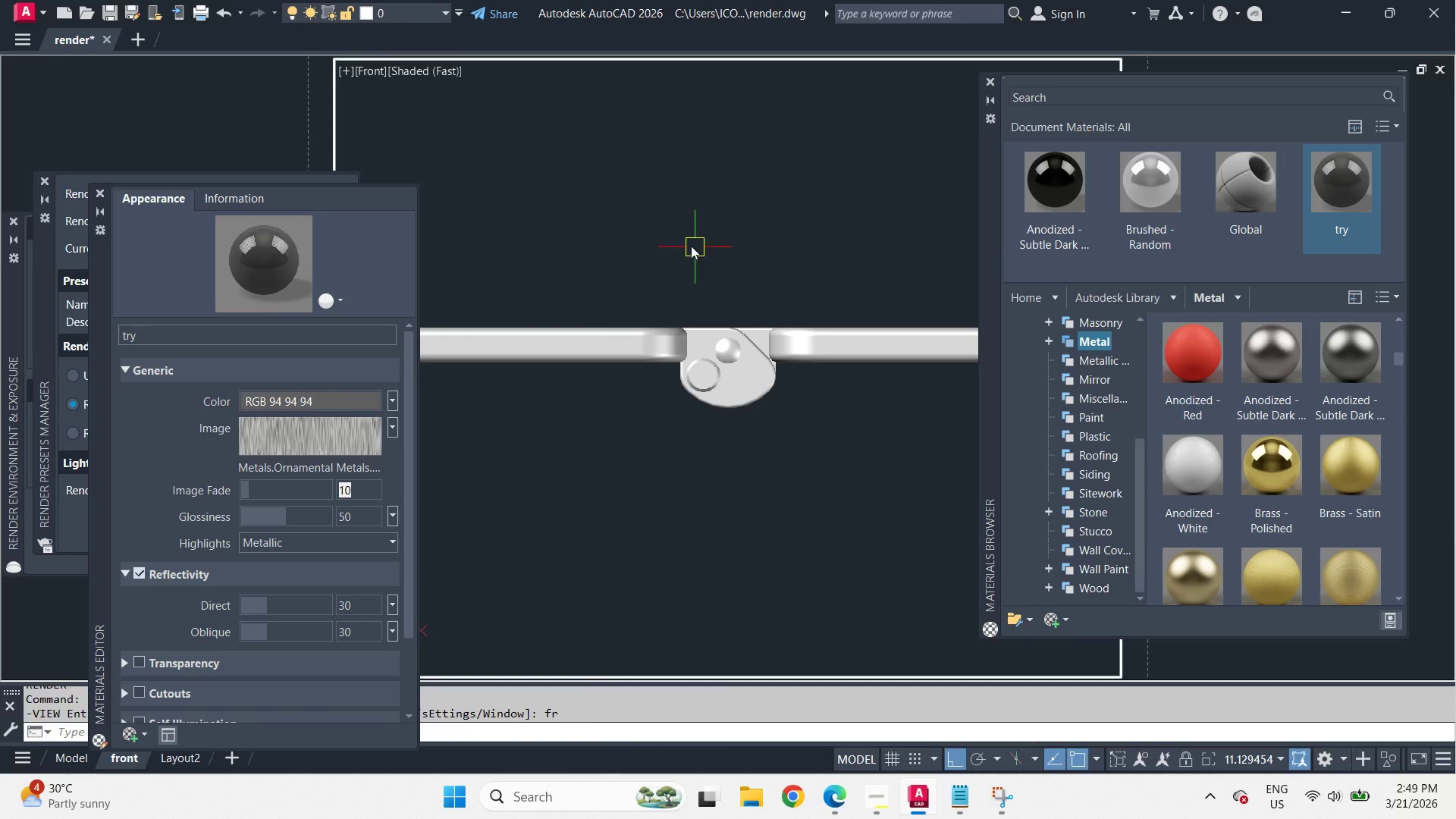 
left_click_drag(start_coordinate=[616, 248], to_coordinate=[671, 309])
 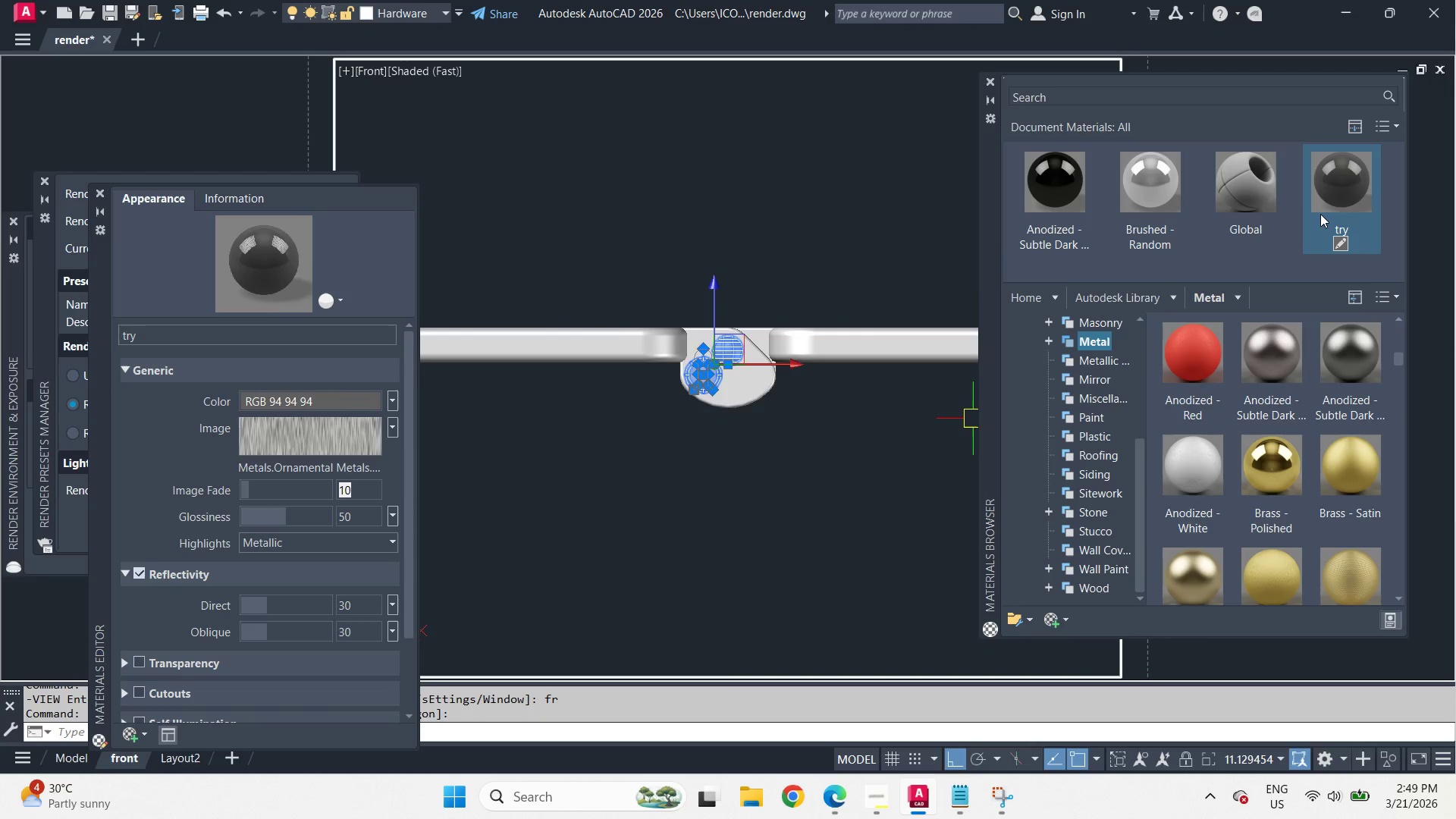 
right_click([1340, 196])
 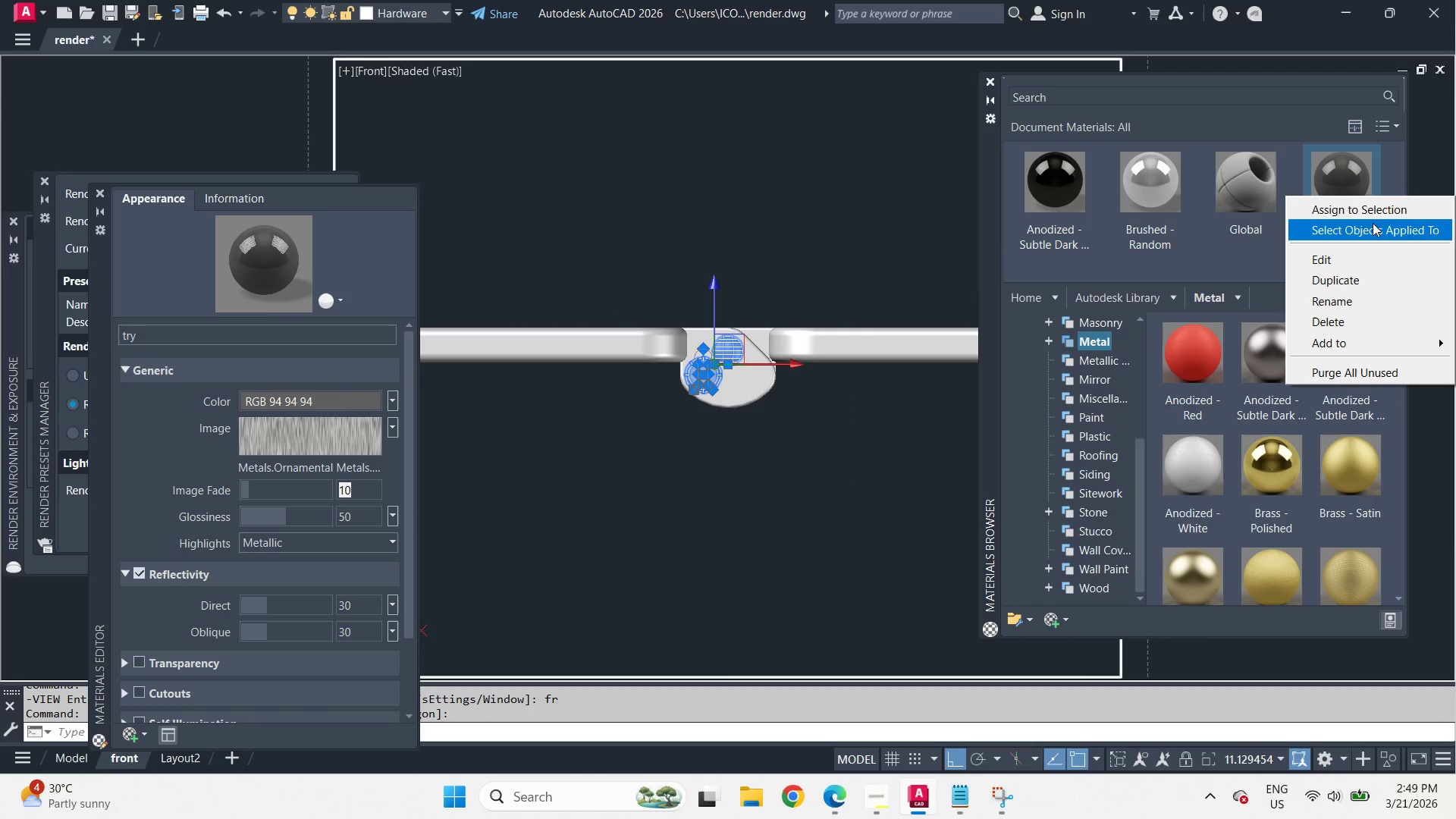 
left_click([1367, 206])
 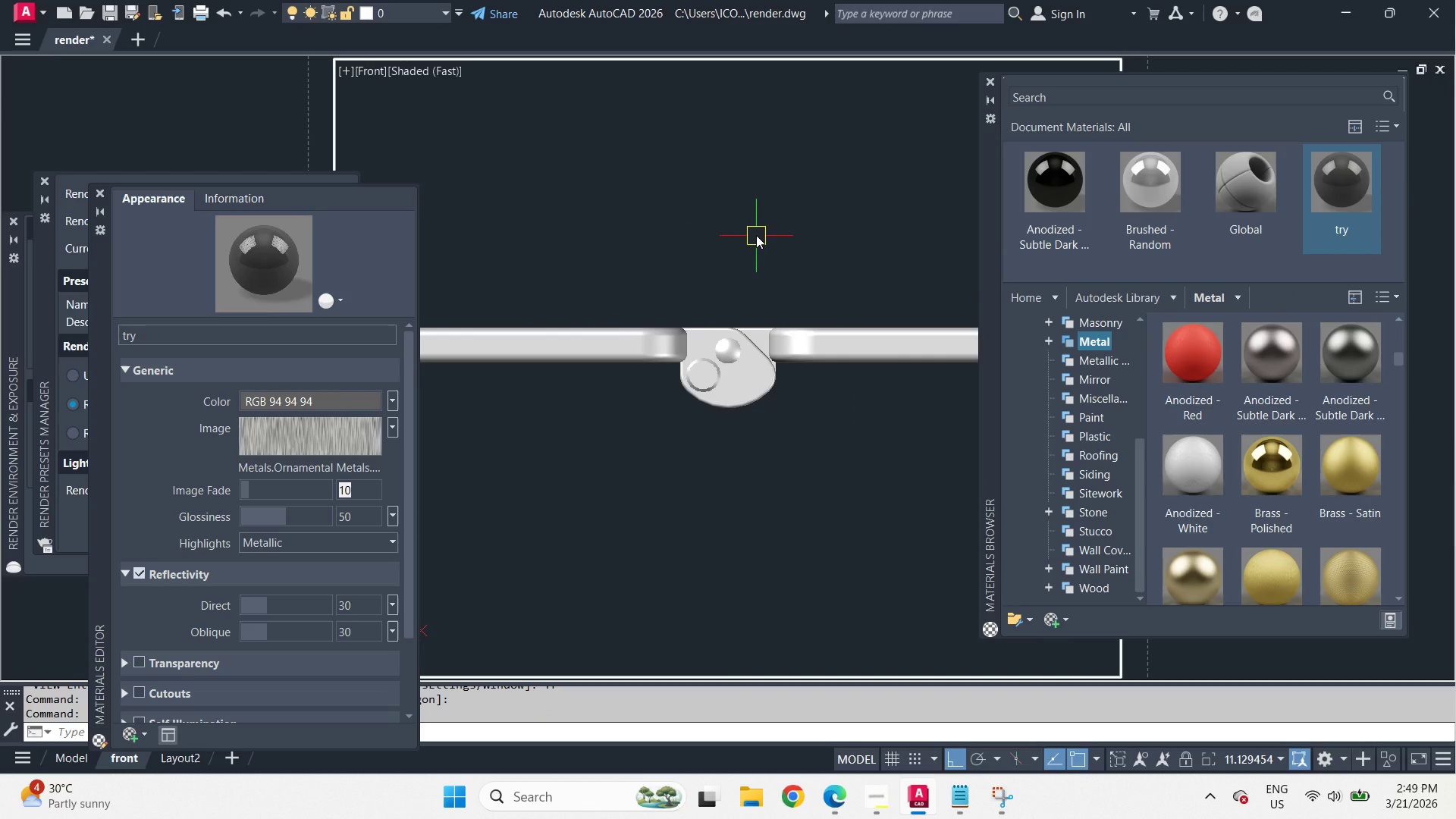 
type(p)
key(Escape)
type(rr )
 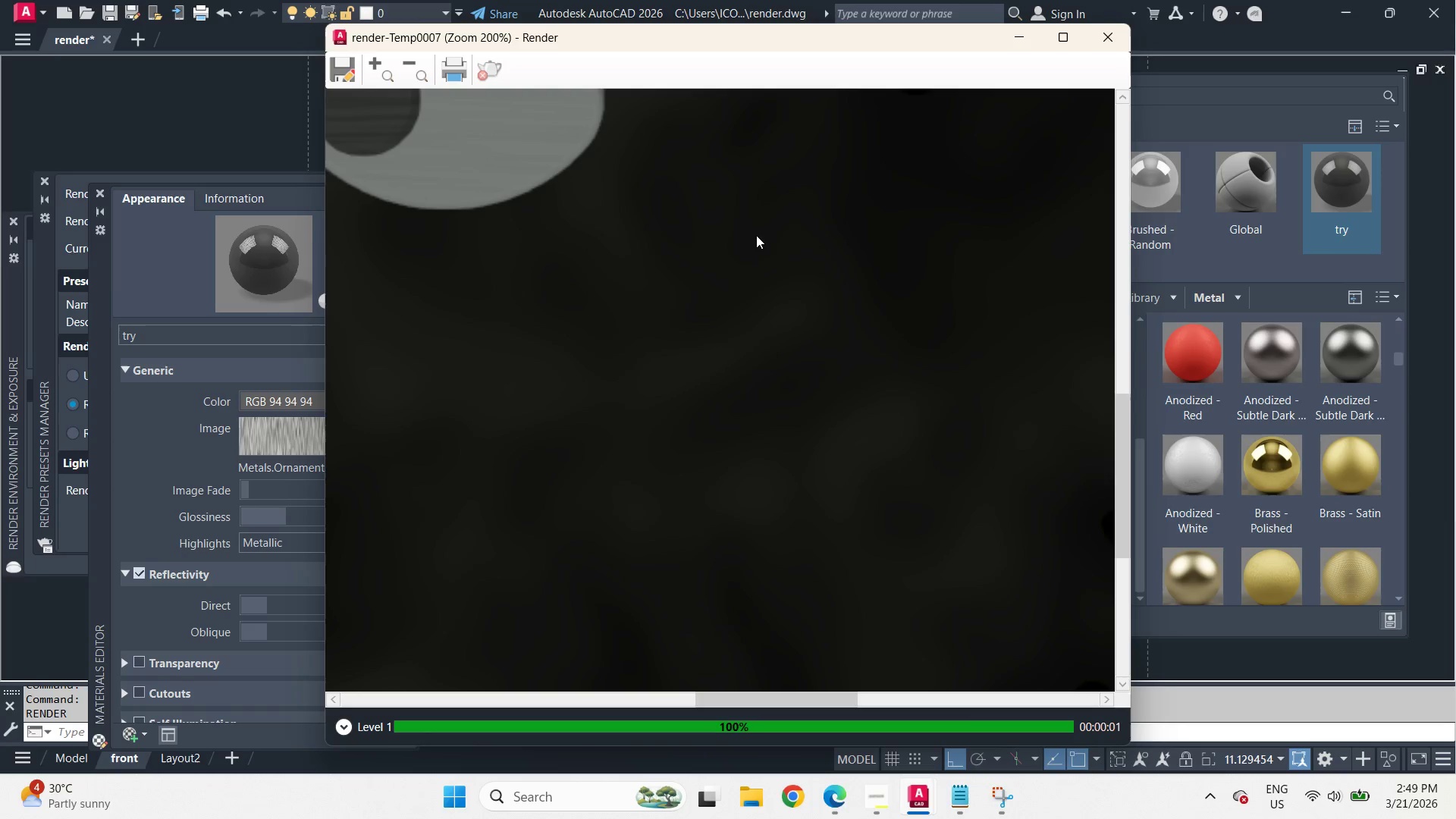 
scroll: coordinate [765, 467], scroll_direction: down, amount: 2.0
 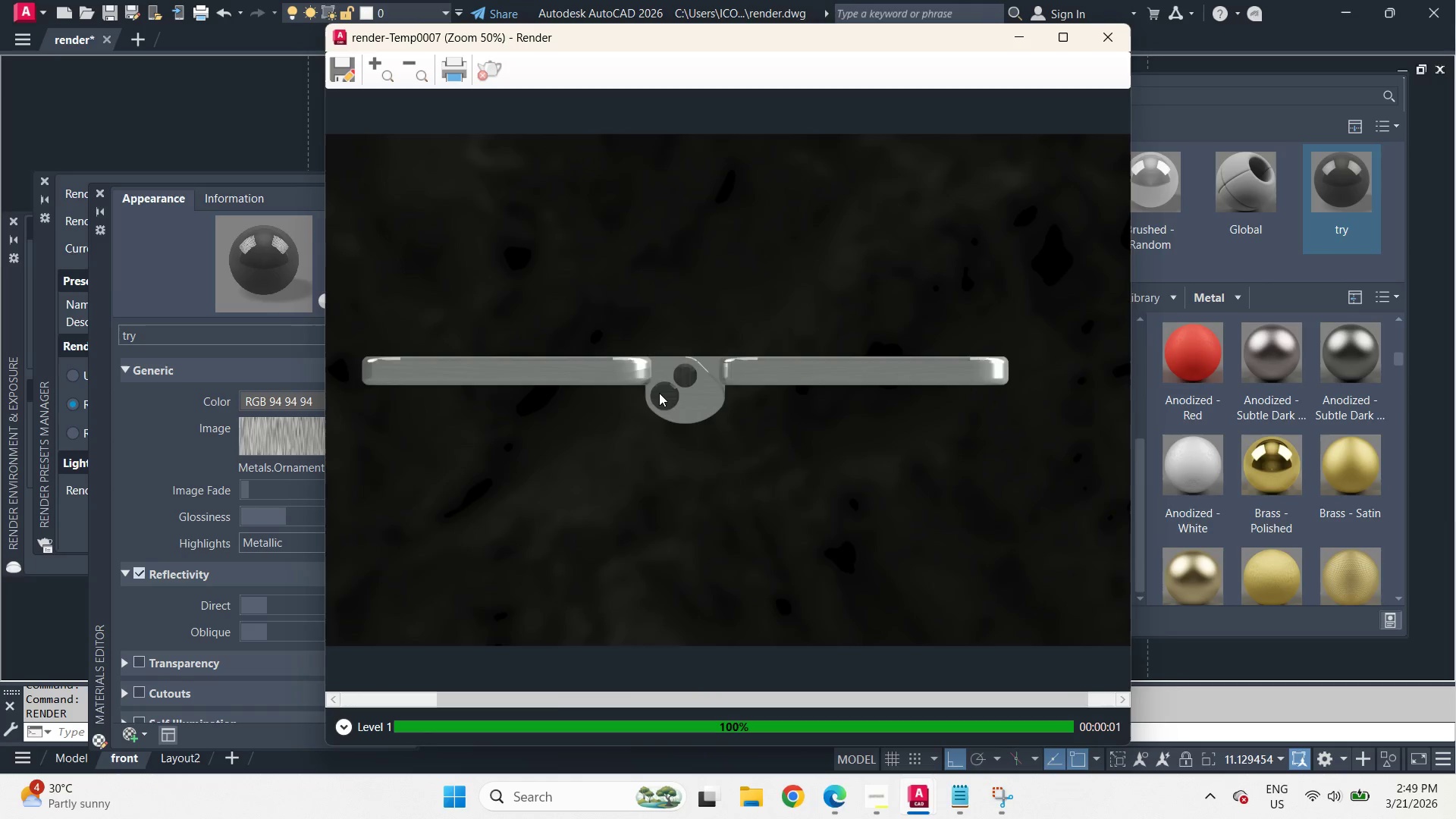 
scroll: coordinate [713, 369], scroll_direction: up, amount: 4.0
 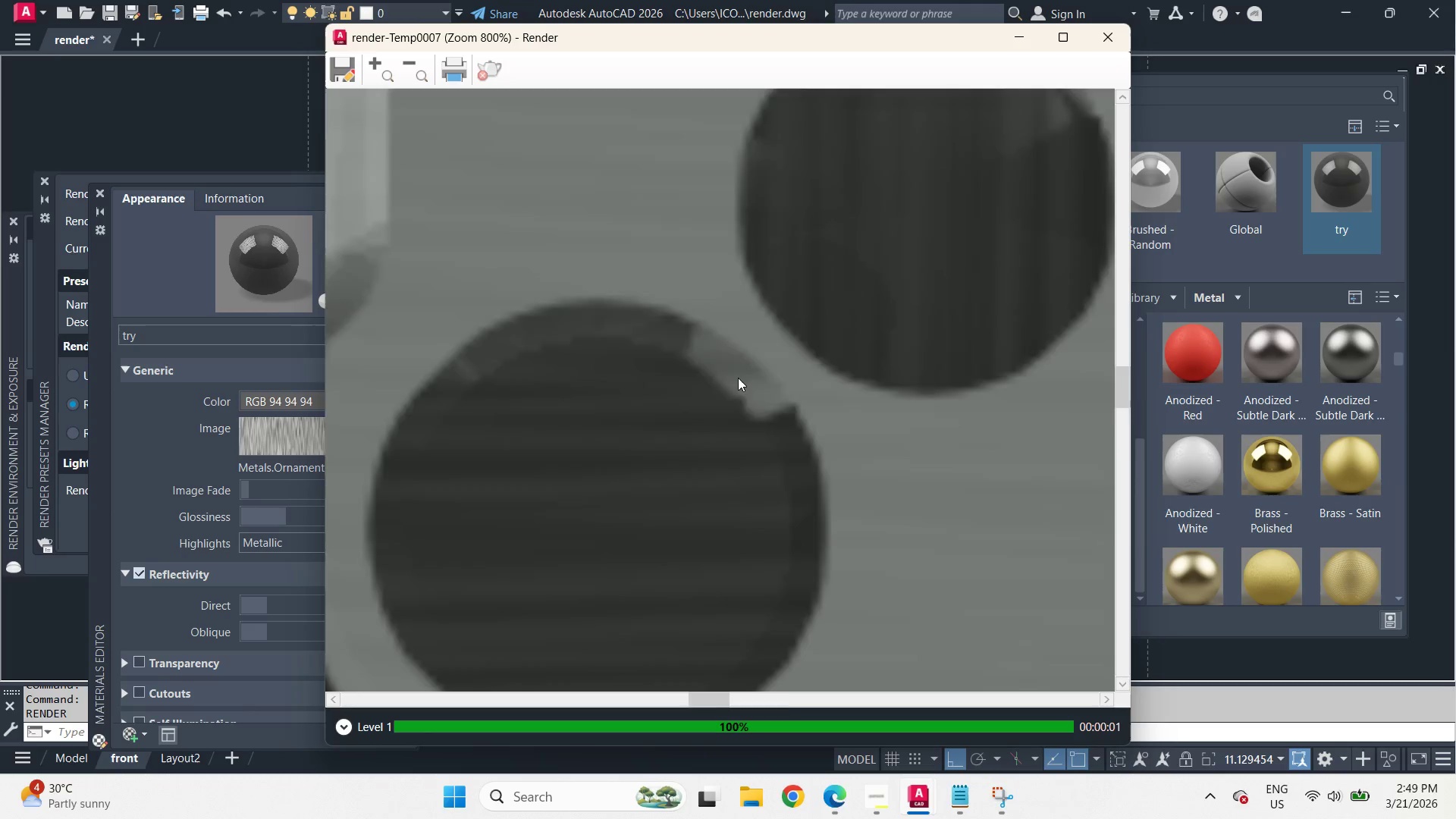 
scroll: coordinate [738, 378], scroll_direction: down, amount: 2.0
 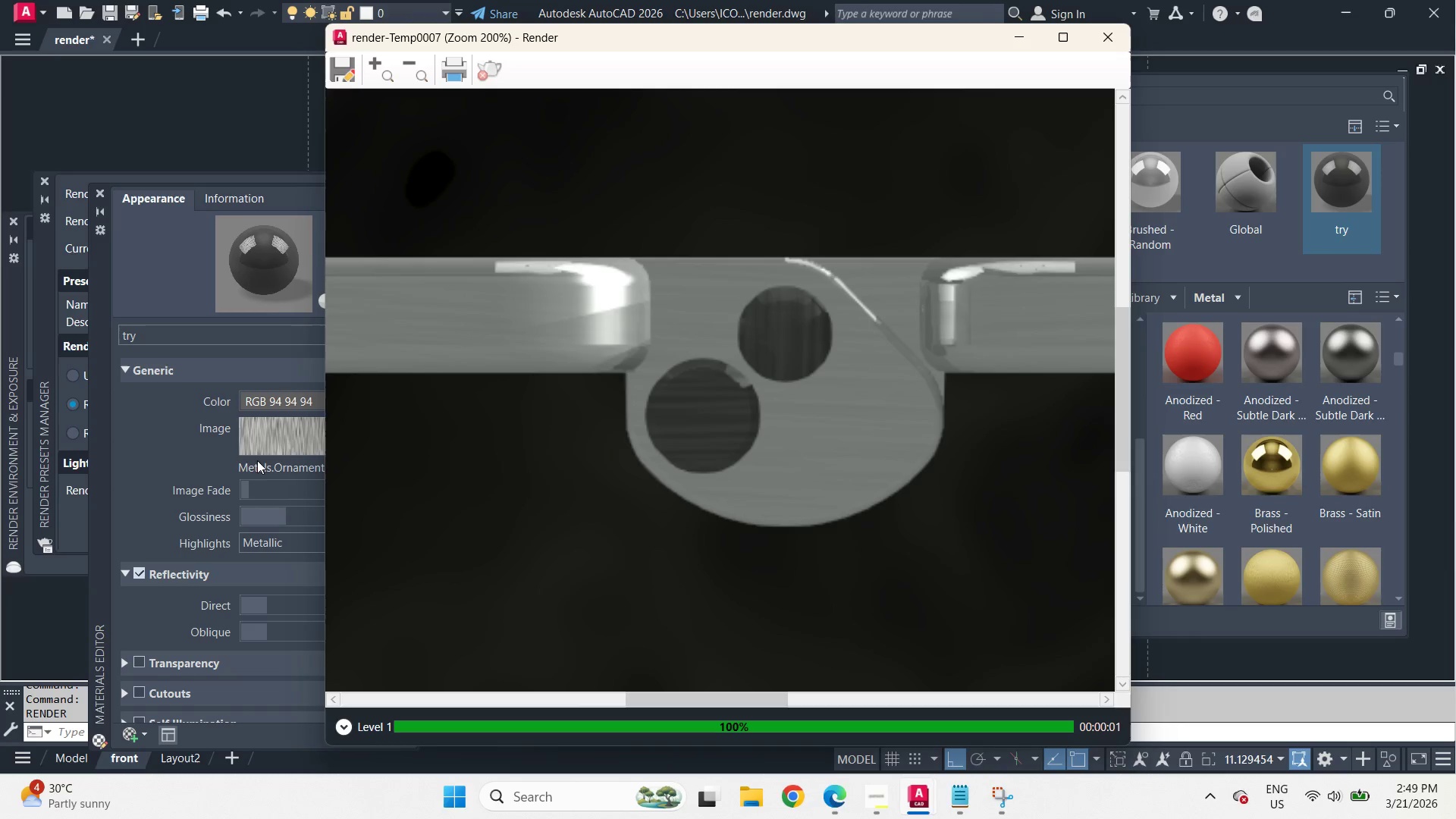 
left_click([187, 483])
 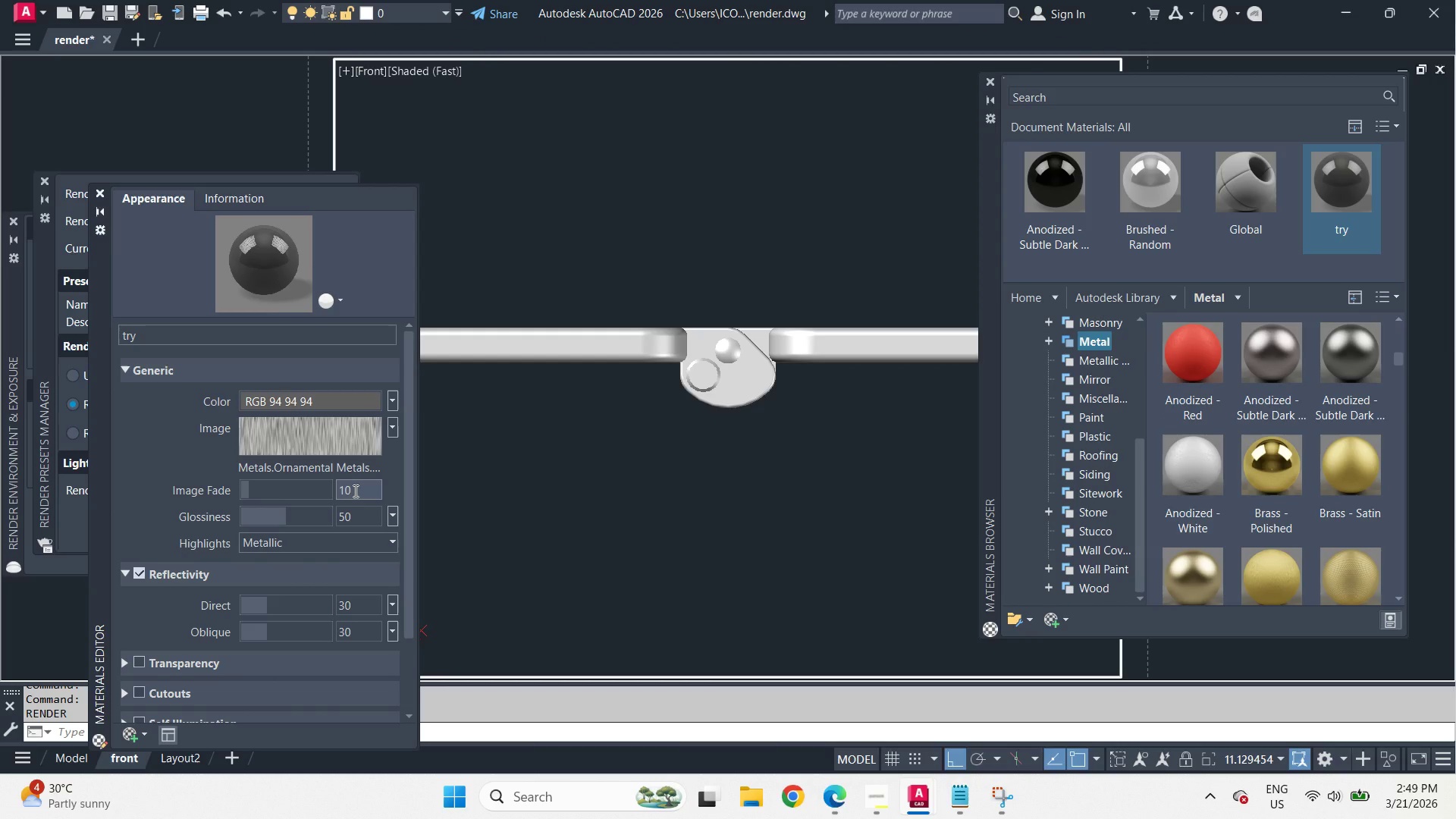 
left_click([354, 491])
 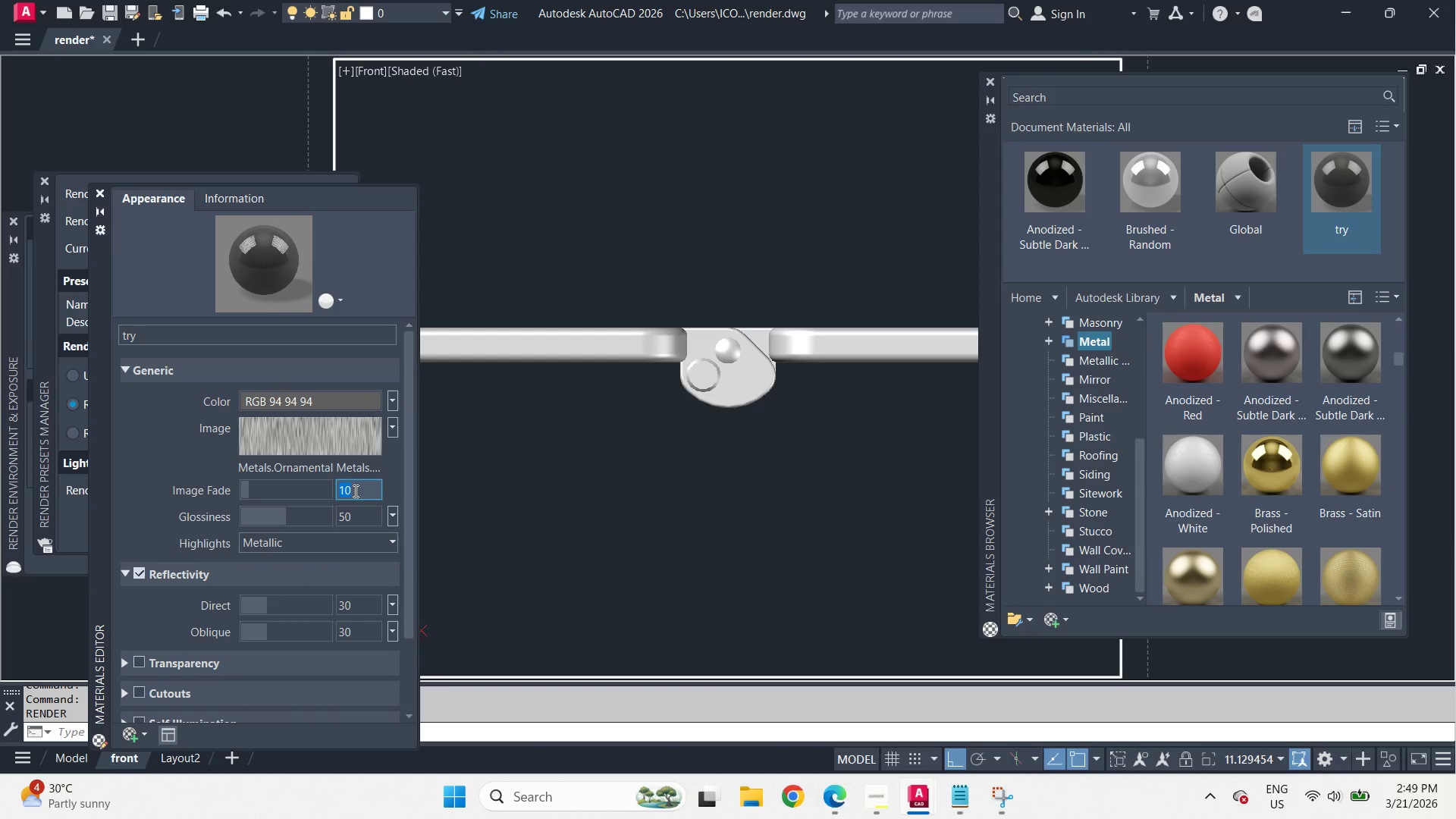 
wait(5.27)
 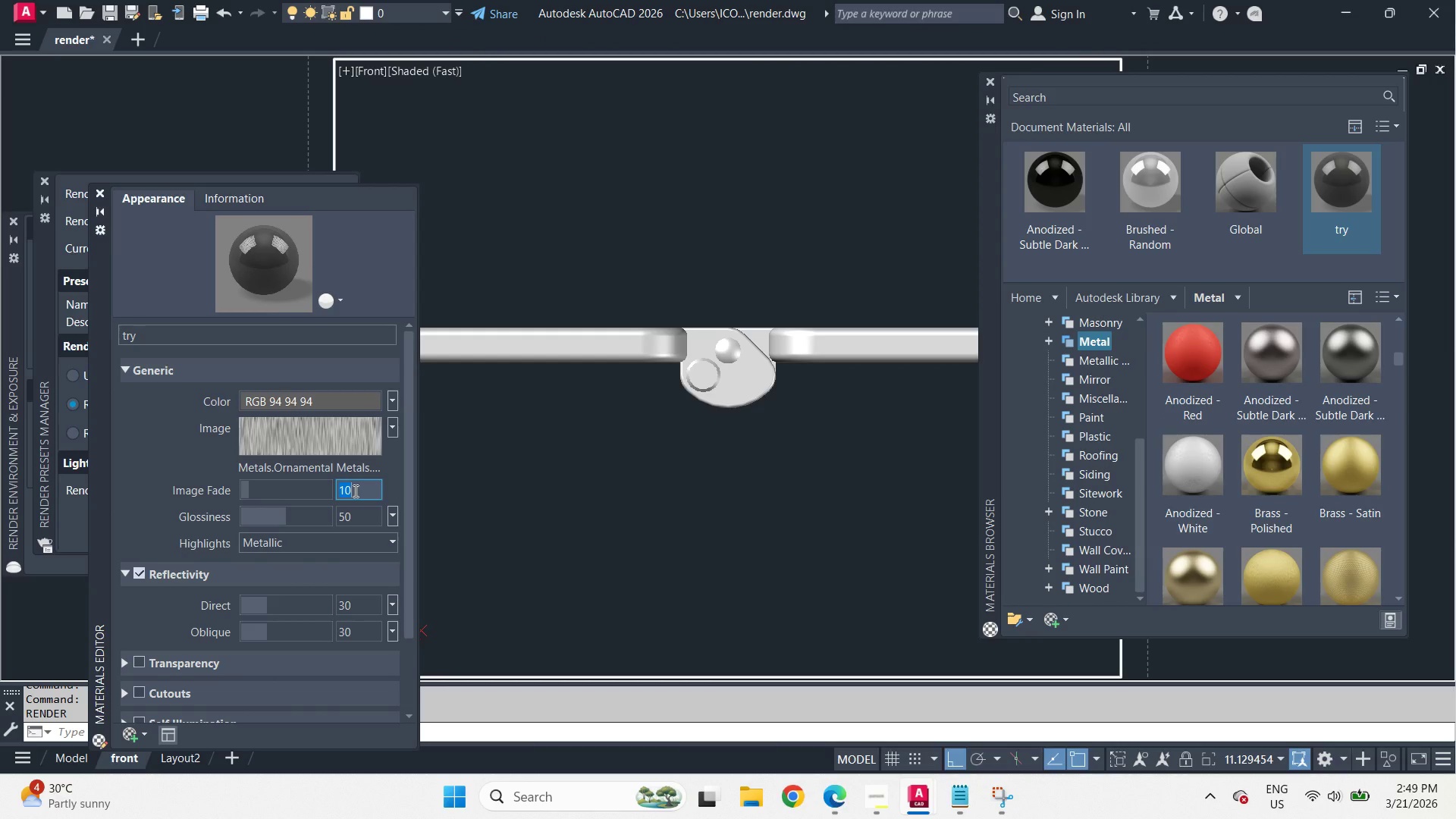 
left_click_drag(start_coordinate=[251, 489], to_coordinate=[194, 497])
 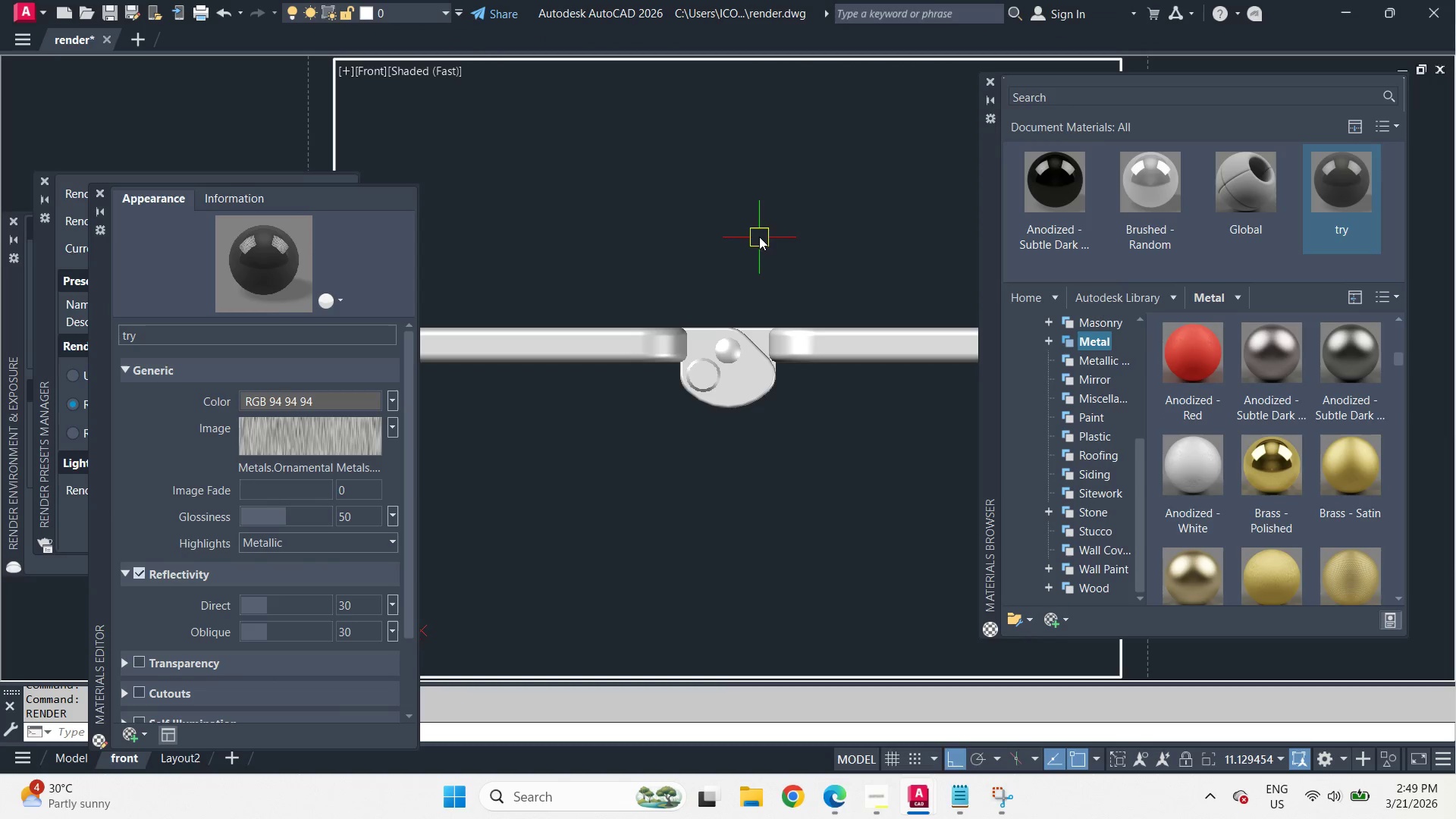 
double_click([794, 264])
 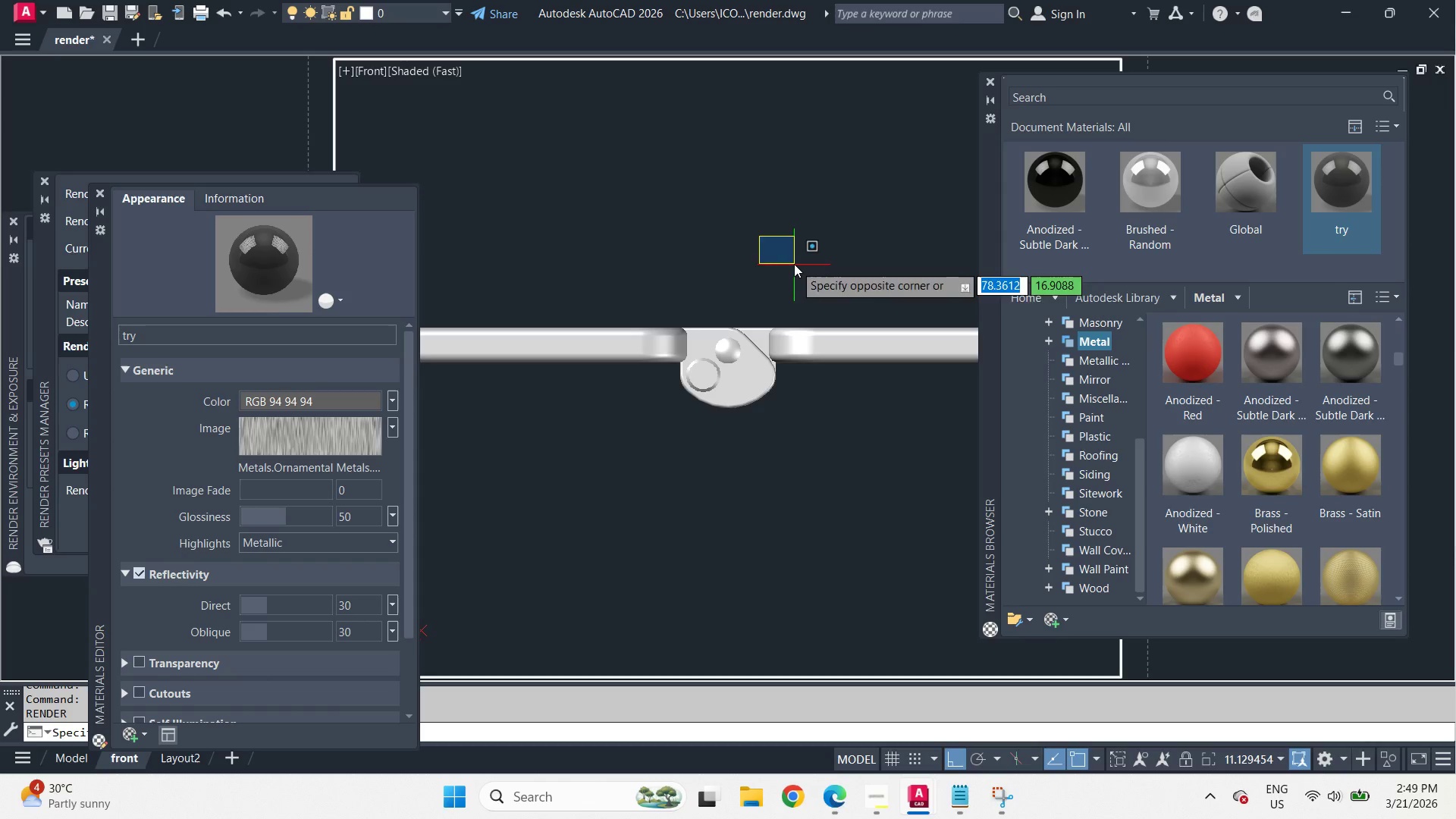 
left_click([794, 264])
 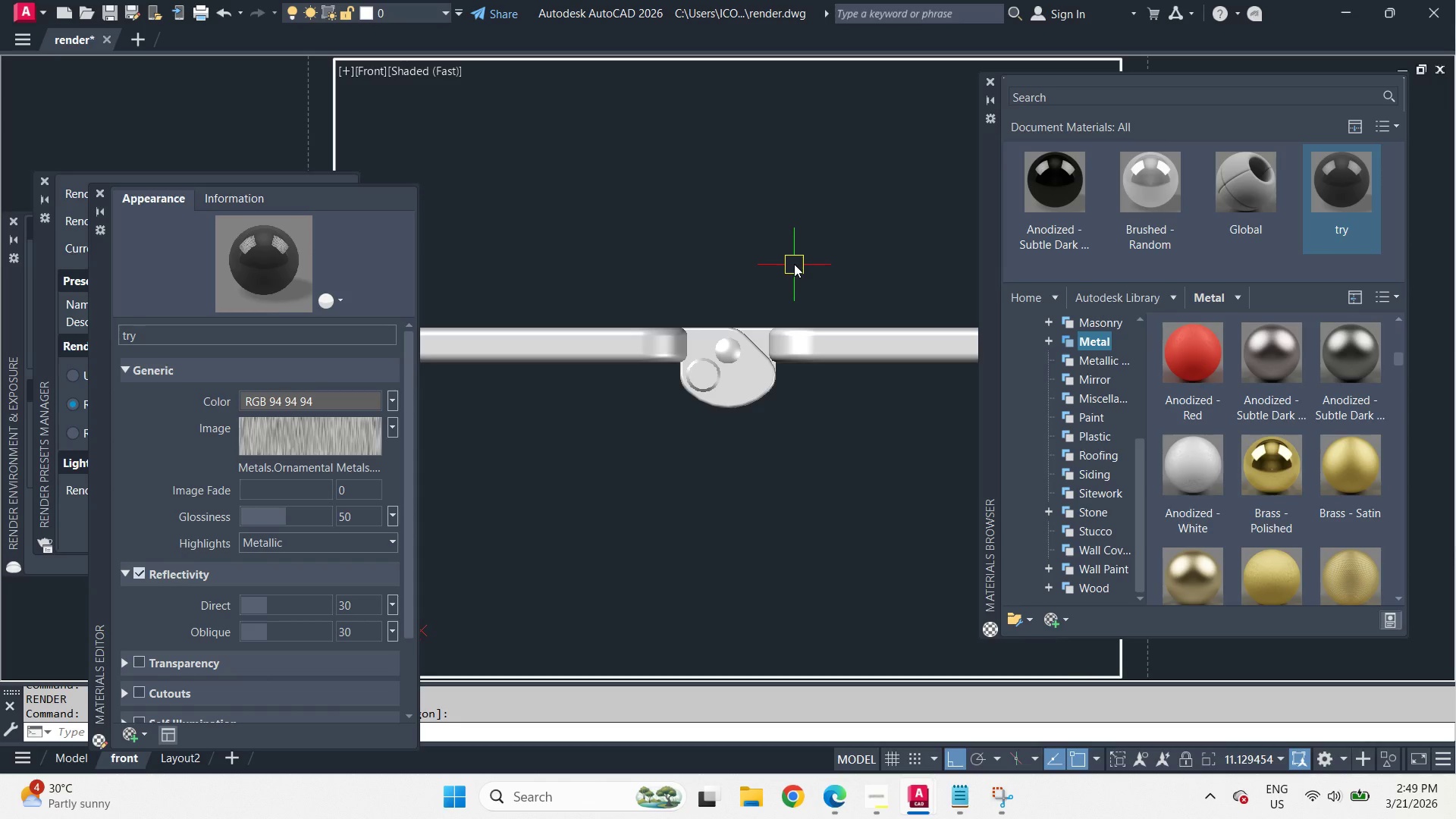 
type(rr )
 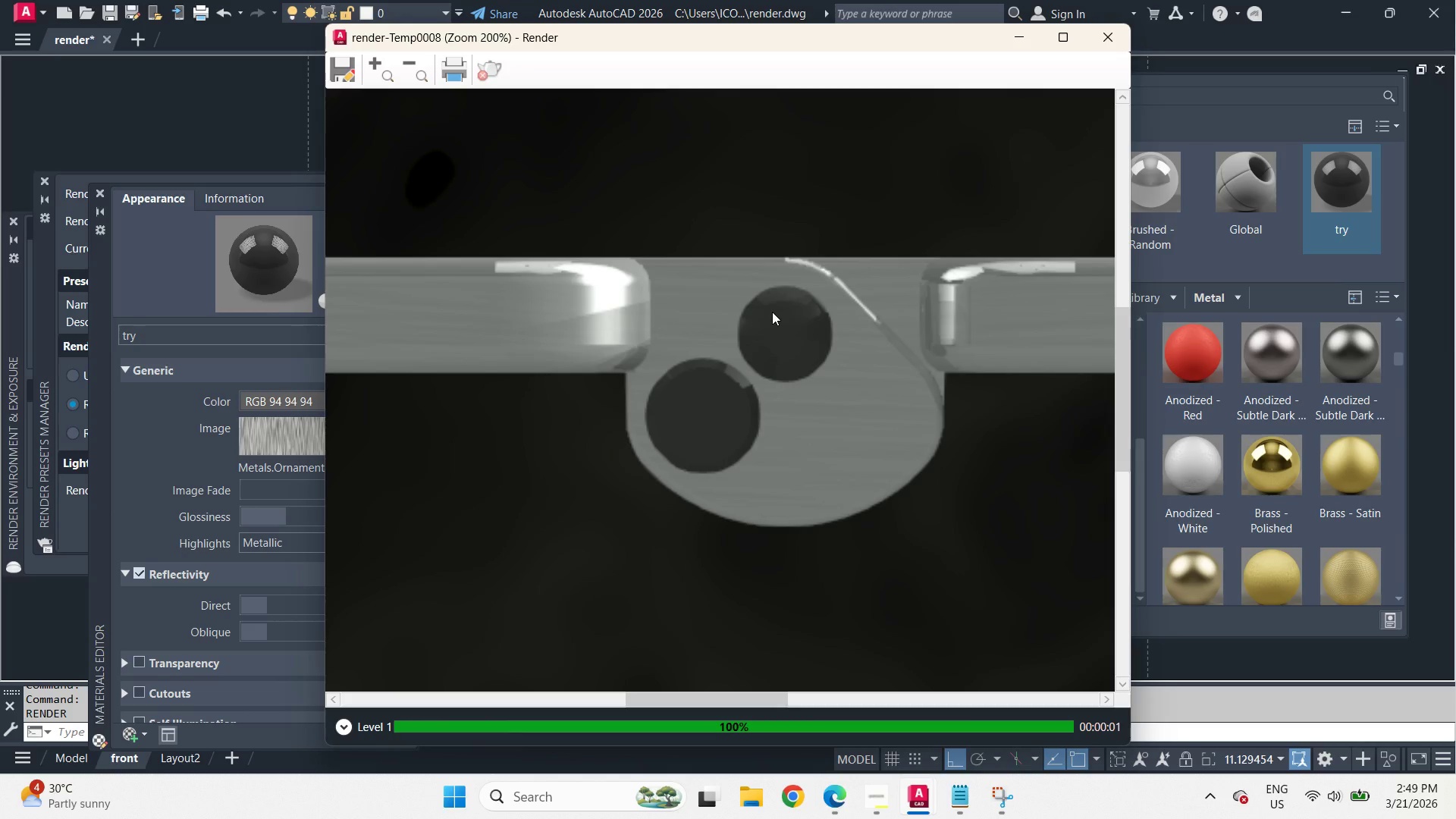 
left_click([187, 476])
 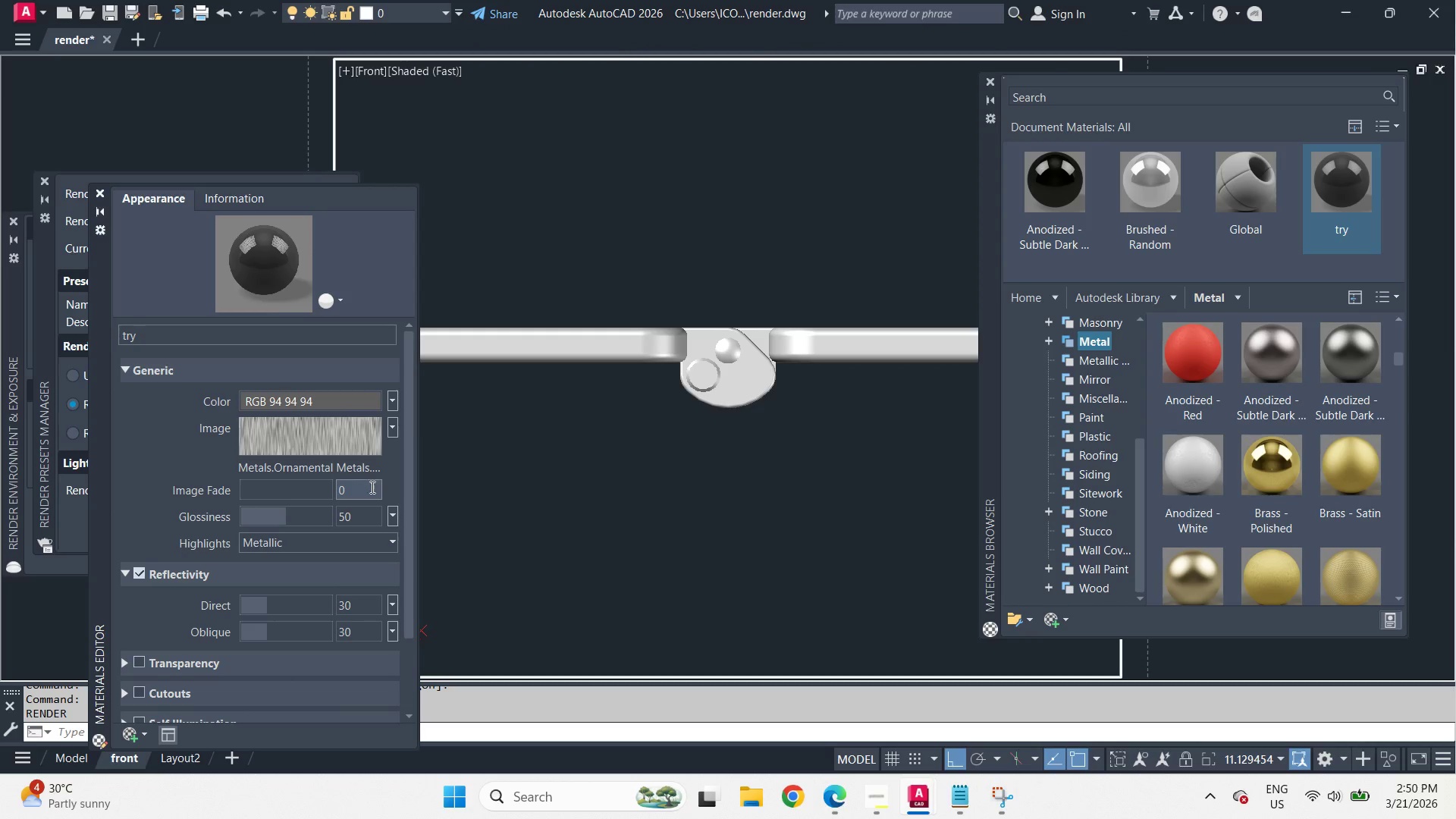 
left_click([366, 492])
 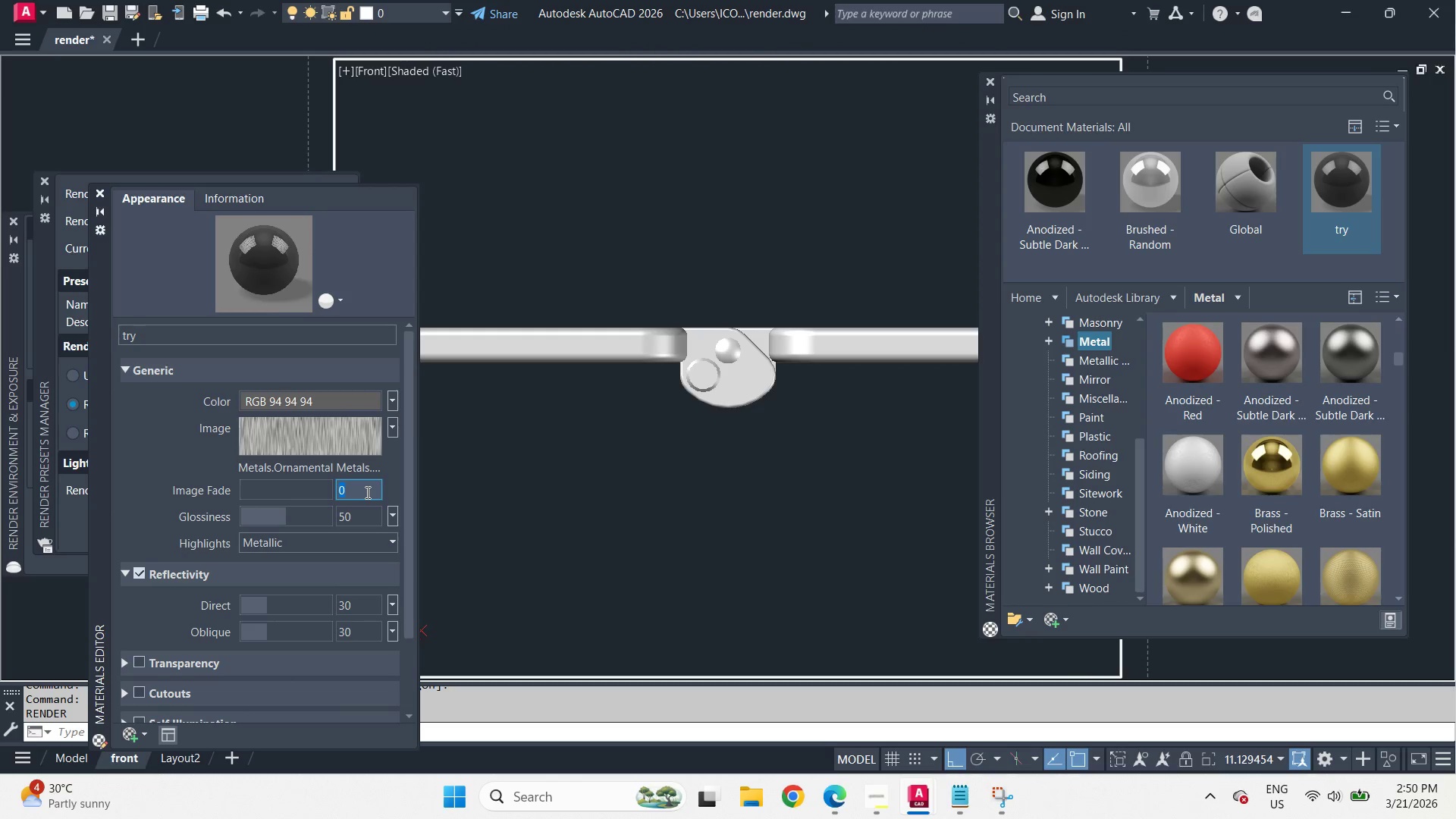 
key(1)
 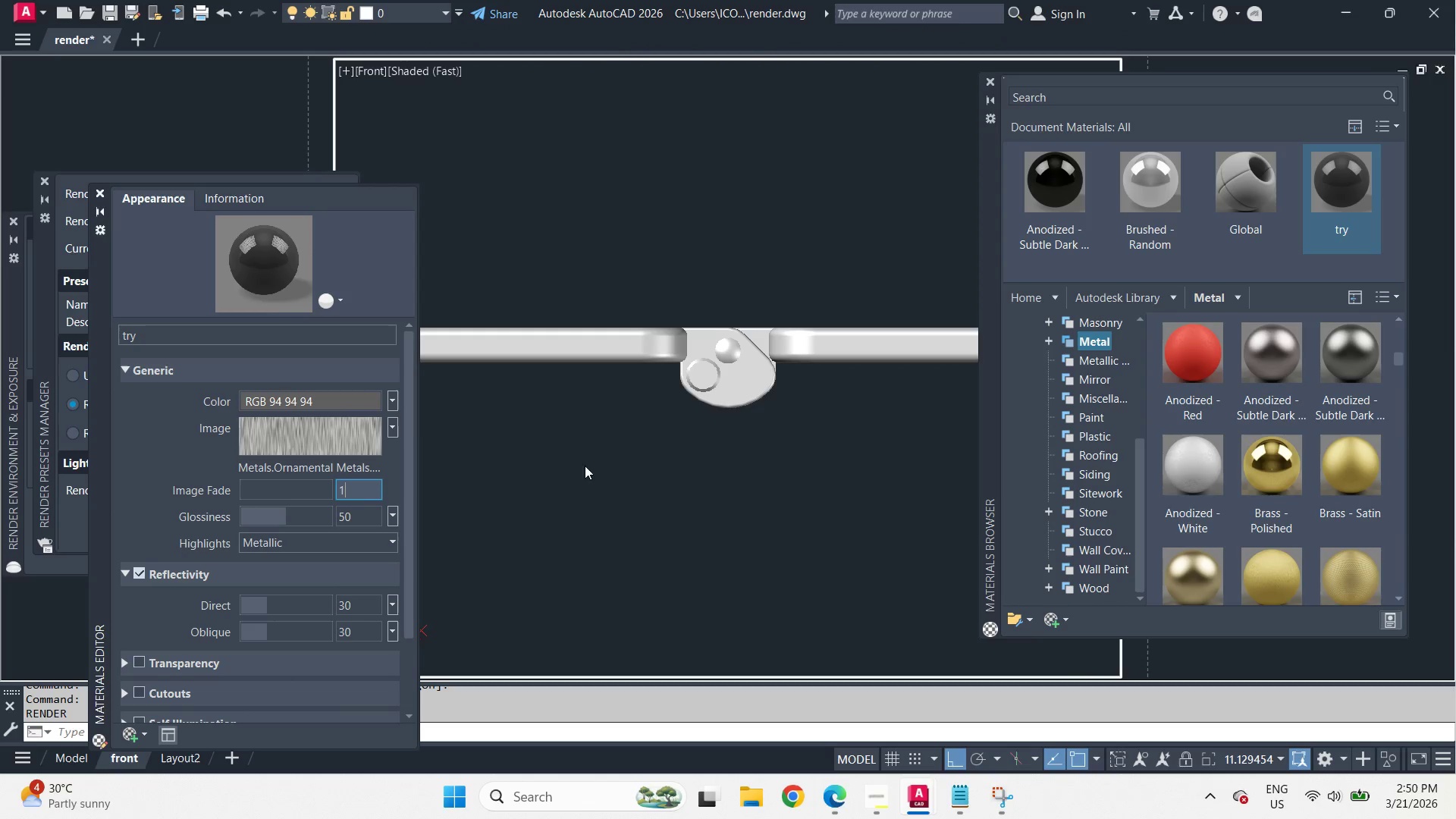 
left_click([623, 467])
 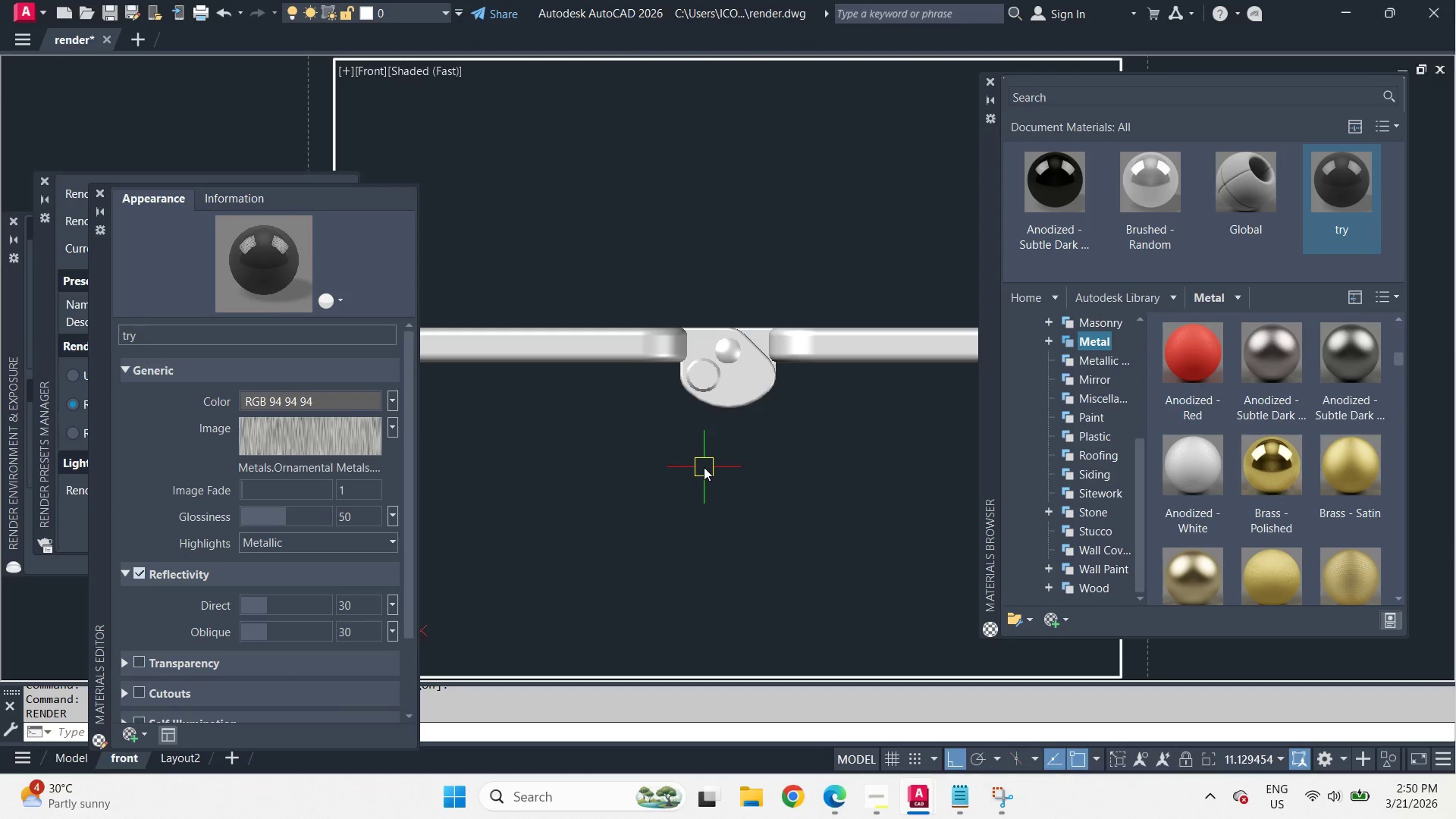 
type(rr )
 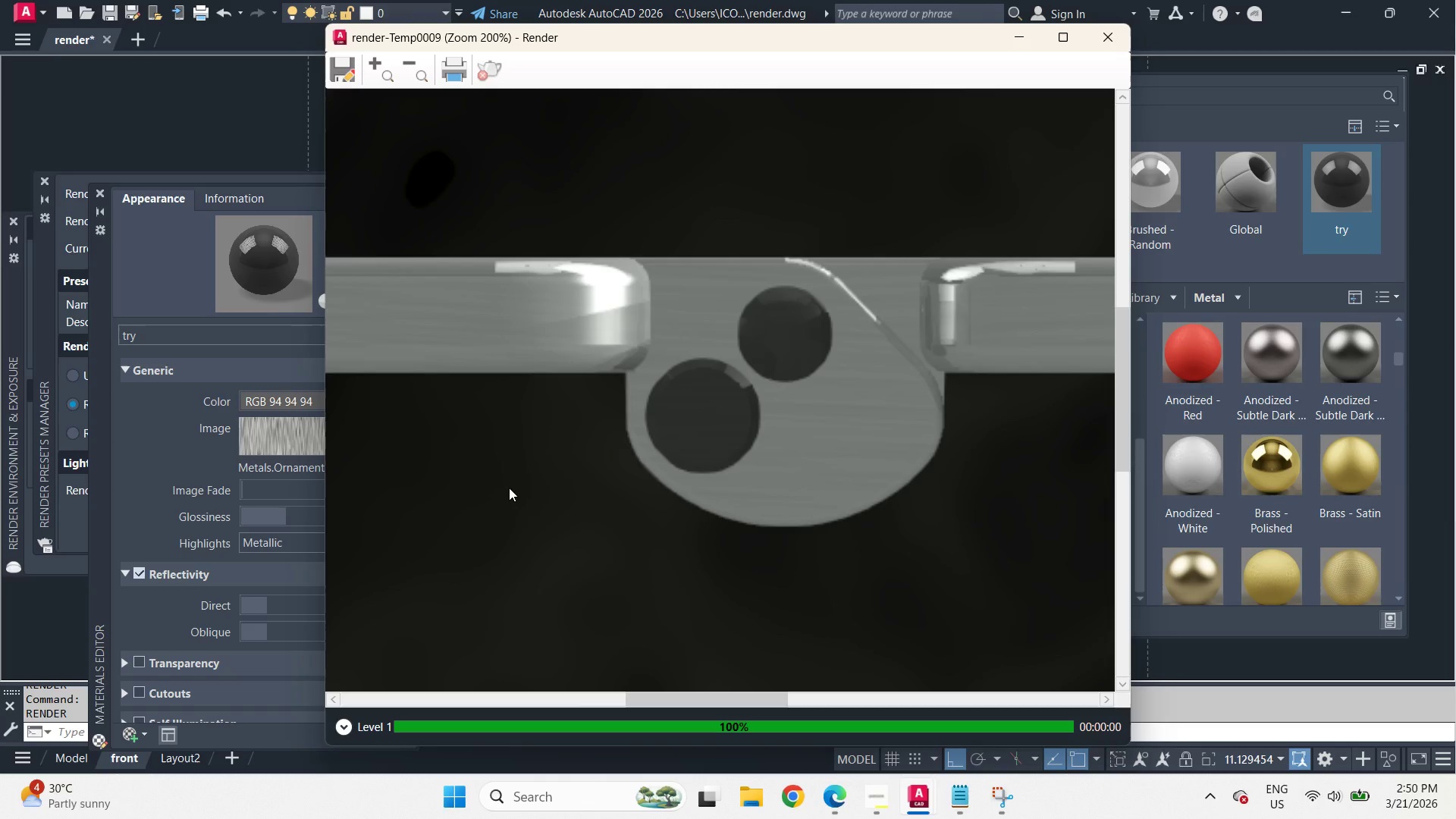 
left_click([278, 485])
 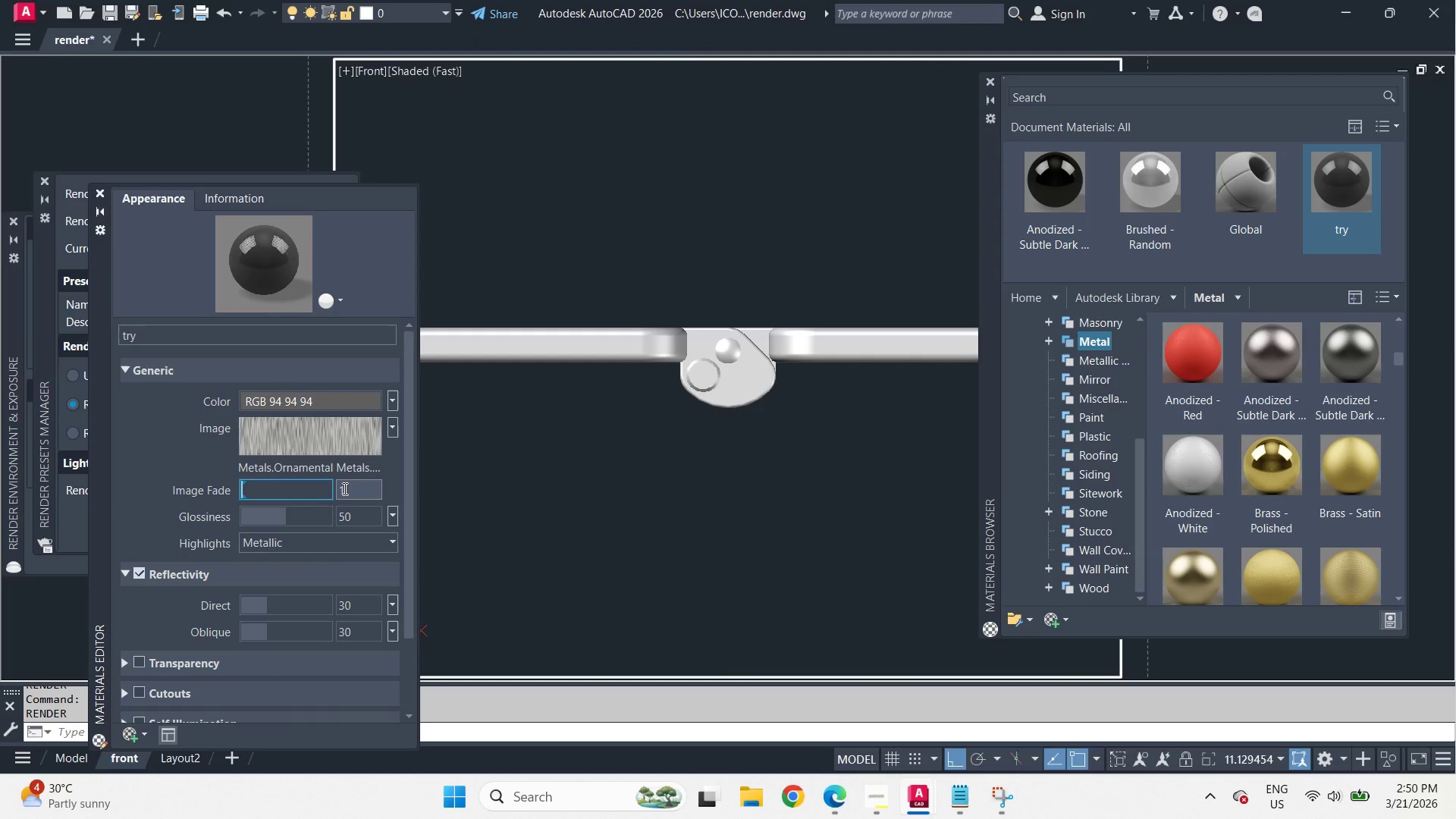 
left_click([353, 491])
 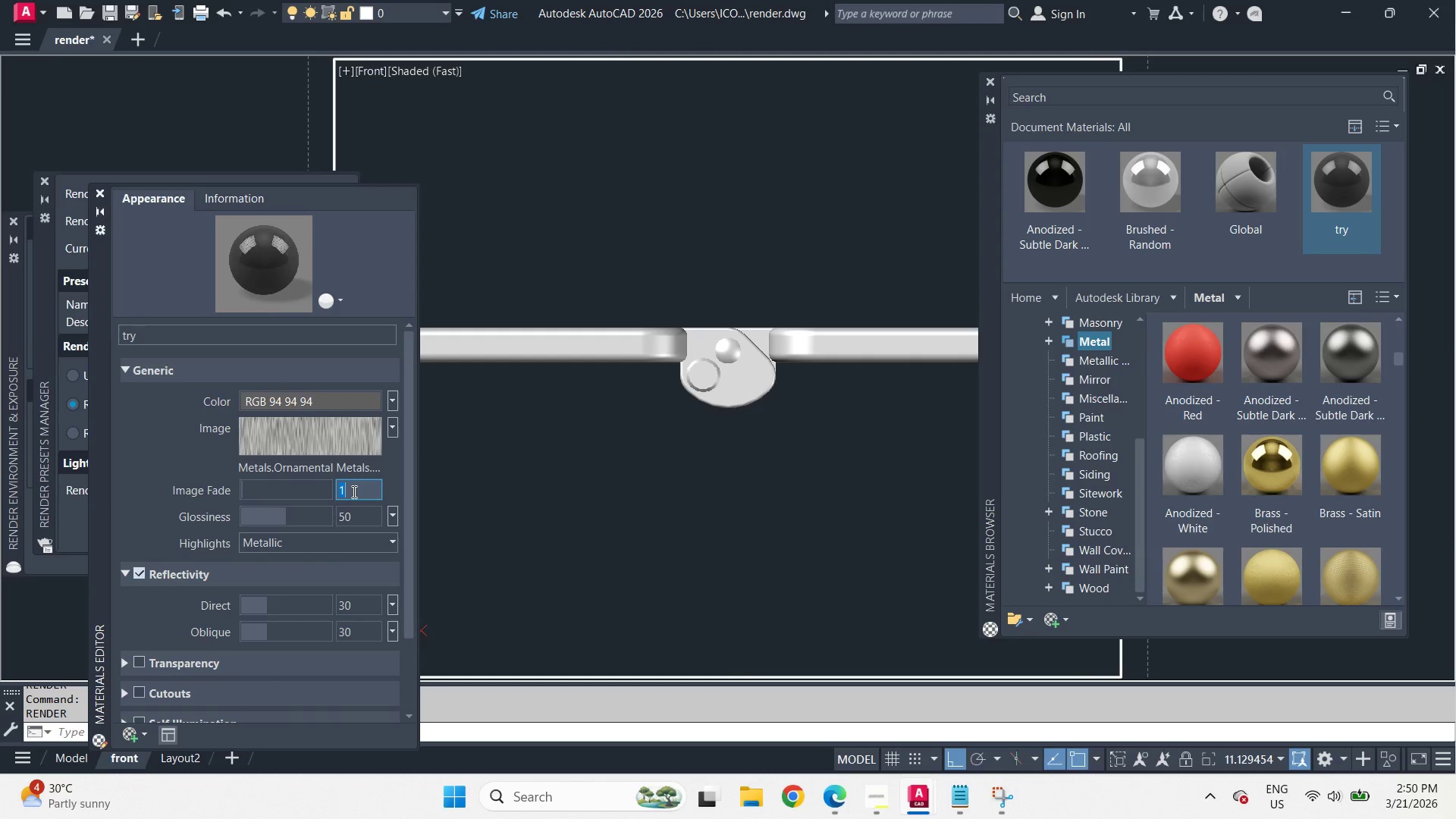 
key(2)
 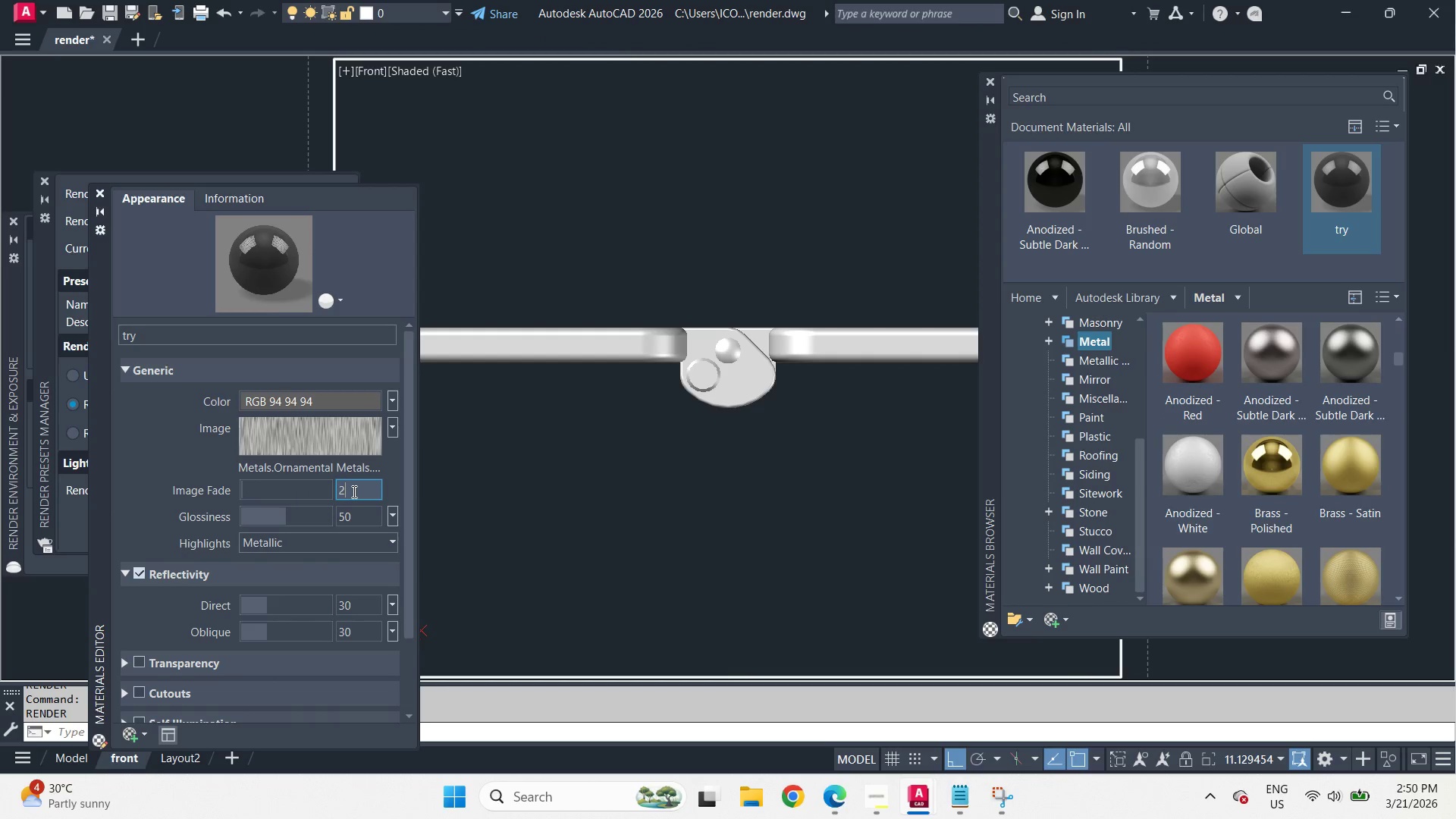 
key(Space)
 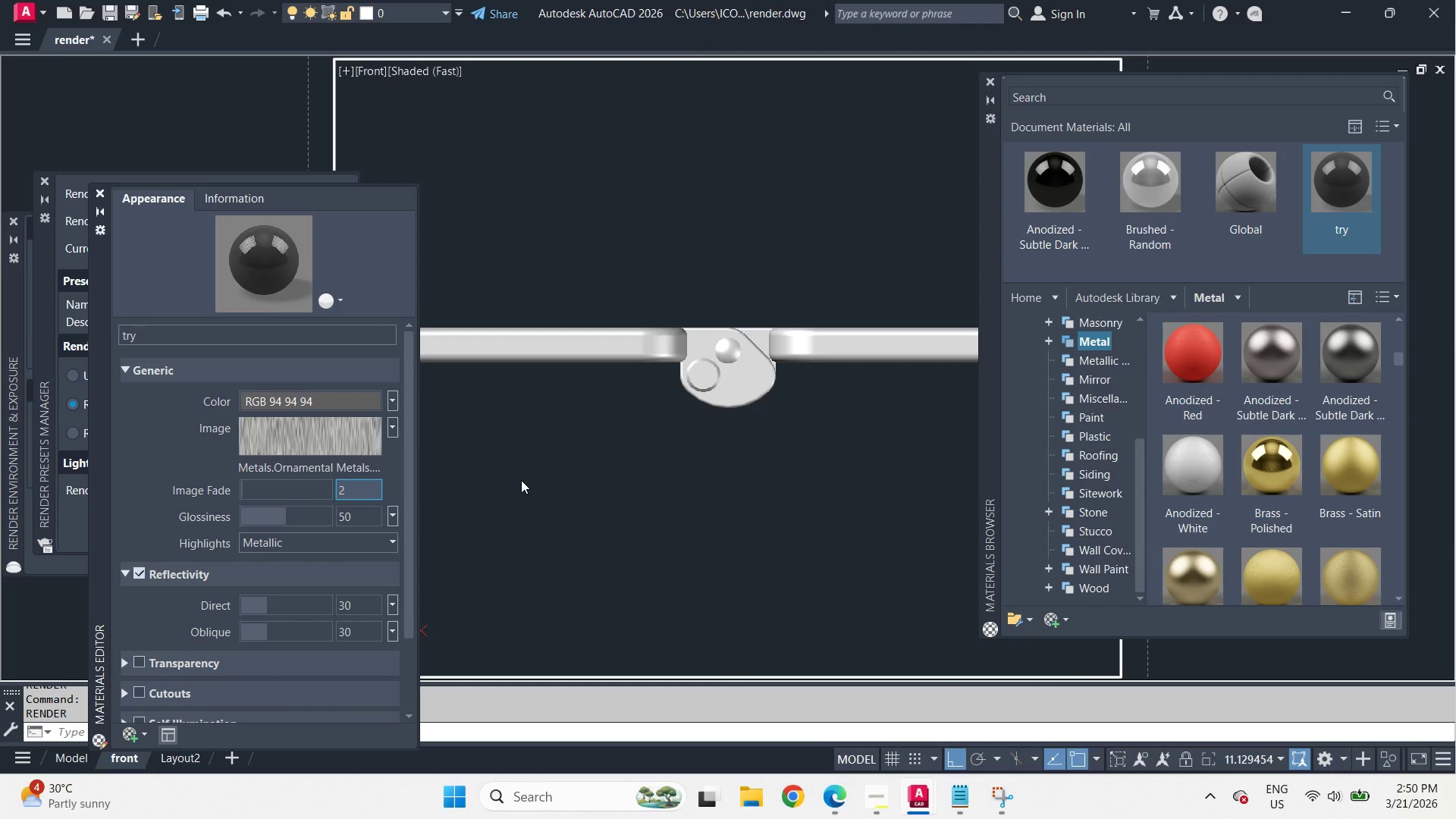 
key(Backspace)
 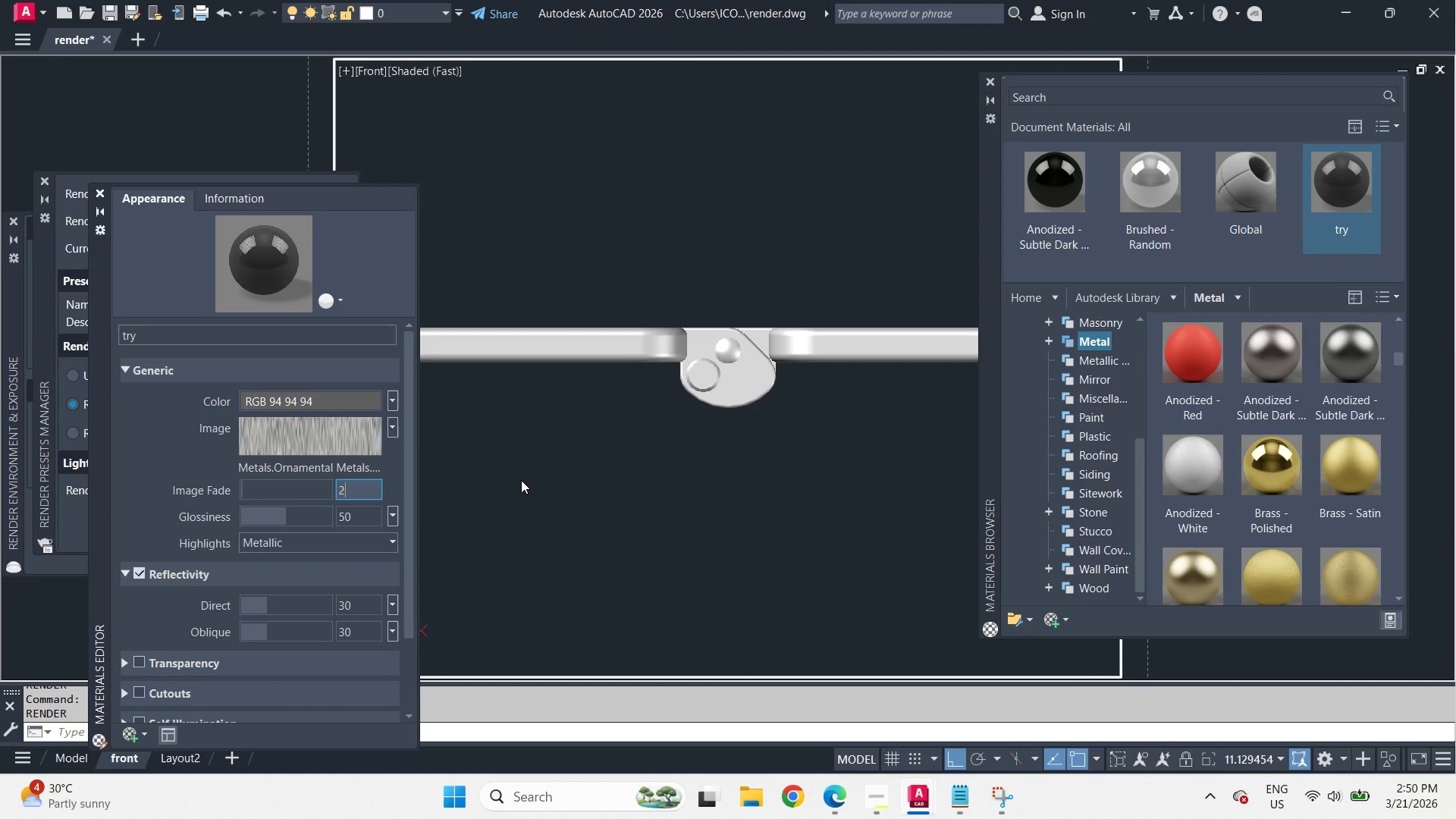 
key(Enter)
 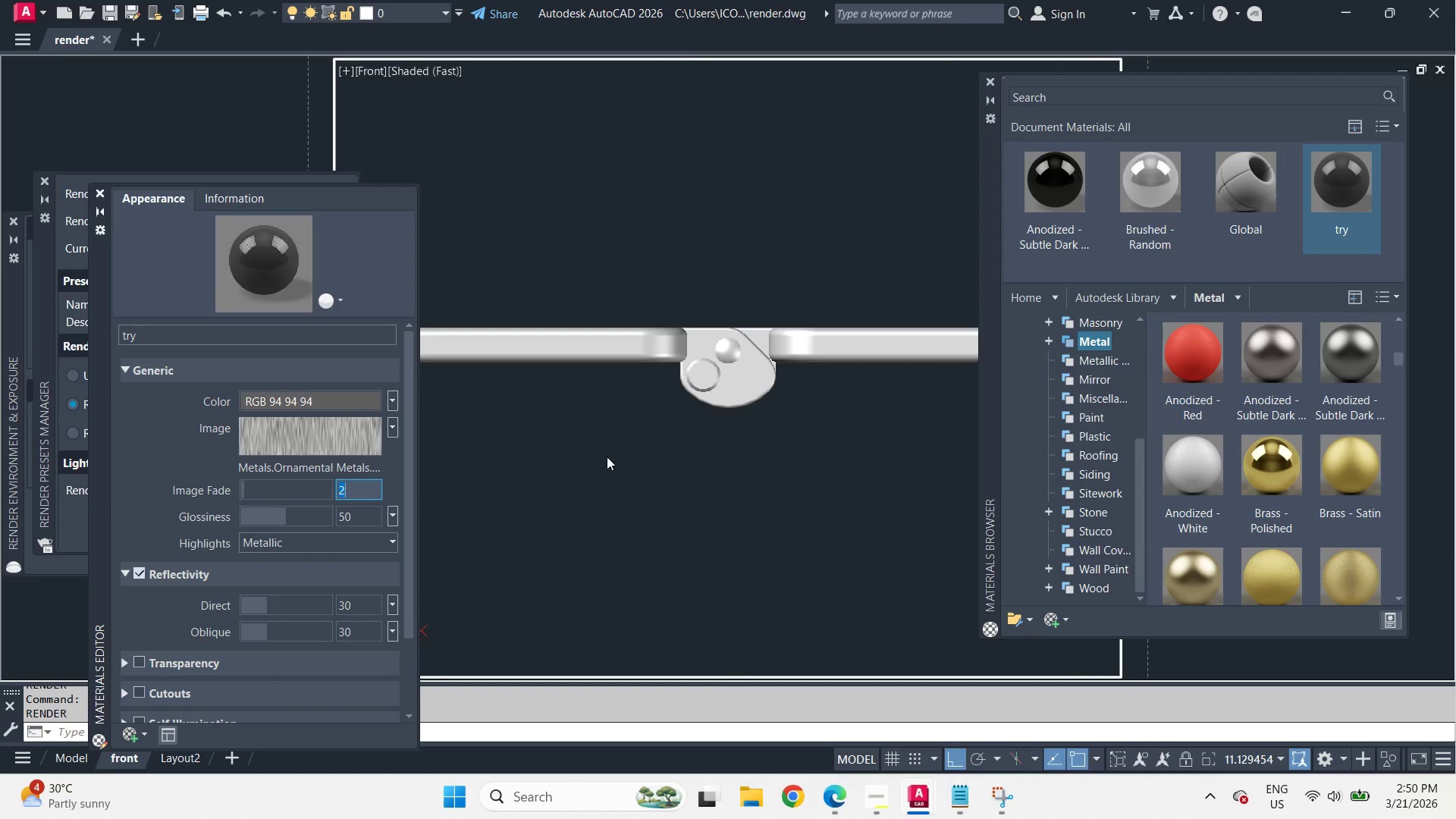 
left_click([607, 456])
 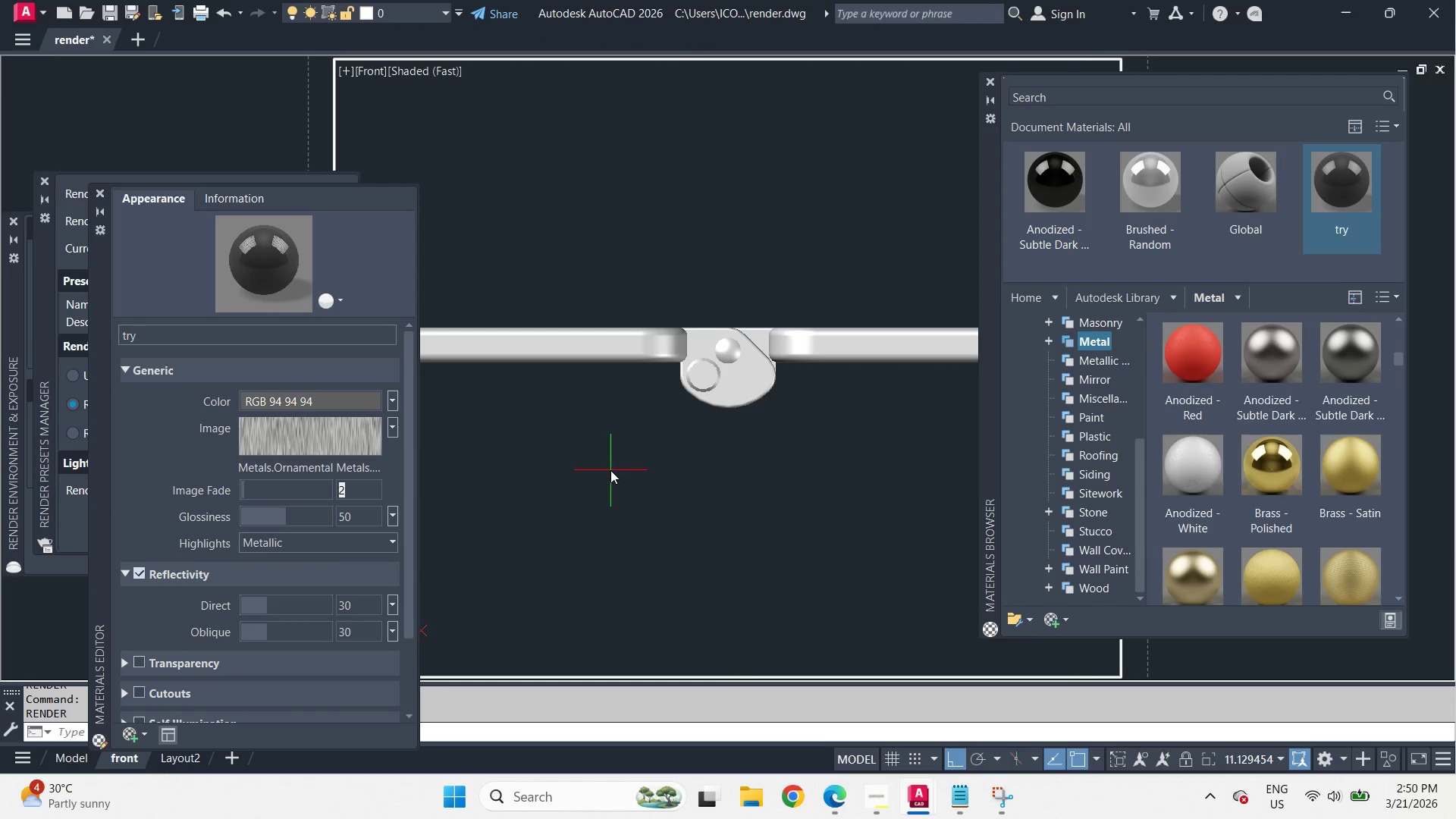 
double_click([584, 506])
 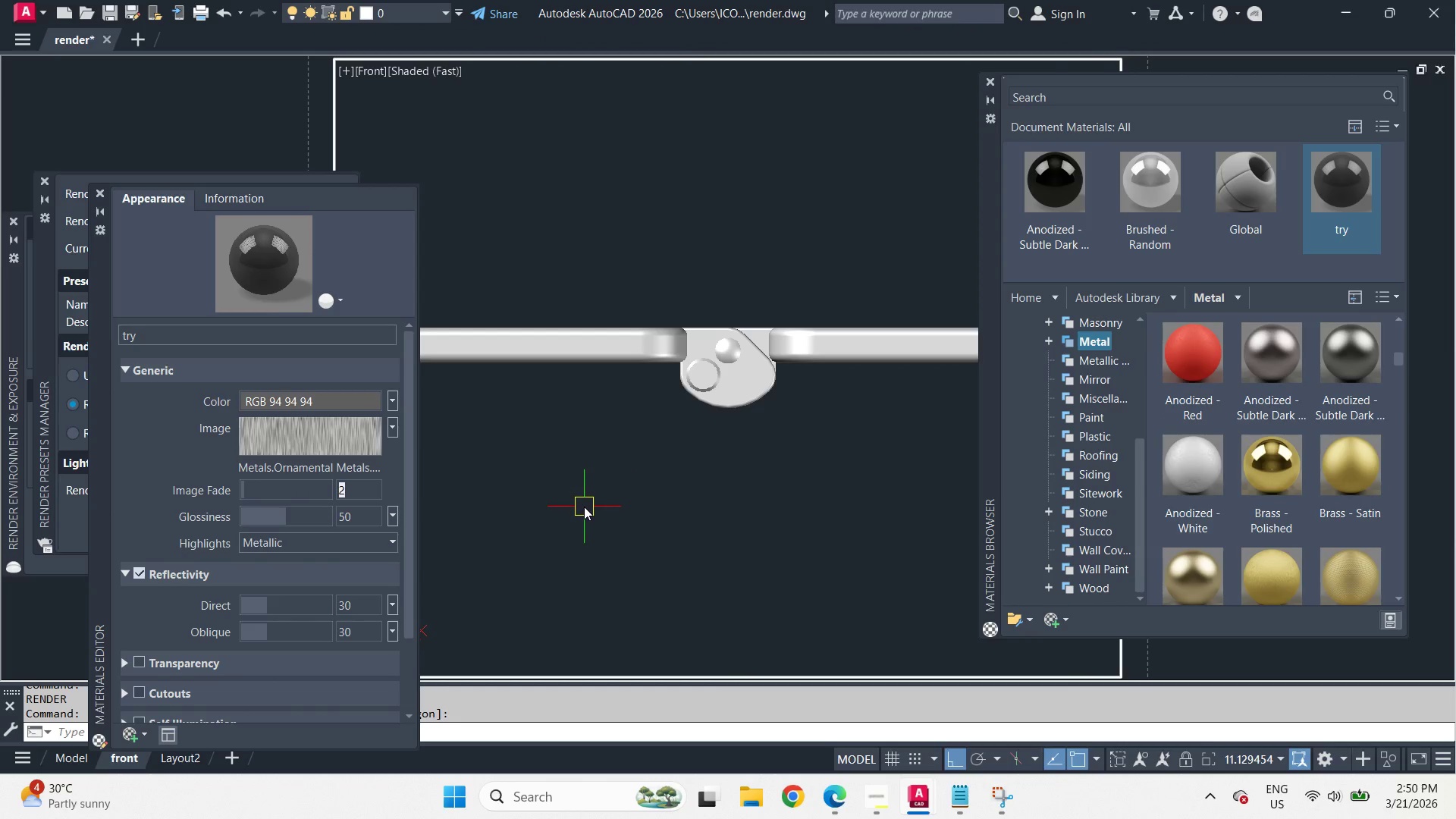 
type(rr )
 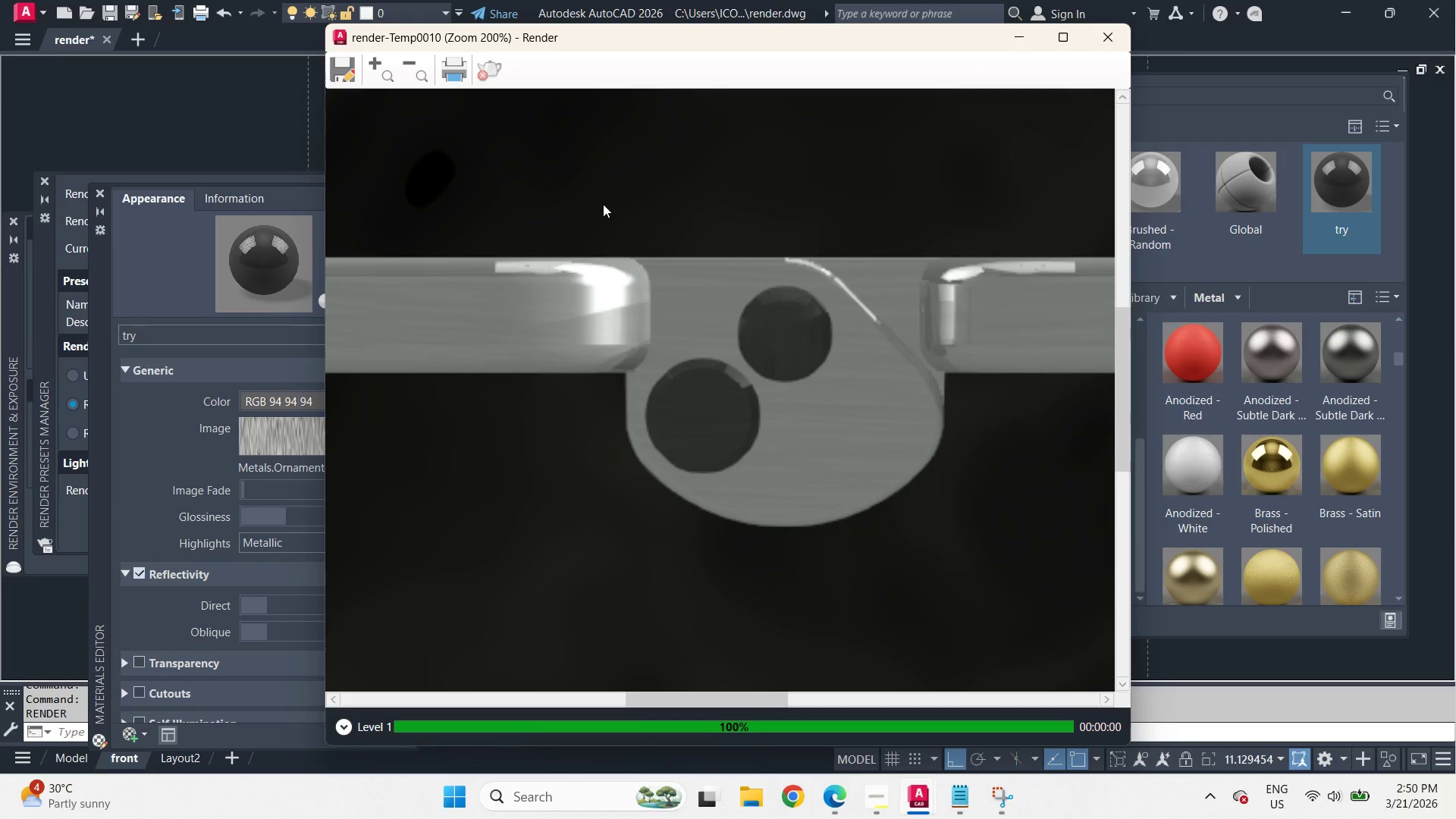 
left_click([1112, 32])
 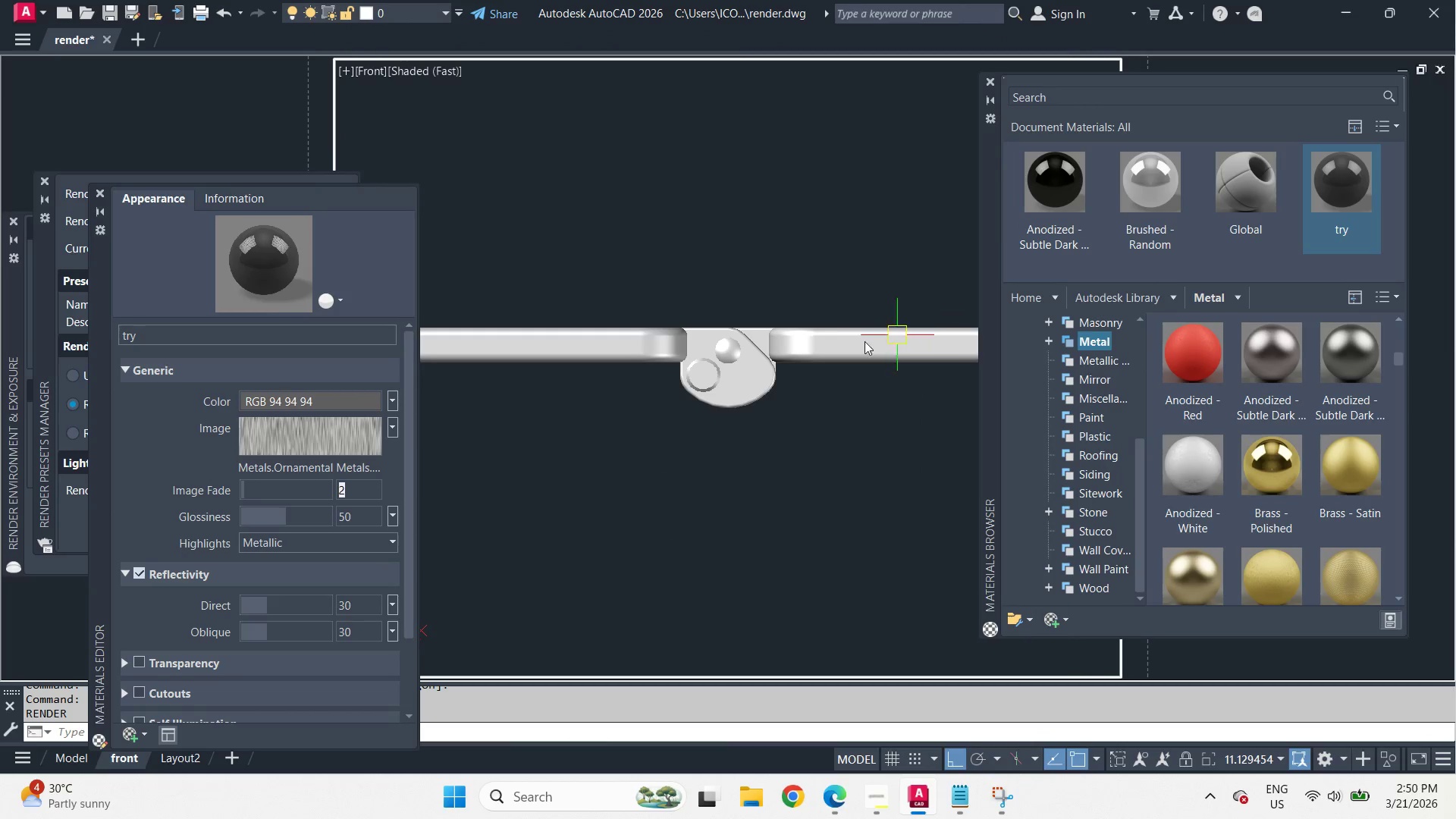 
hold_key(key=ShiftLeft, duration=0.89)
 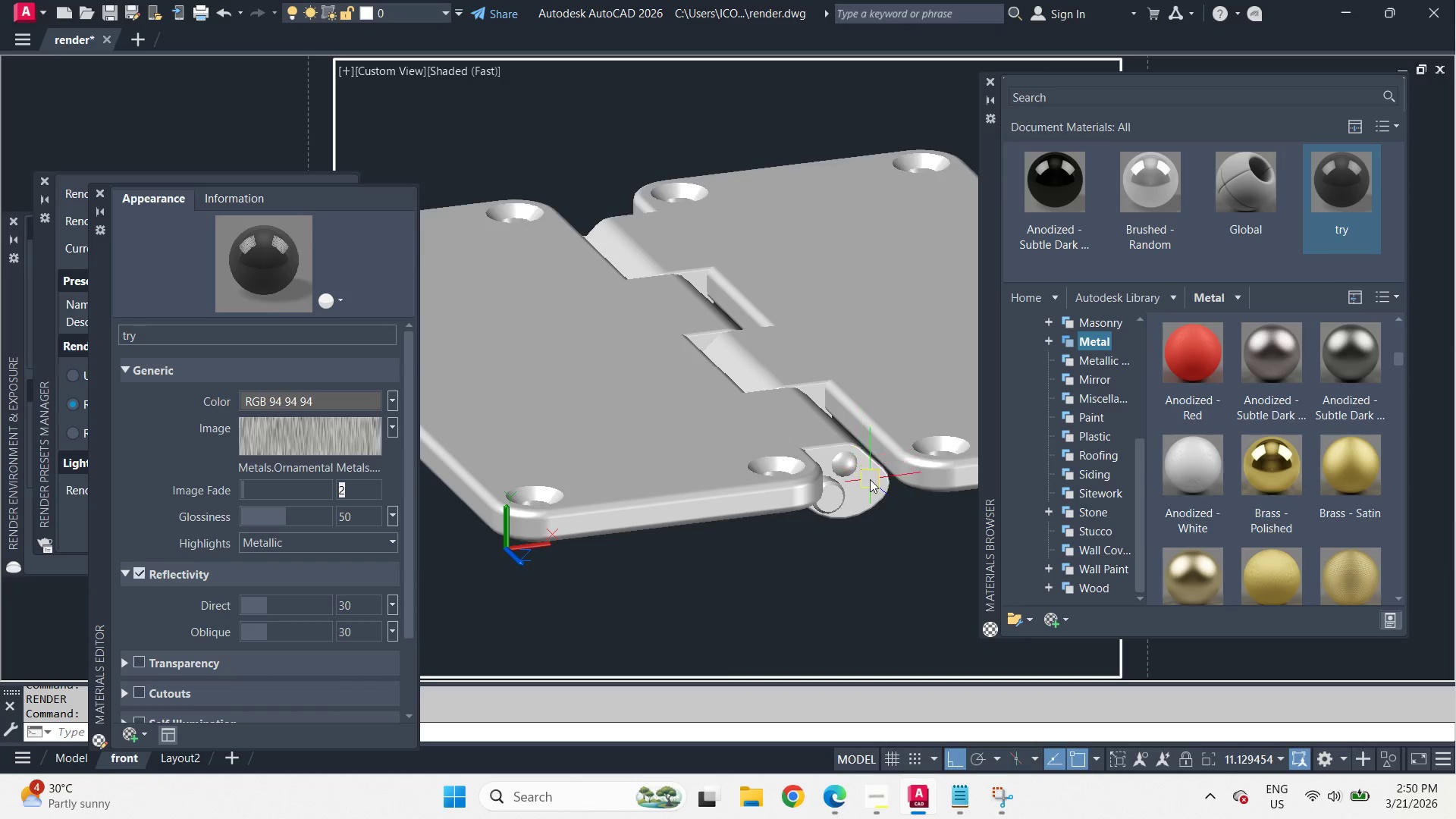 
type(rr )
 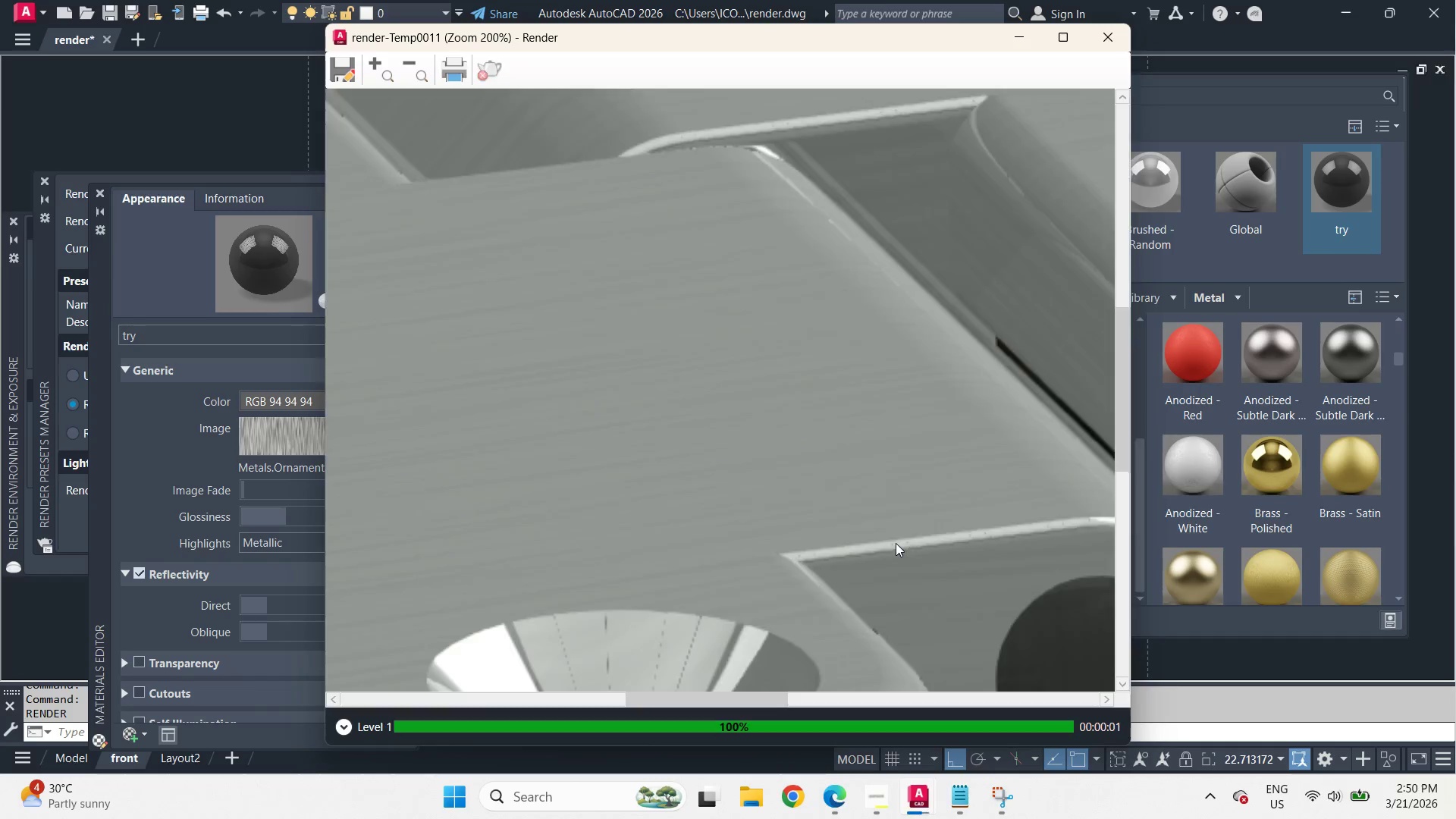 
scroll: coordinate [870, 479], scroll_direction: up, amount: 2.0
 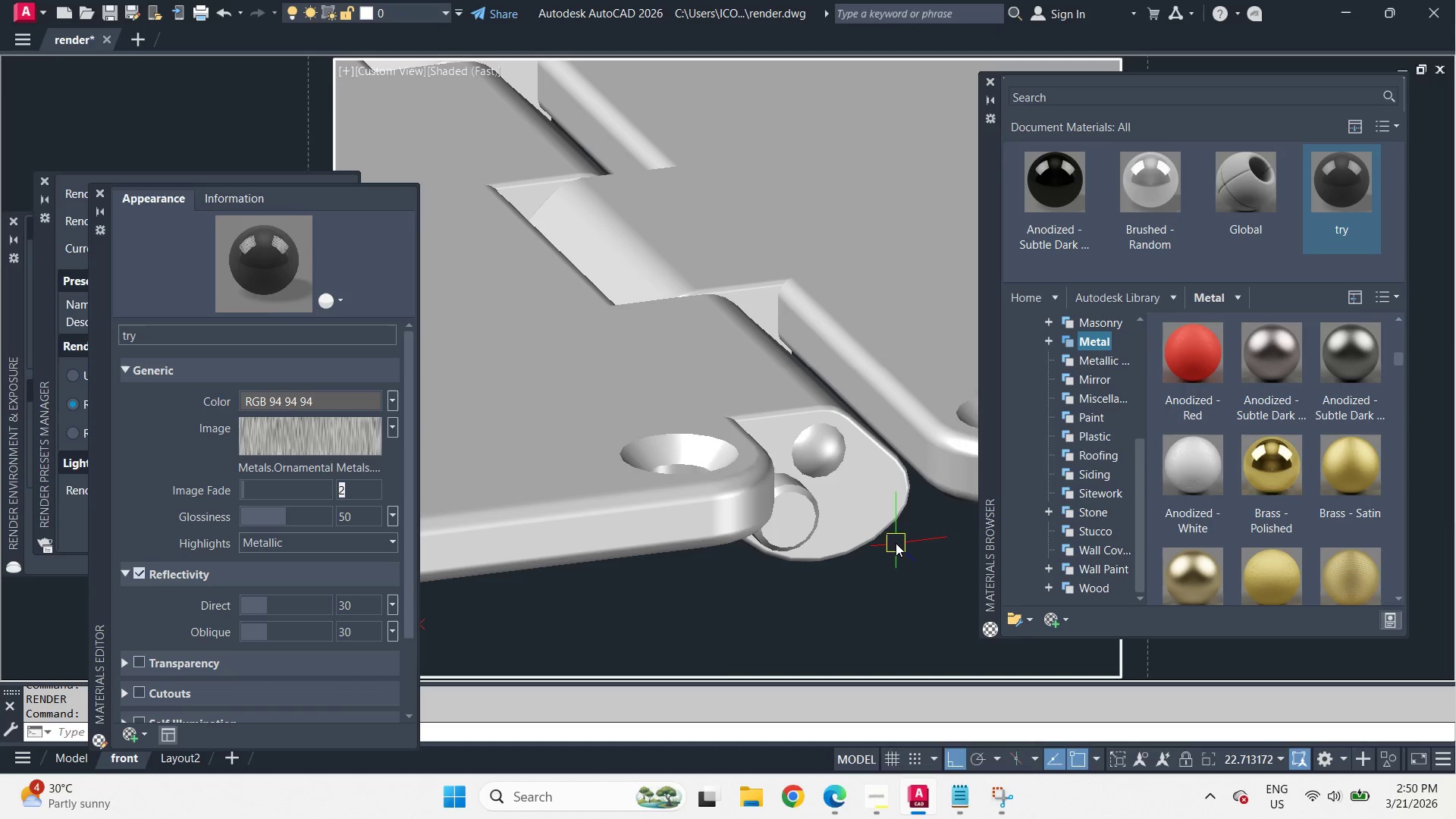 
scroll: coordinate [672, 352], scroll_direction: none, amount: 0.0
 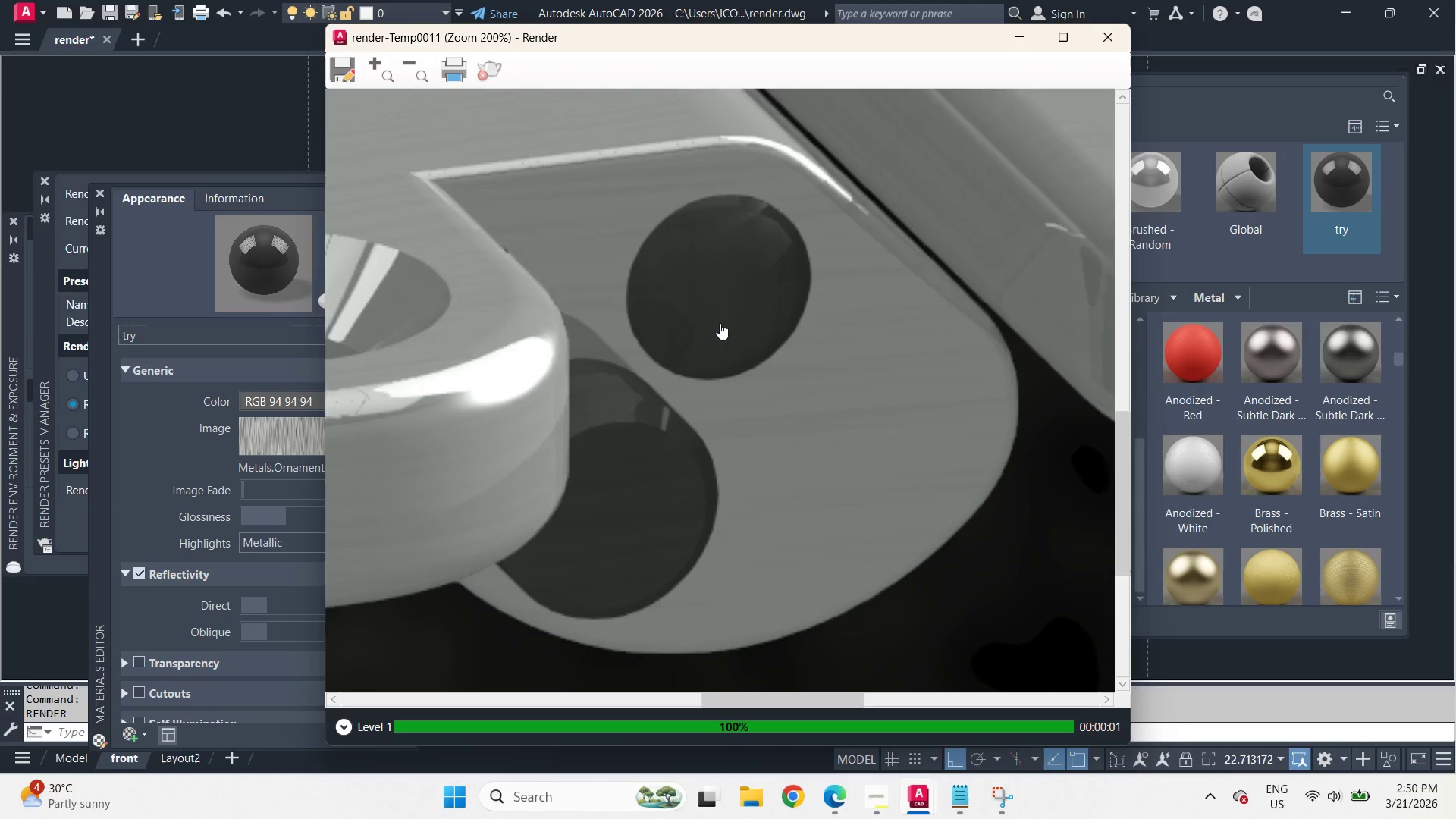 
scroll: coordinate [644, 542], scroll_direction: up, amount: 2.0
 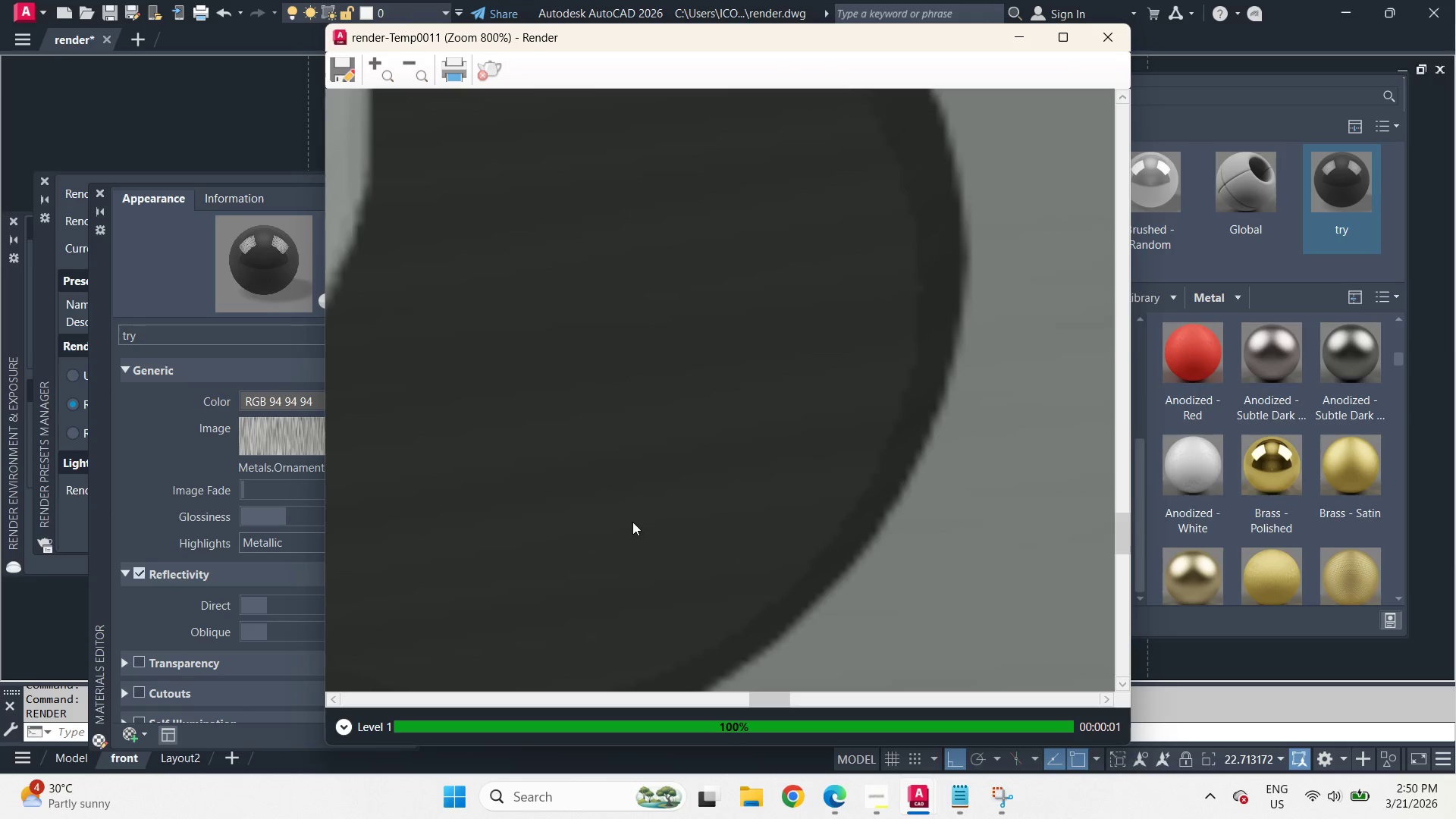 
scroll: coordinate [694, 458], scroll_direction: down, amount: 2.0
 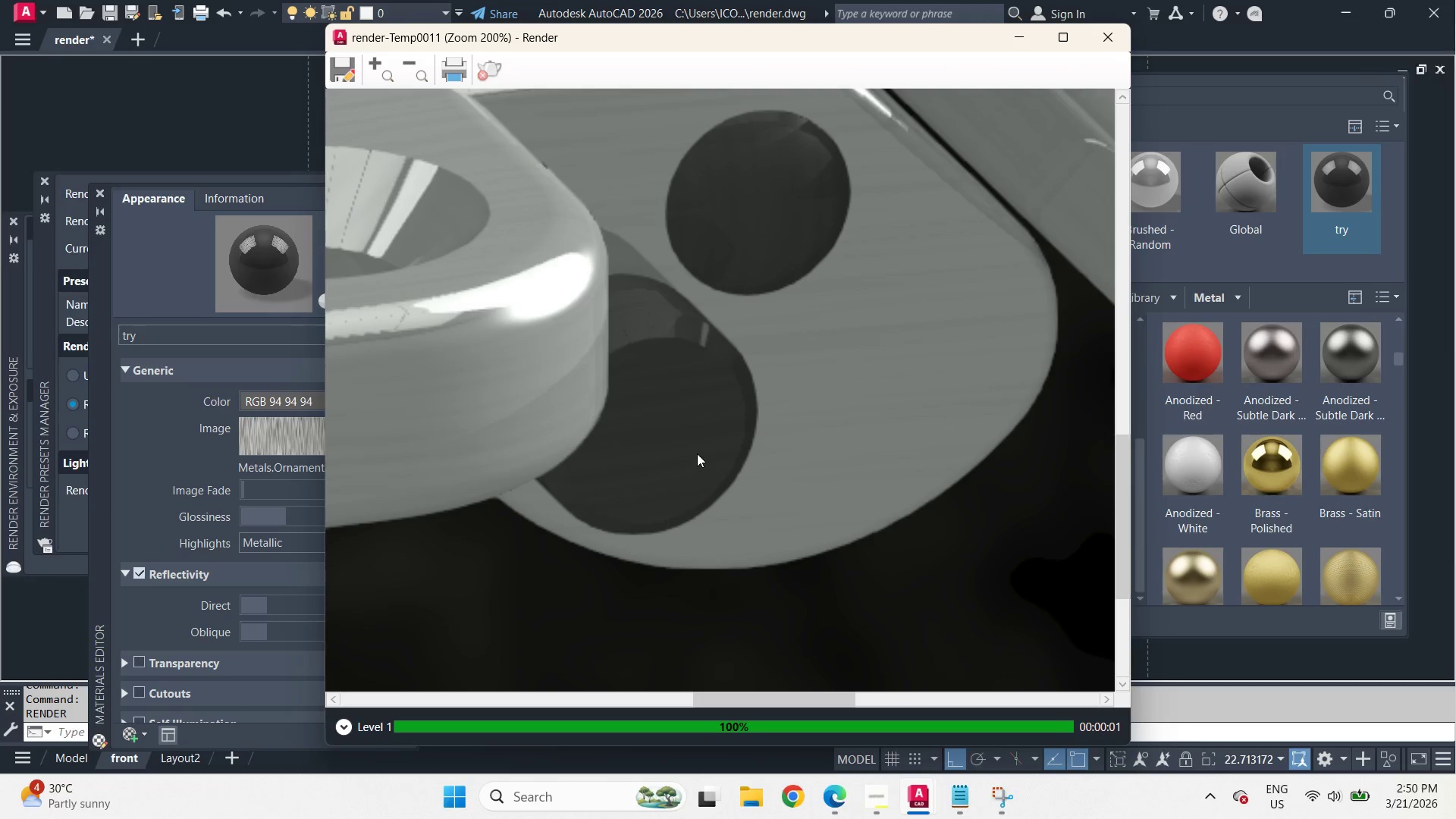 
hold_key(key=ShiftLeft, duration=0.39)
 